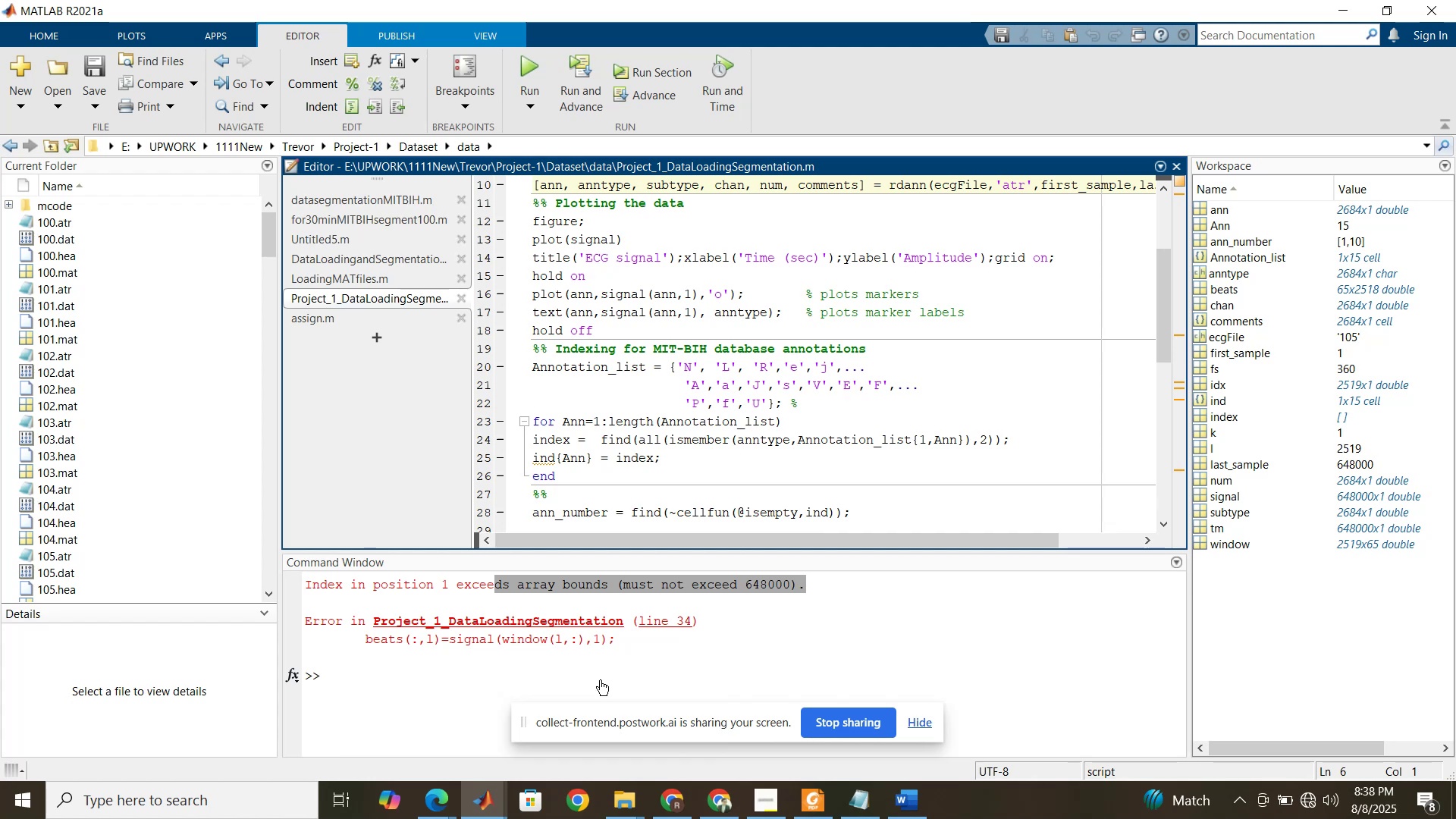 
left_click([600, 679])
 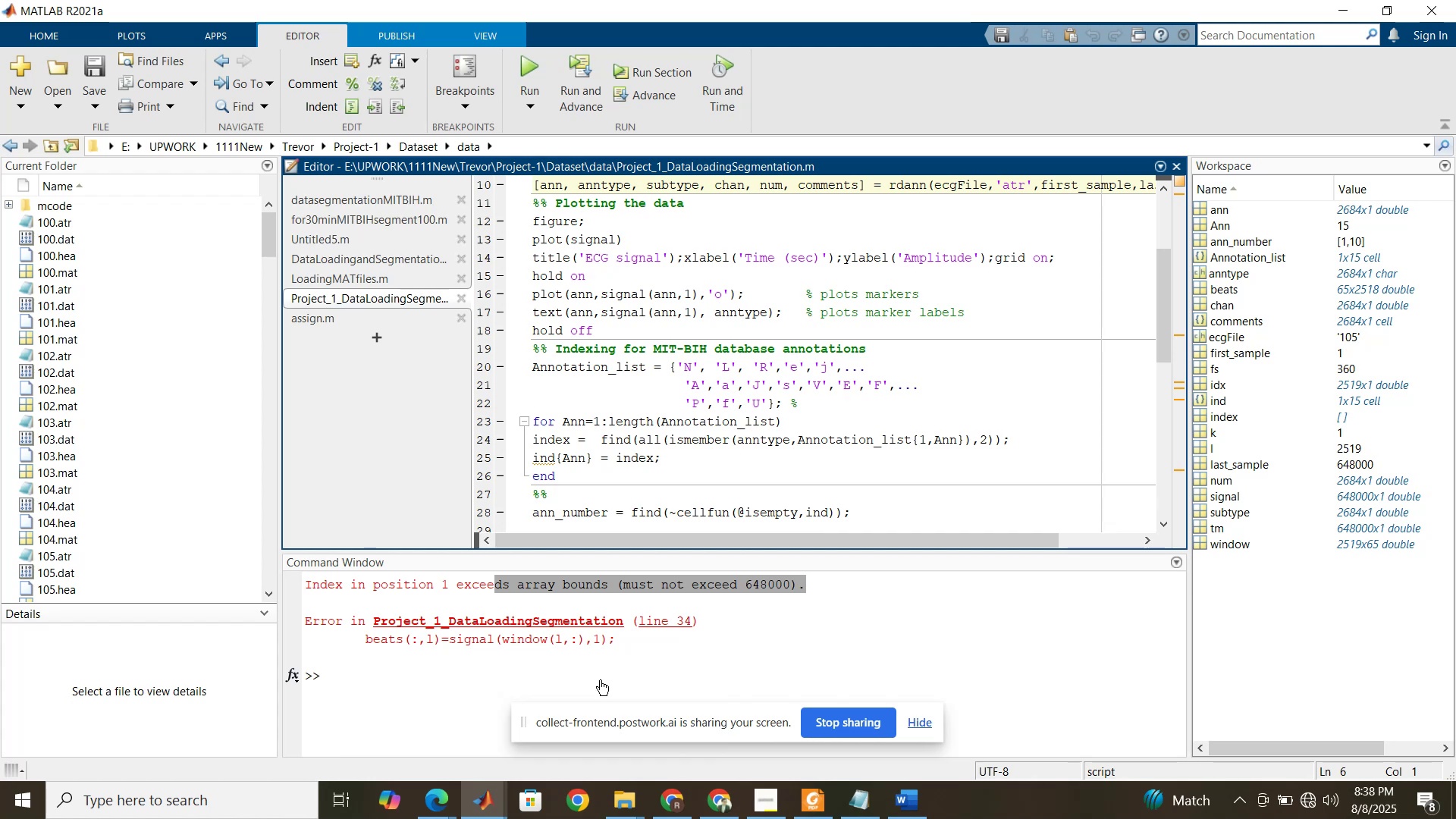 
hold_key(key=ControlLeft, duration=3.06)
 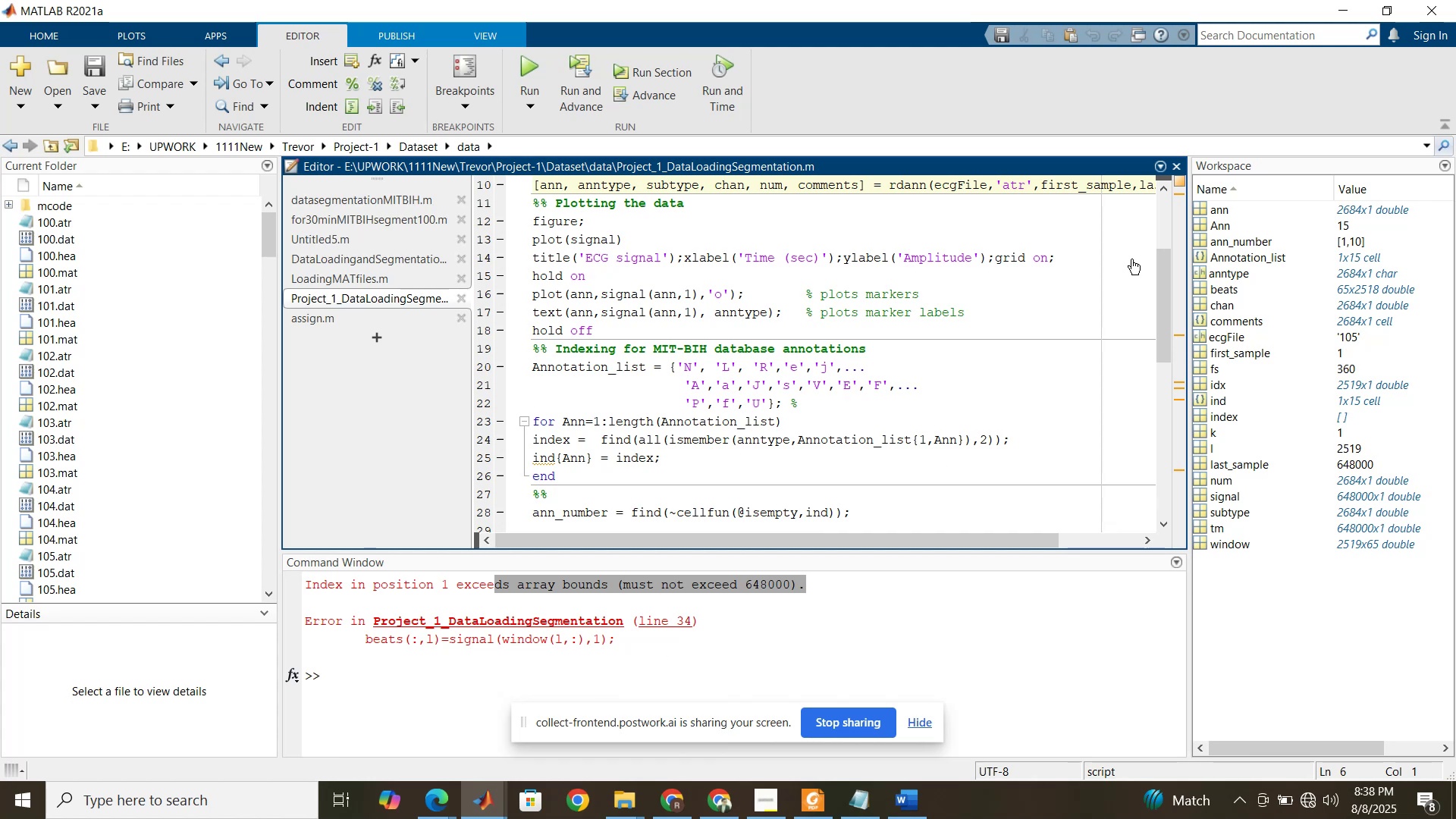 
hold_key(key=X, duration=0.33)
 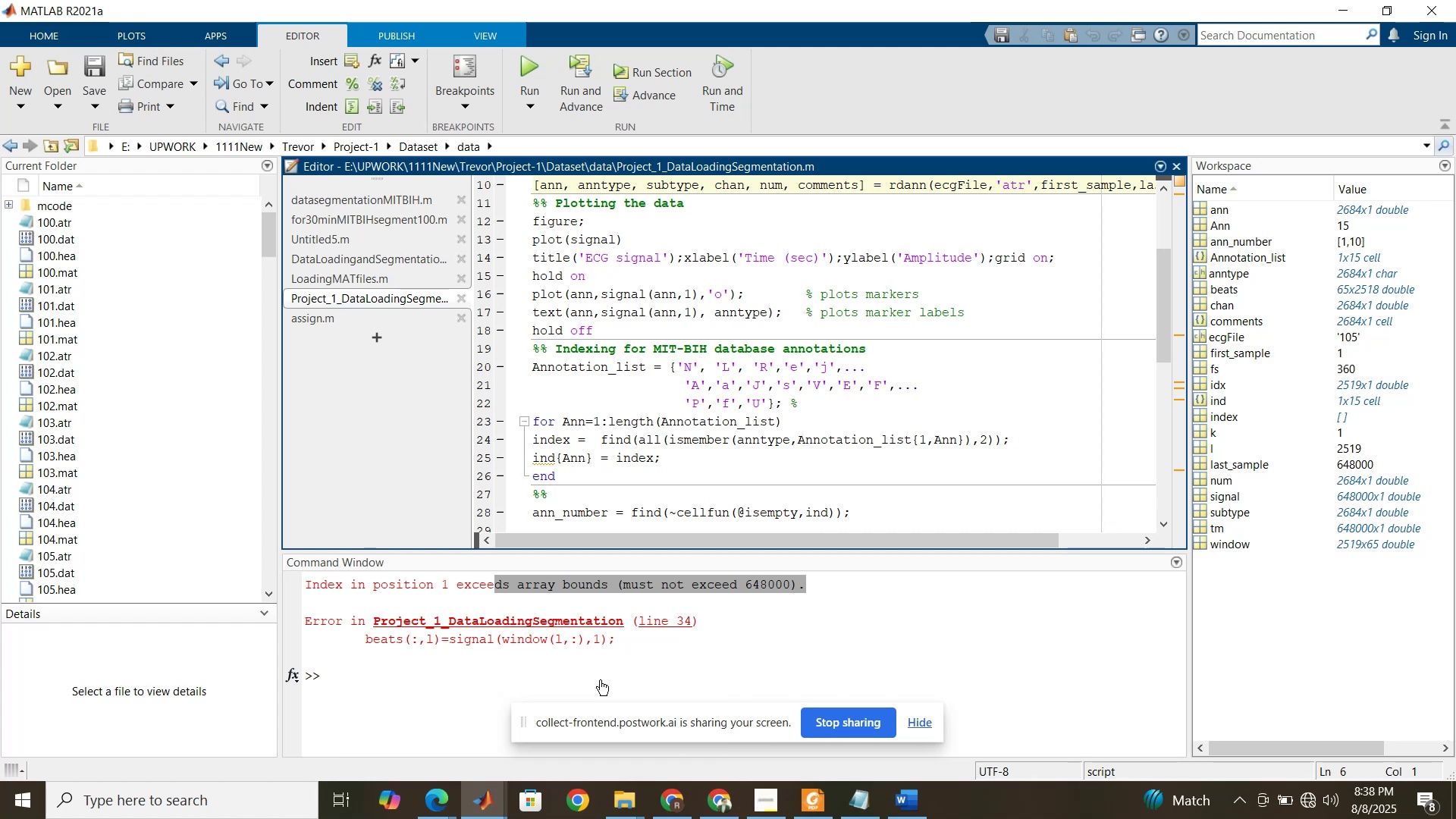 
hold_key(key=C, duration=0.31)
 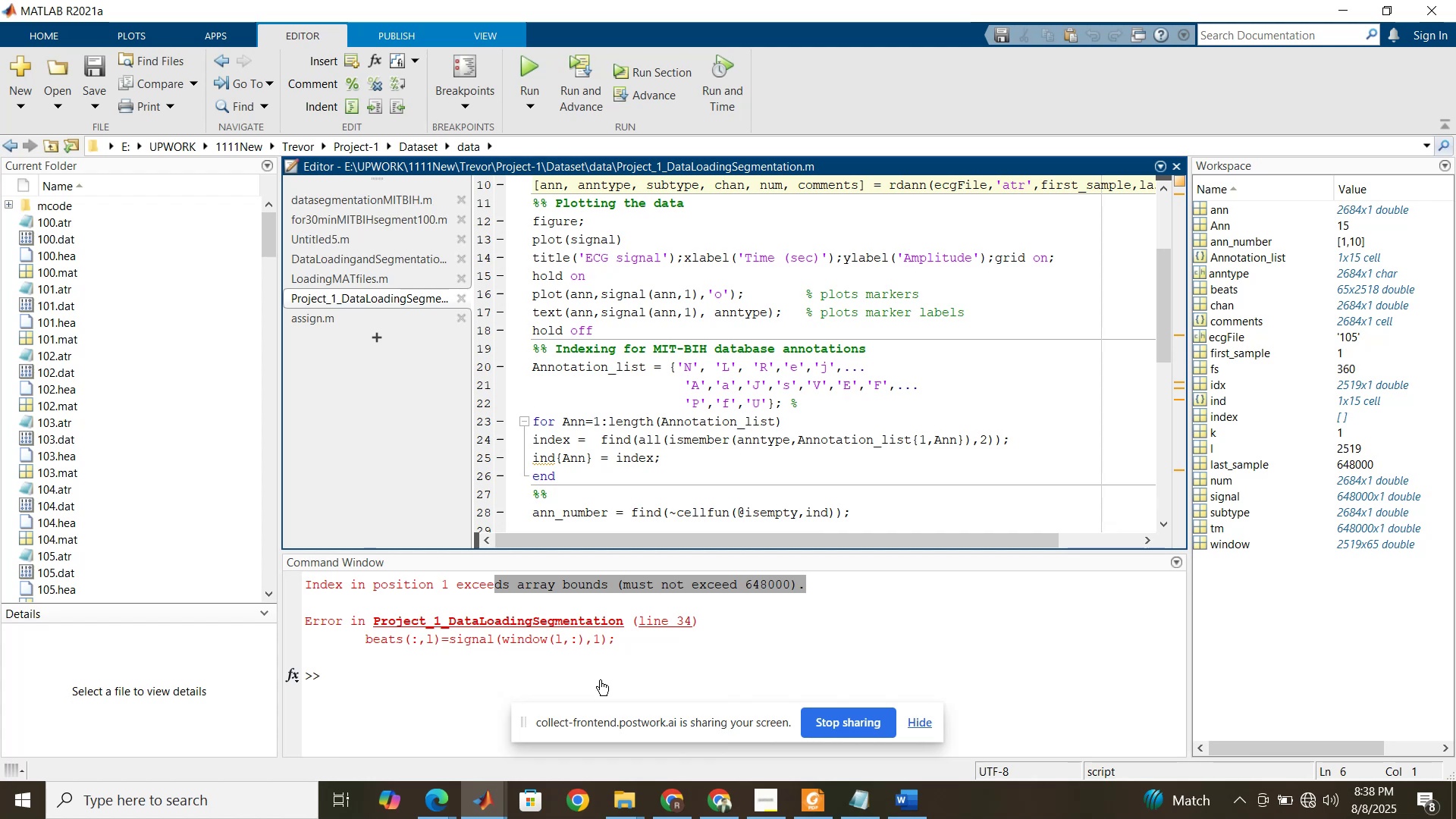 
hold_key(key=V, duration=0.3)
 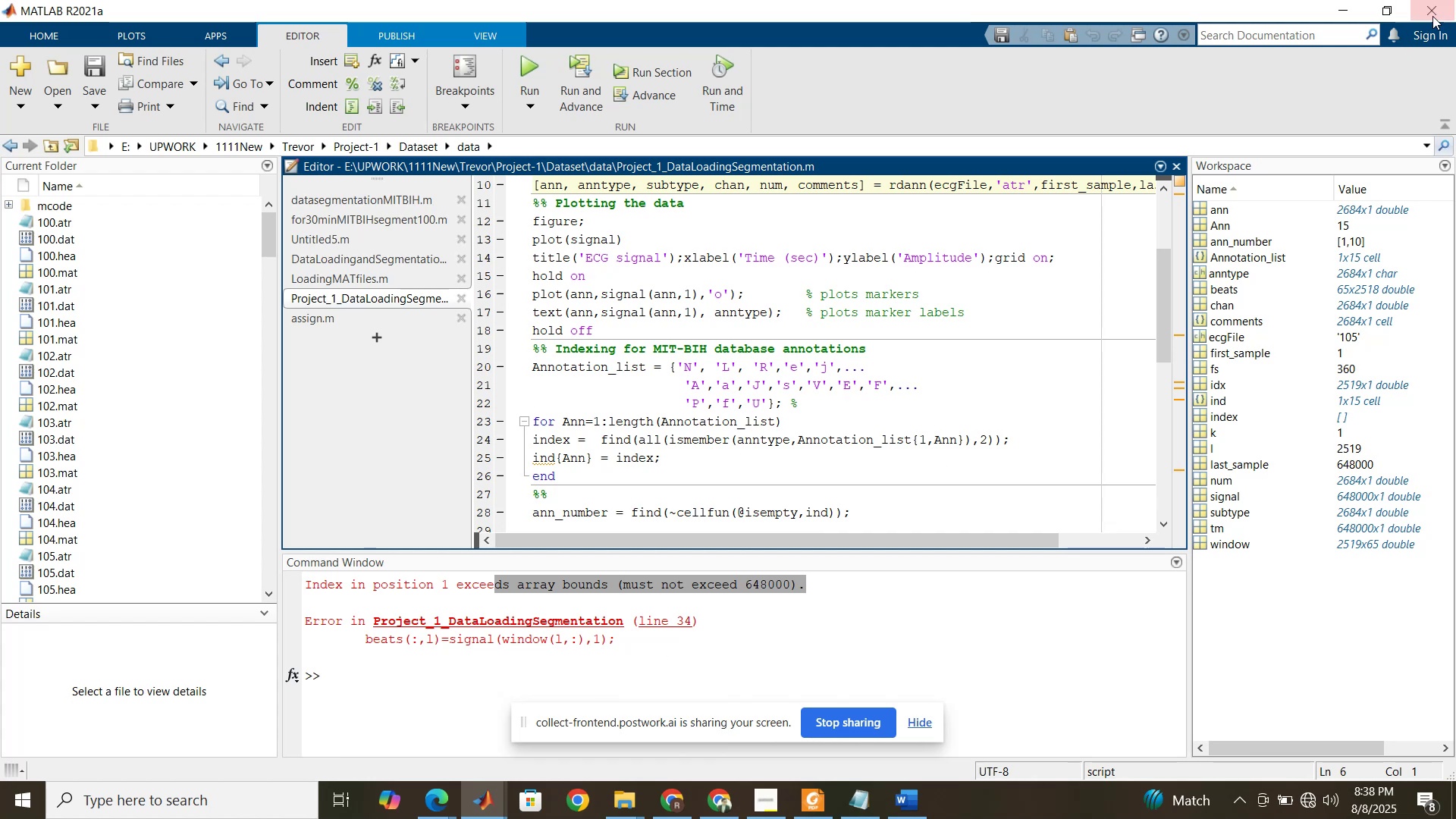 
double_click([1432, 16])
 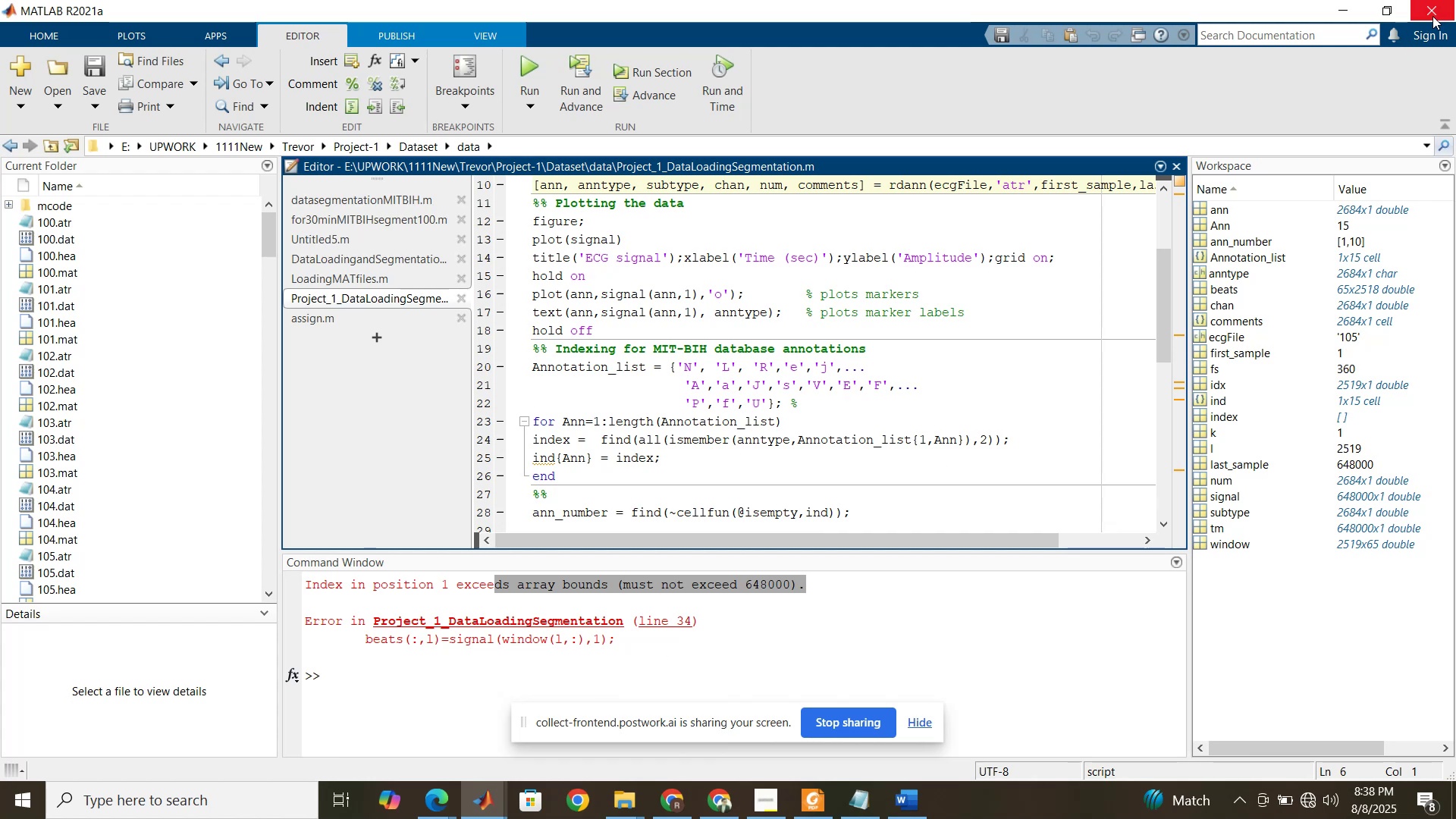 
right_click([1432, 16])
 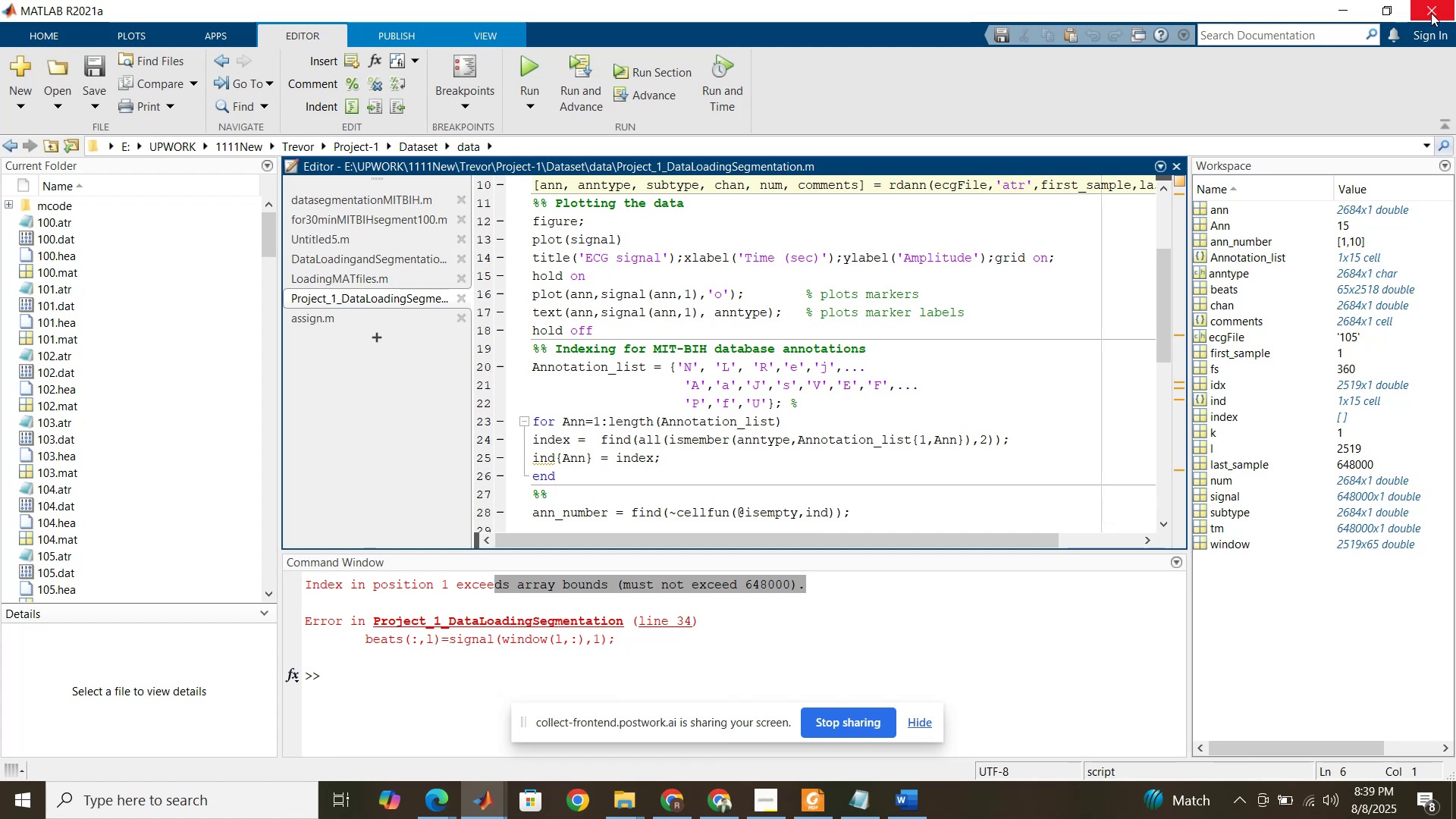 
left_click([1428, 8])
 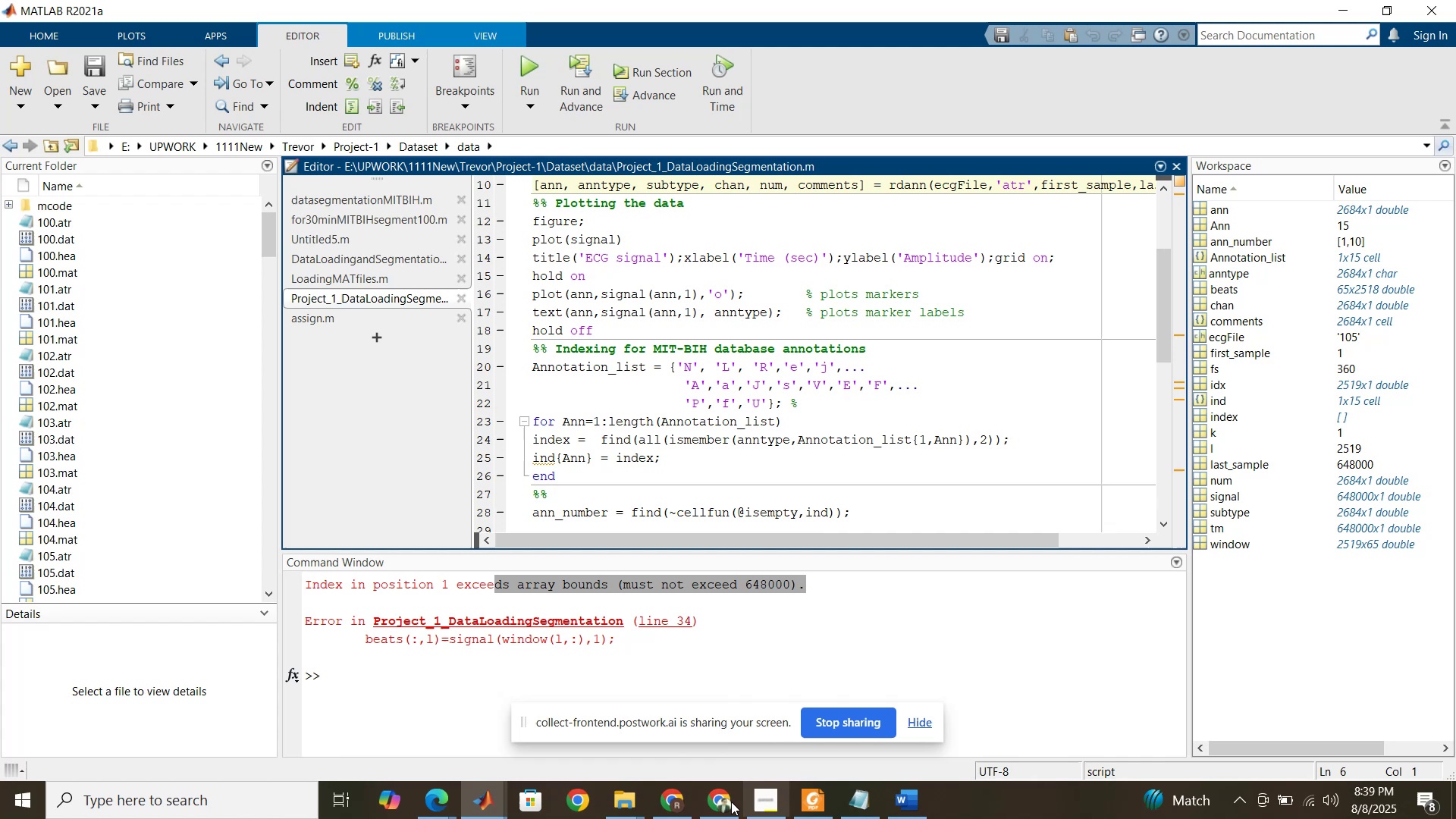 
left_click([668, 808])
 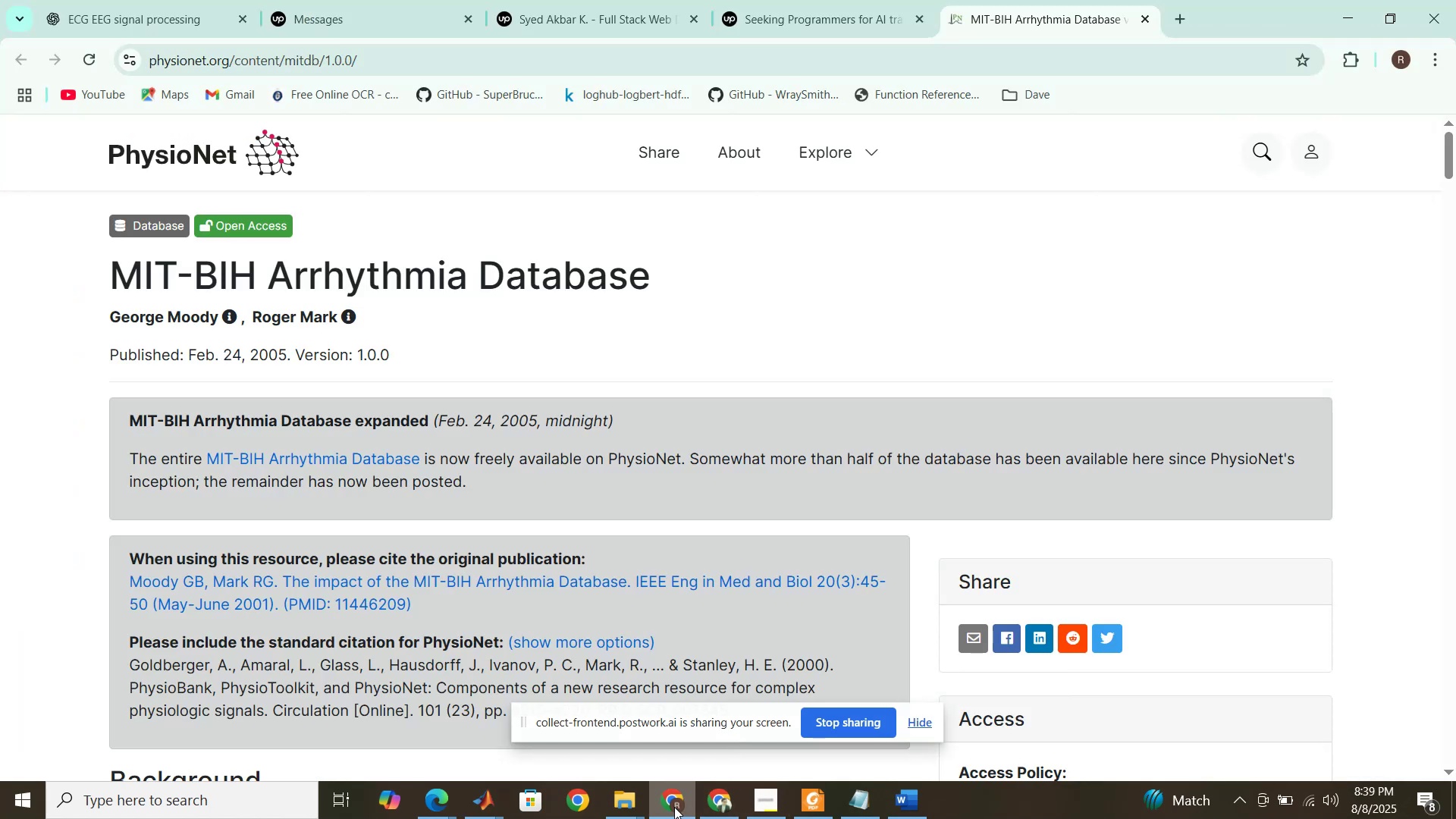 
left_click([674, 807])
 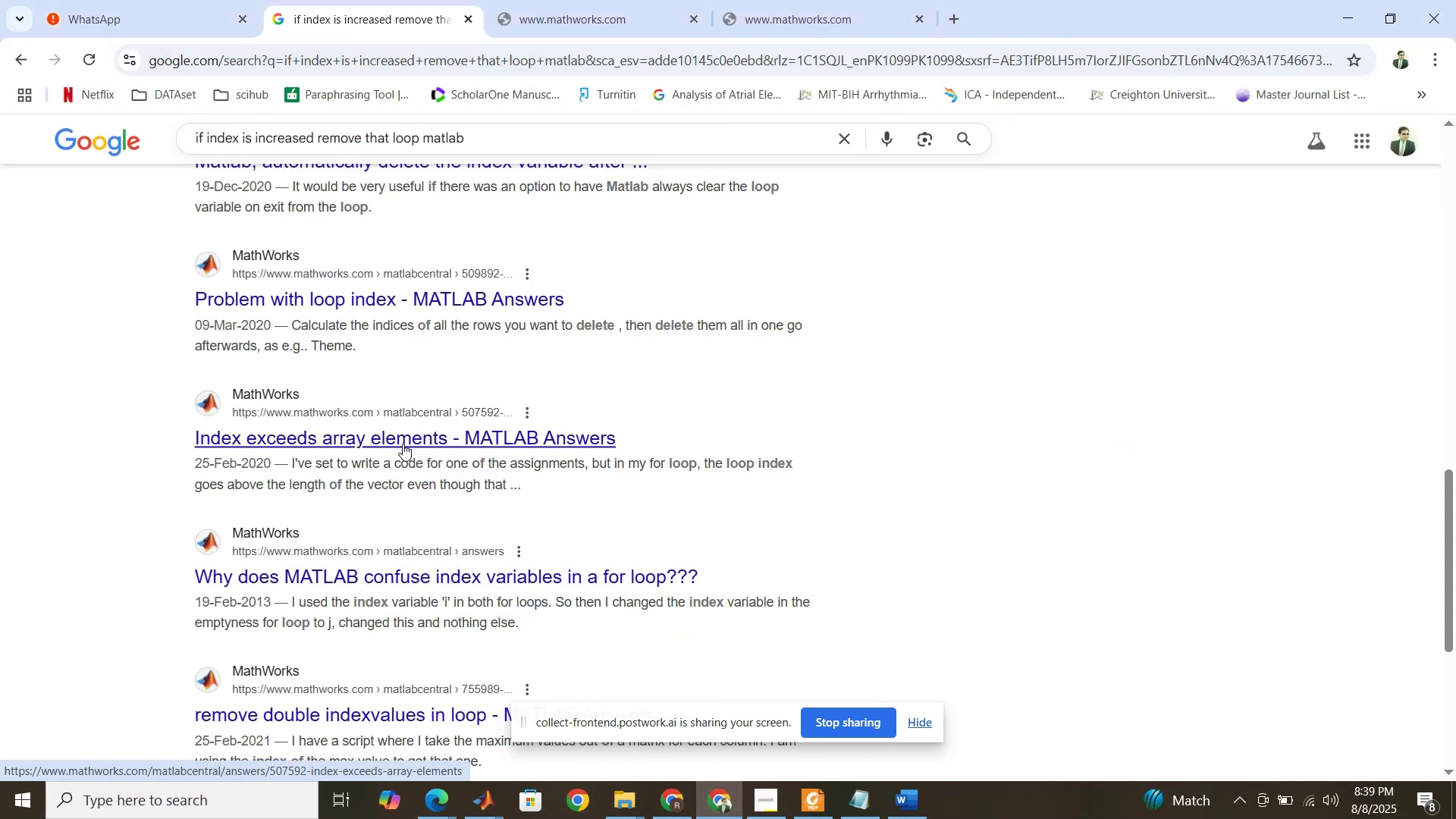 
wait(5.66)
 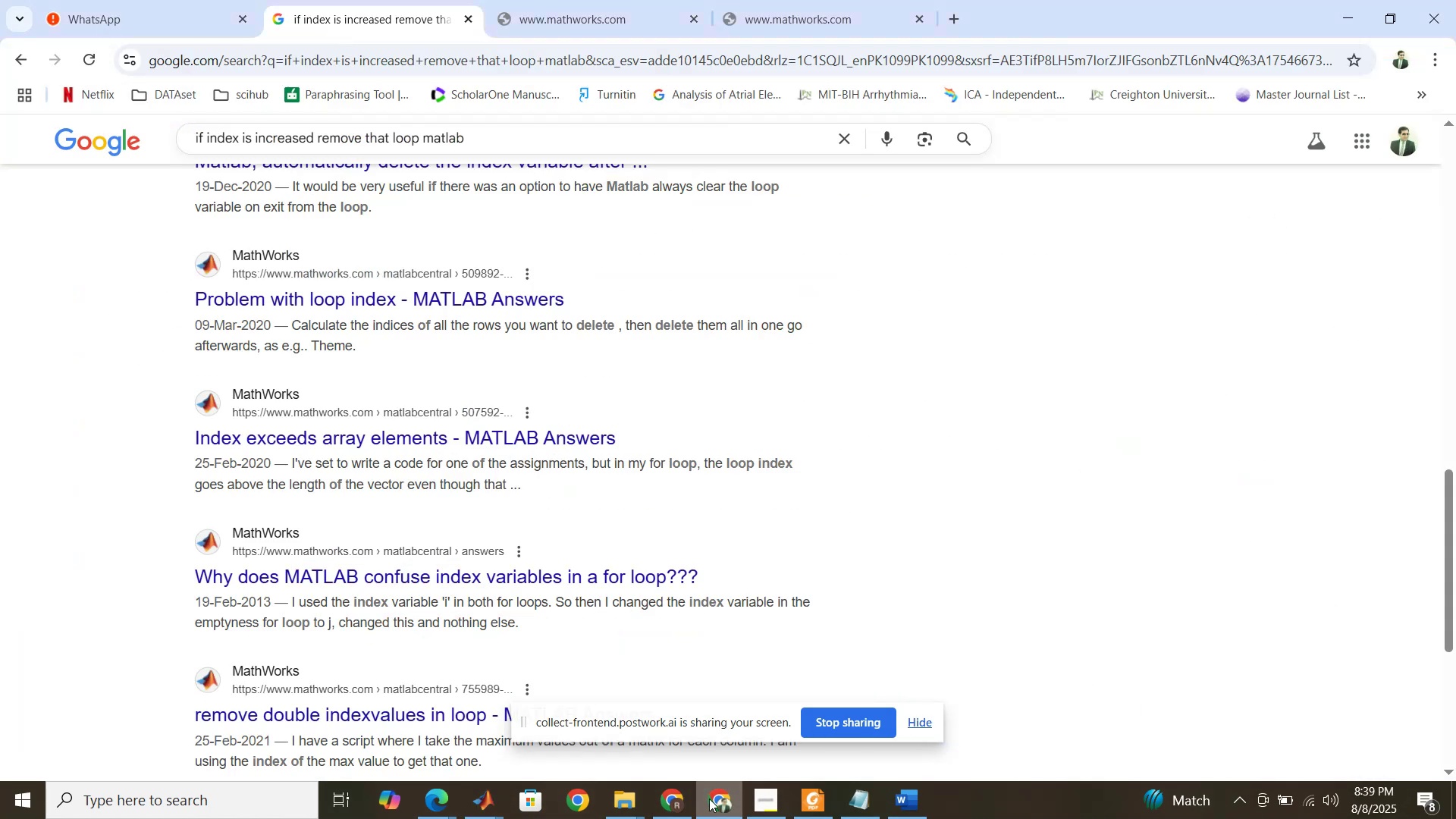 
right_click([413, 435])
 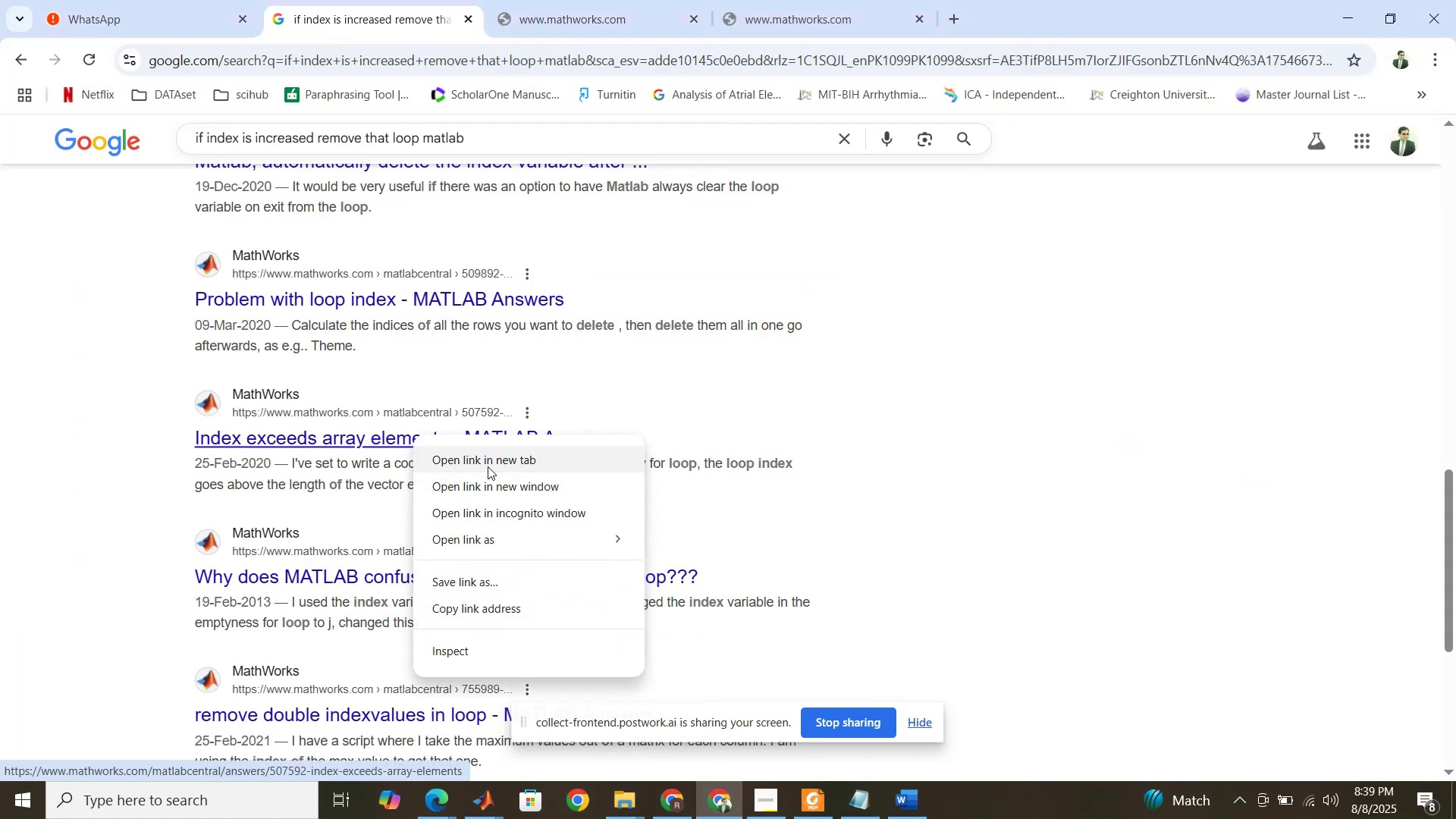 
left_click([488, 465])
 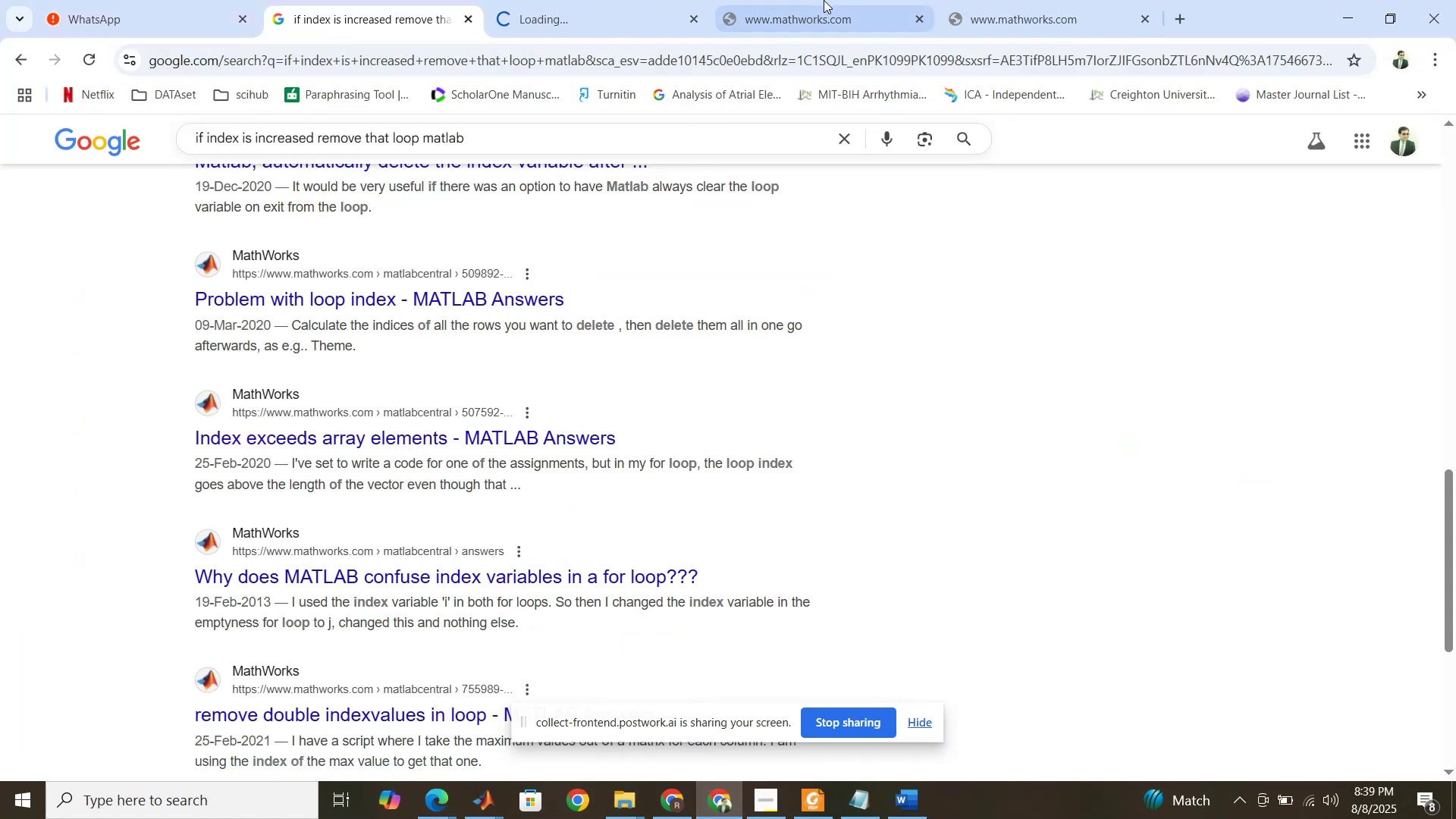 
left_click([824, 0])
 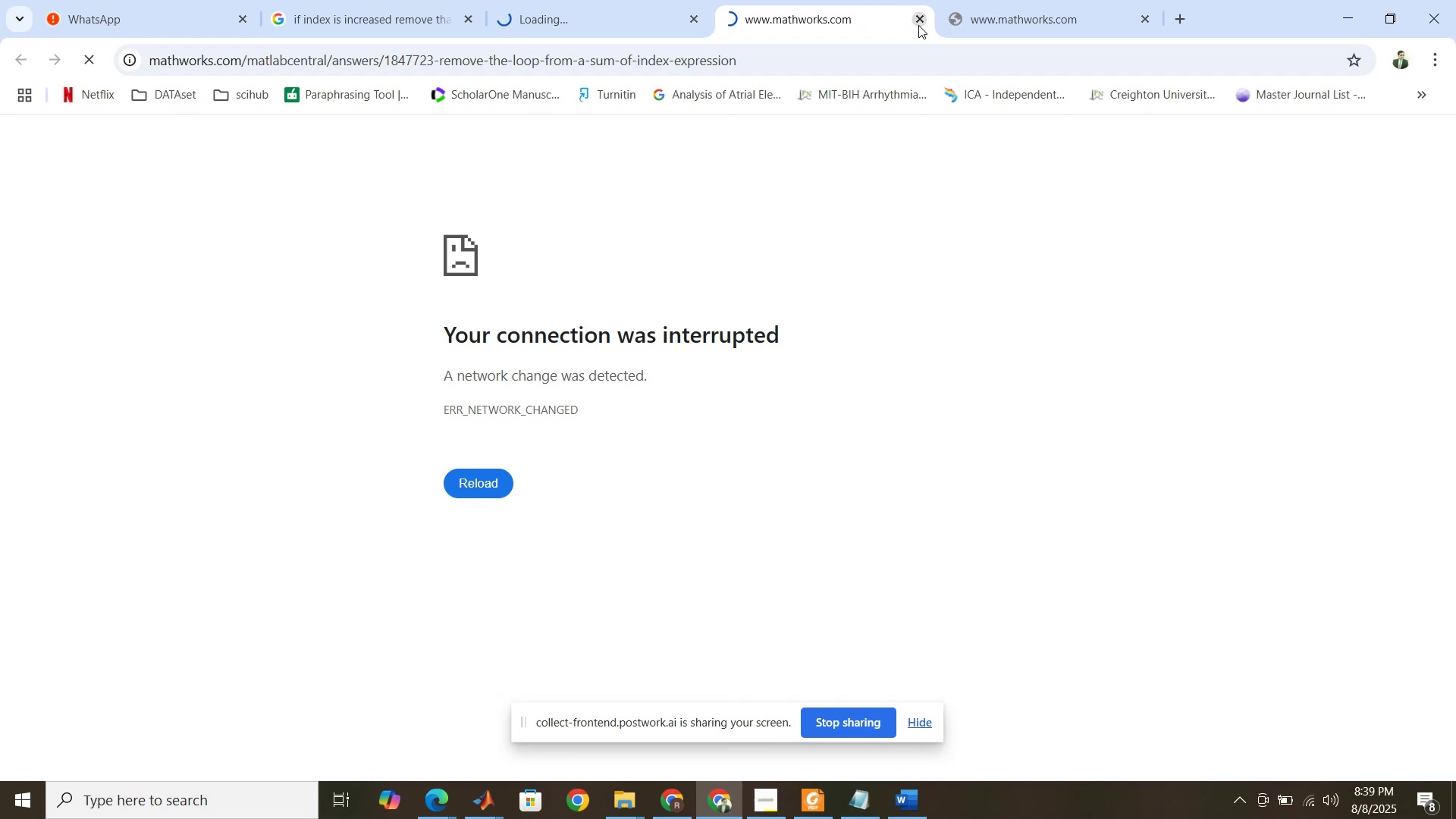 
wait(7.12)
 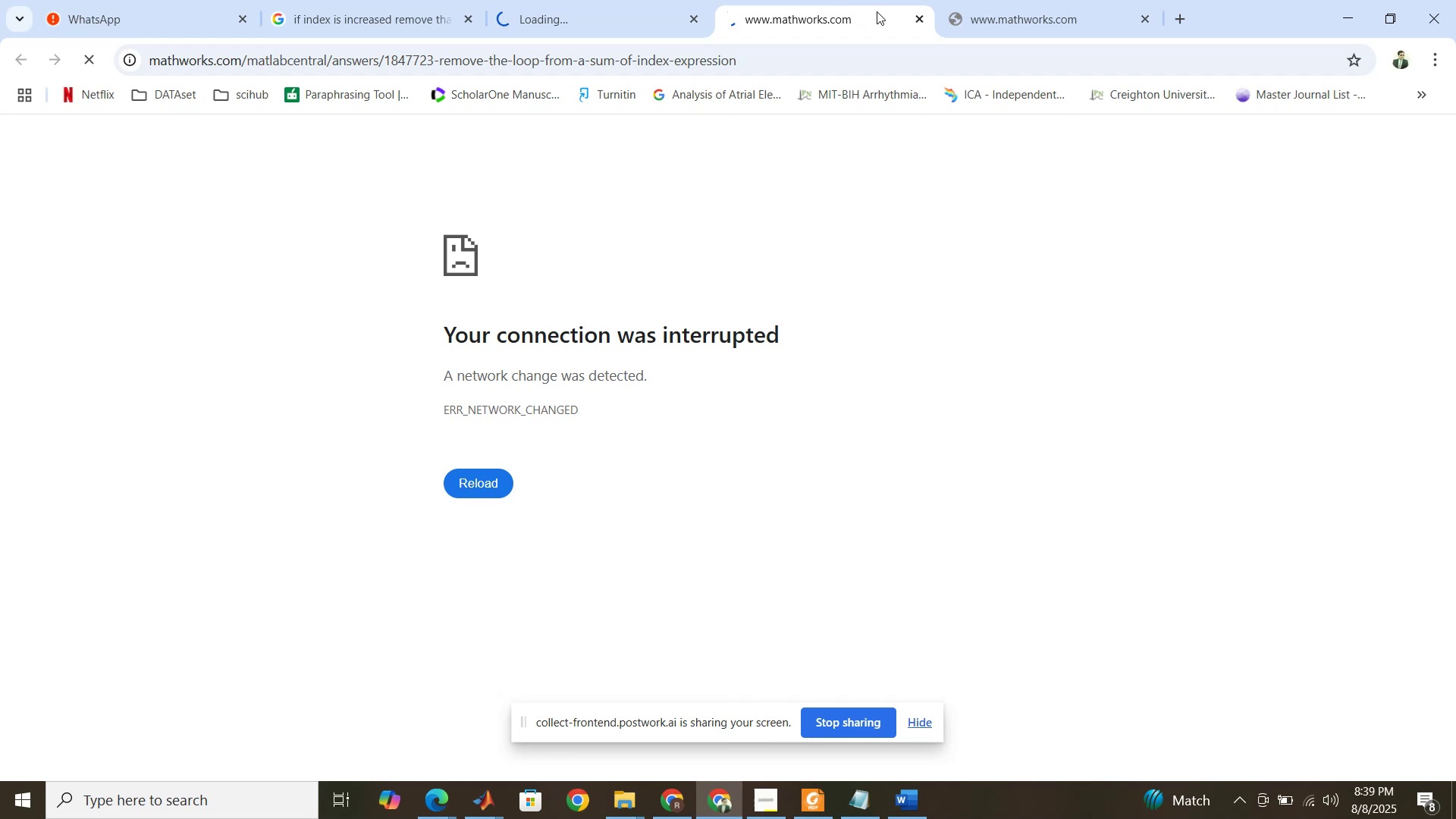 
left_click([918, 25])
 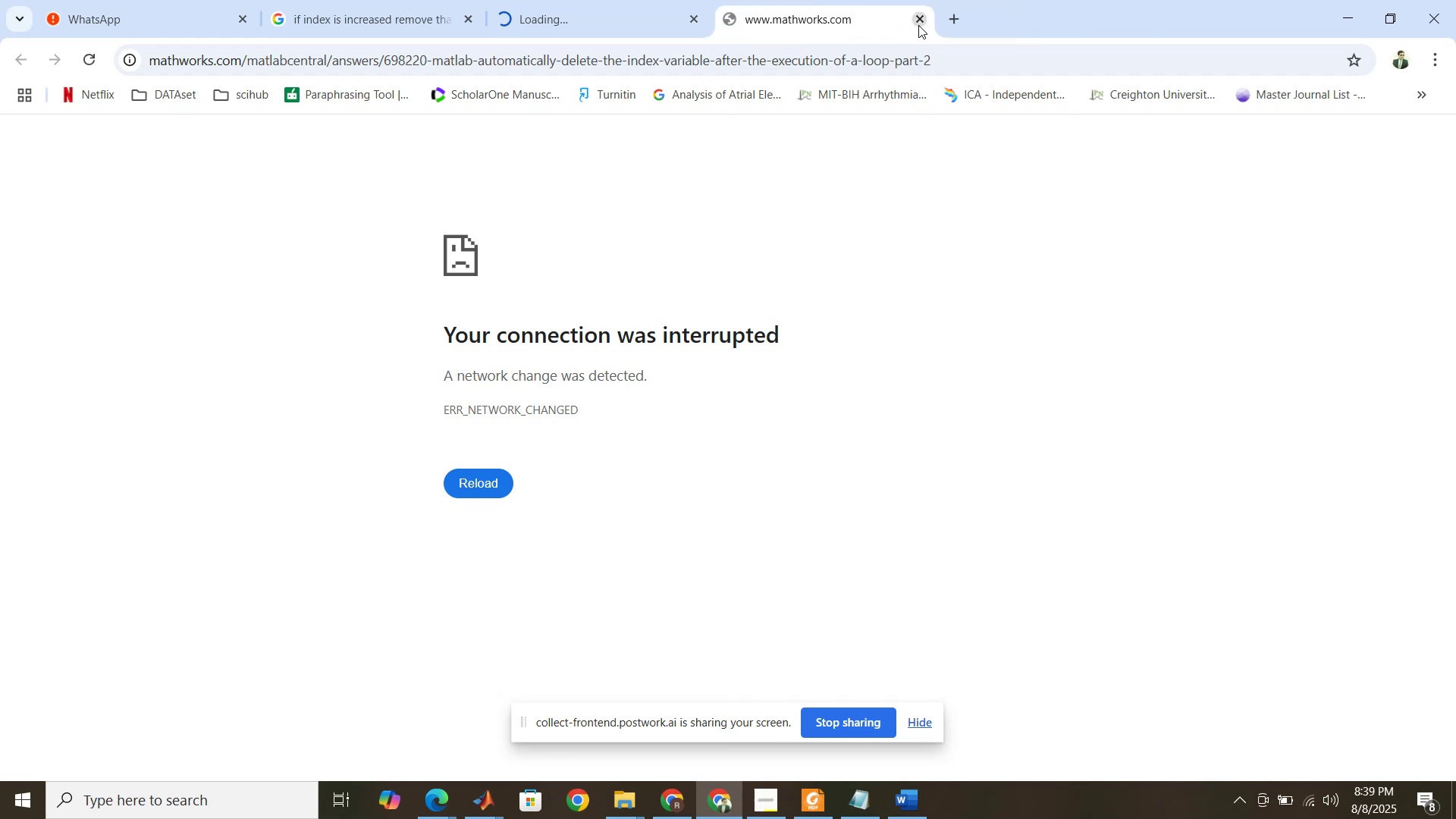 
left_click([918, 25])
 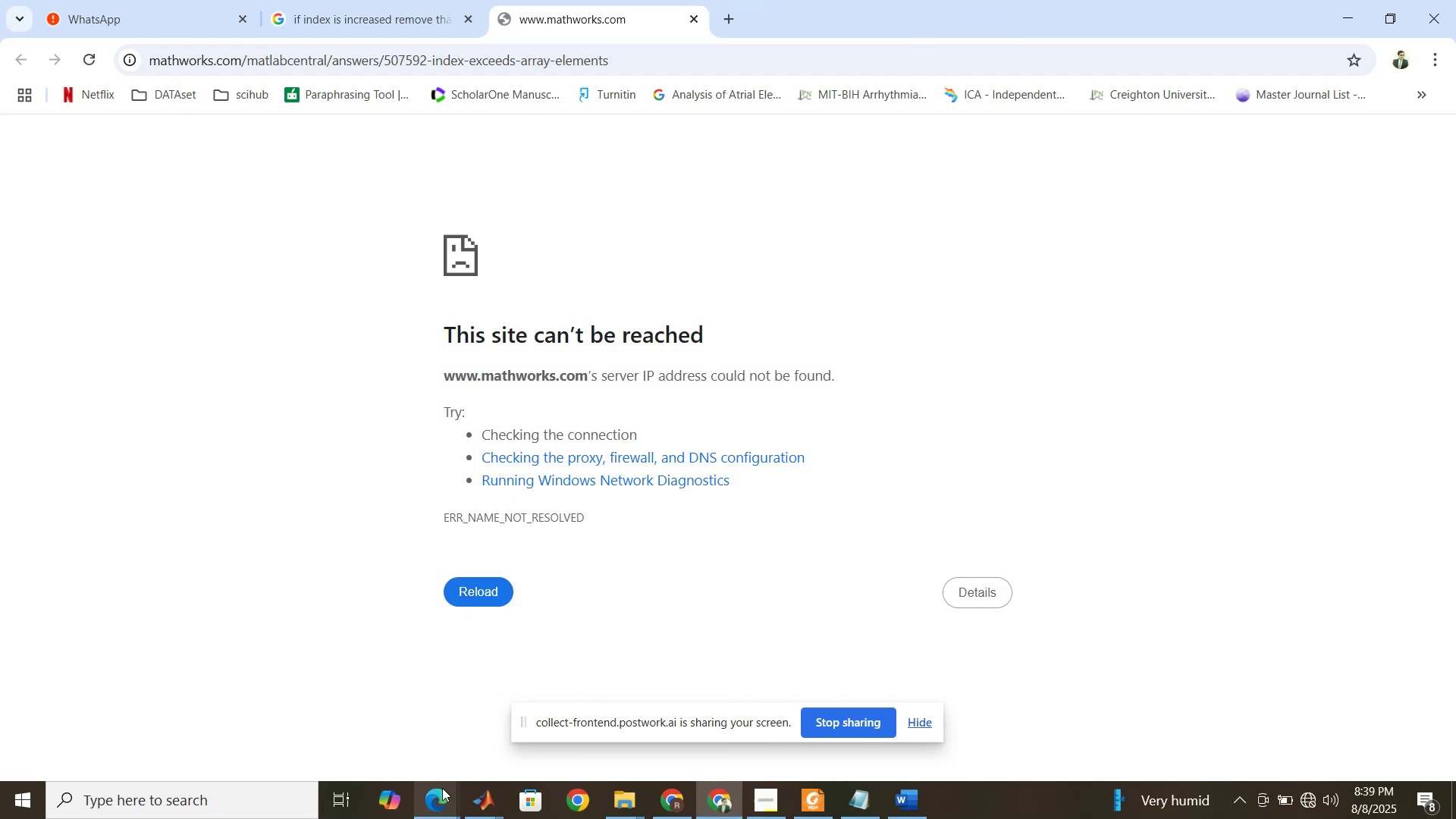 
left_click([442, 795])
 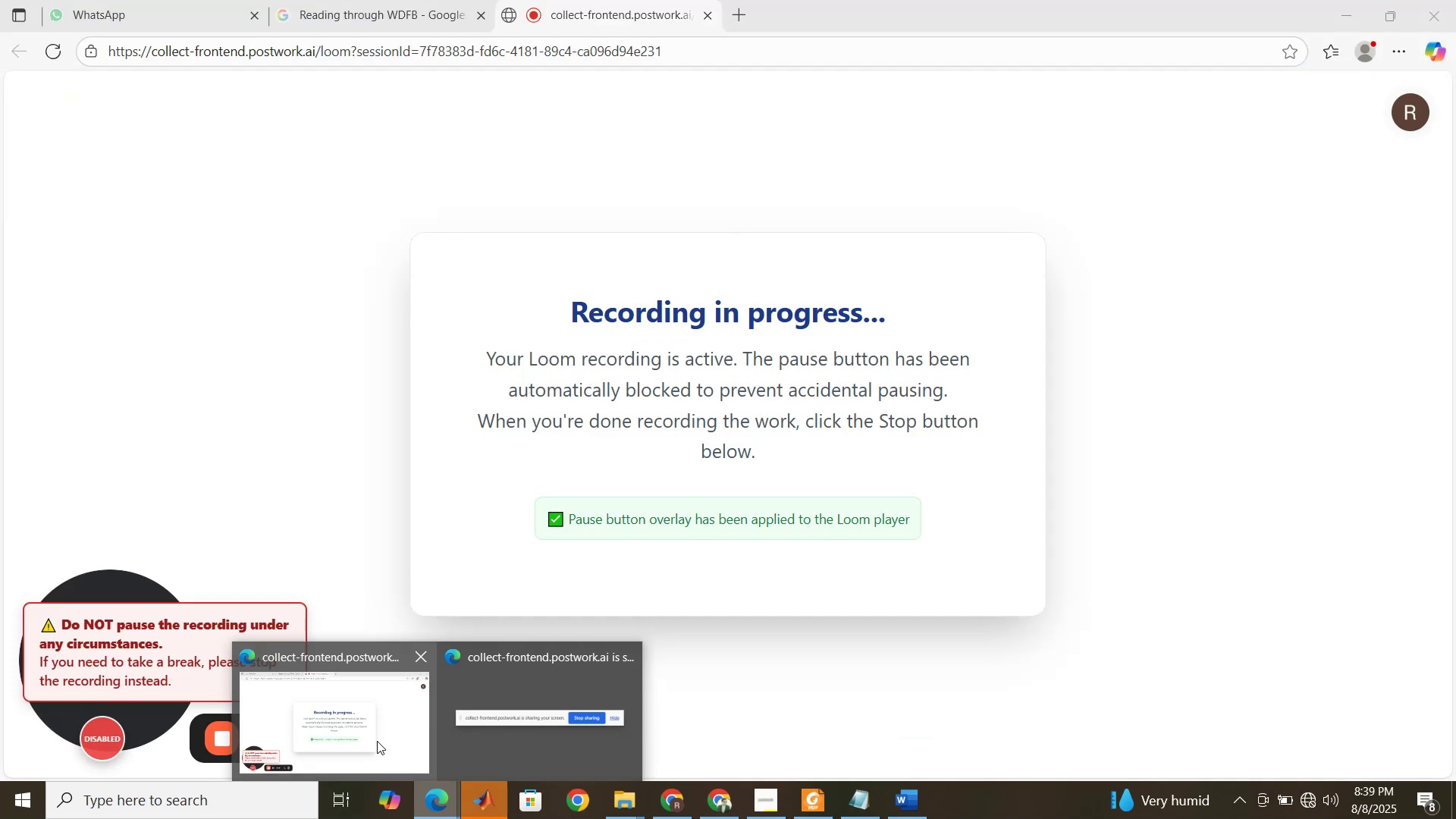 
left_click([377, 741])
 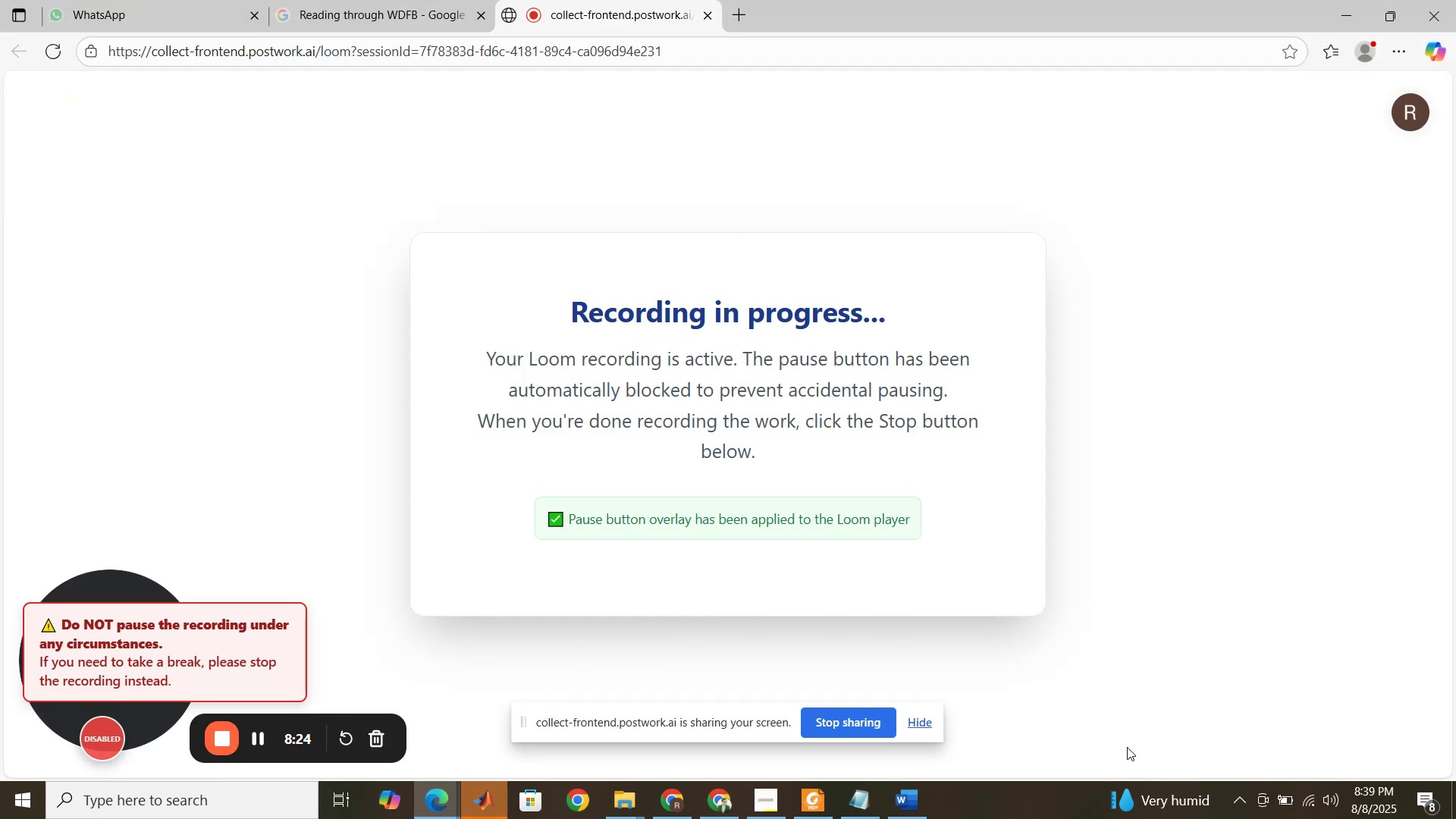 
wait(5.53)
 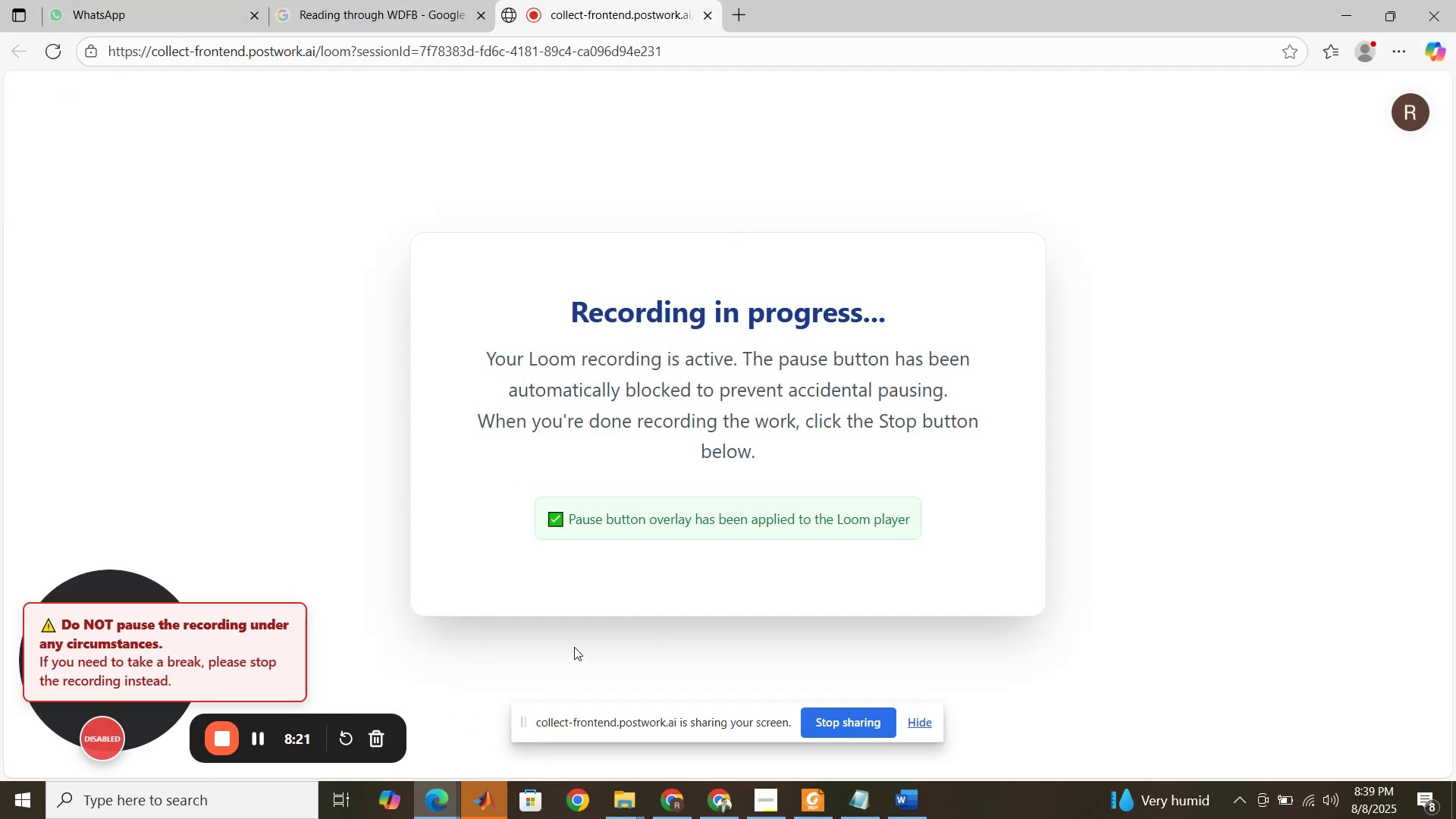 
left_click([497, 800])
 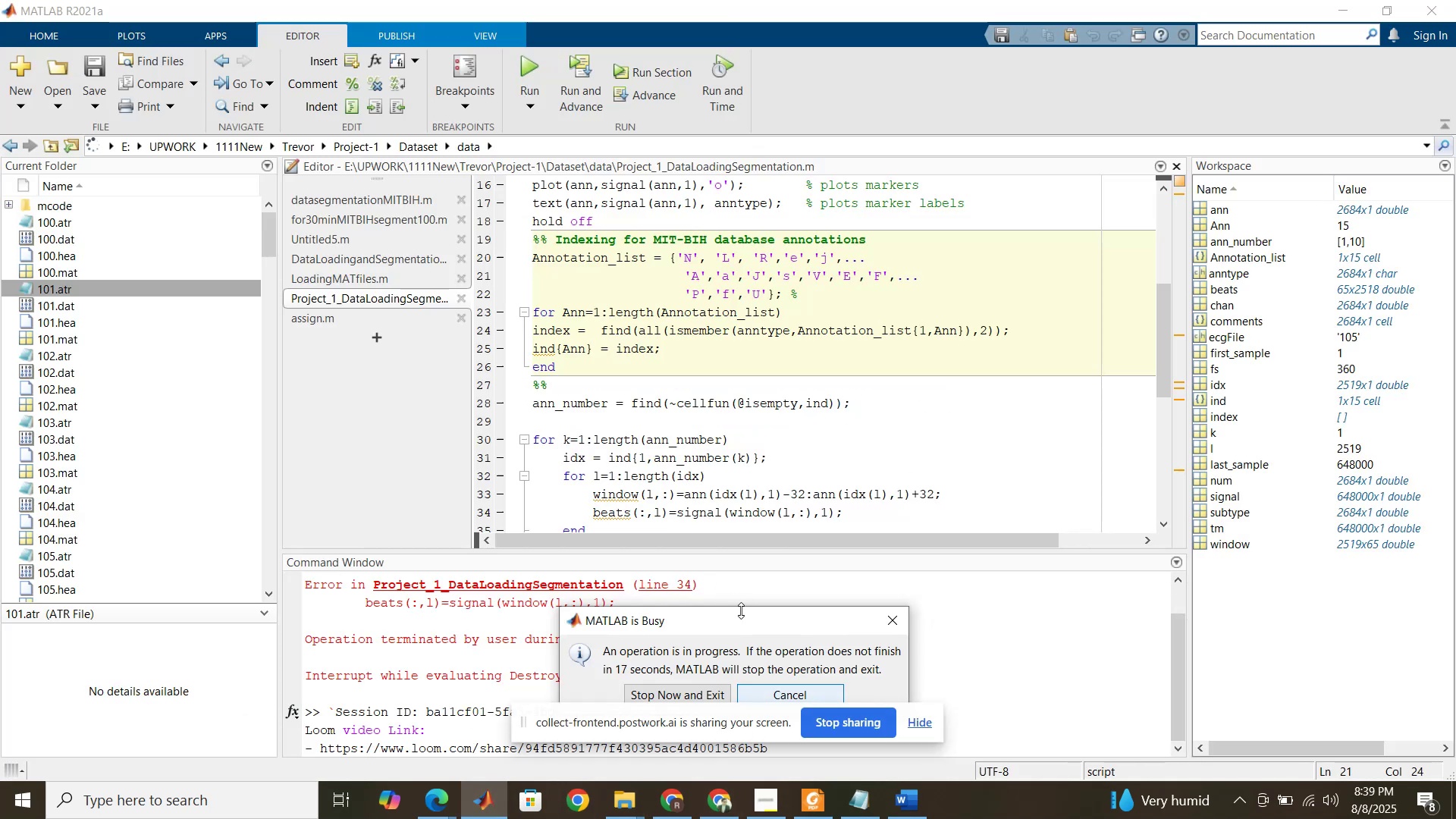 
left_click_drag(start_coordinate=[737, 620], to_coordinate=[752, 517])
 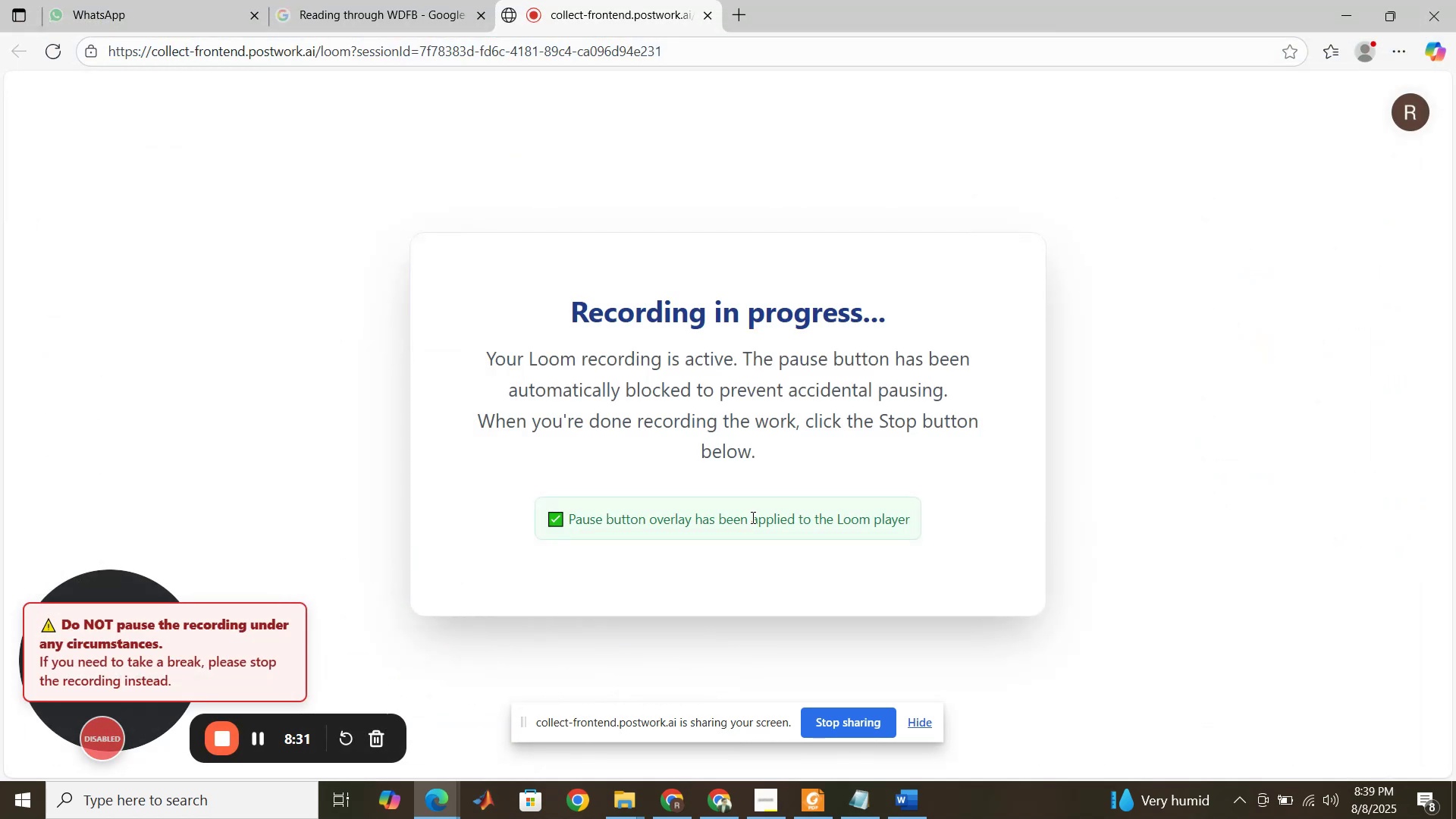 
left_click([493, 807])
 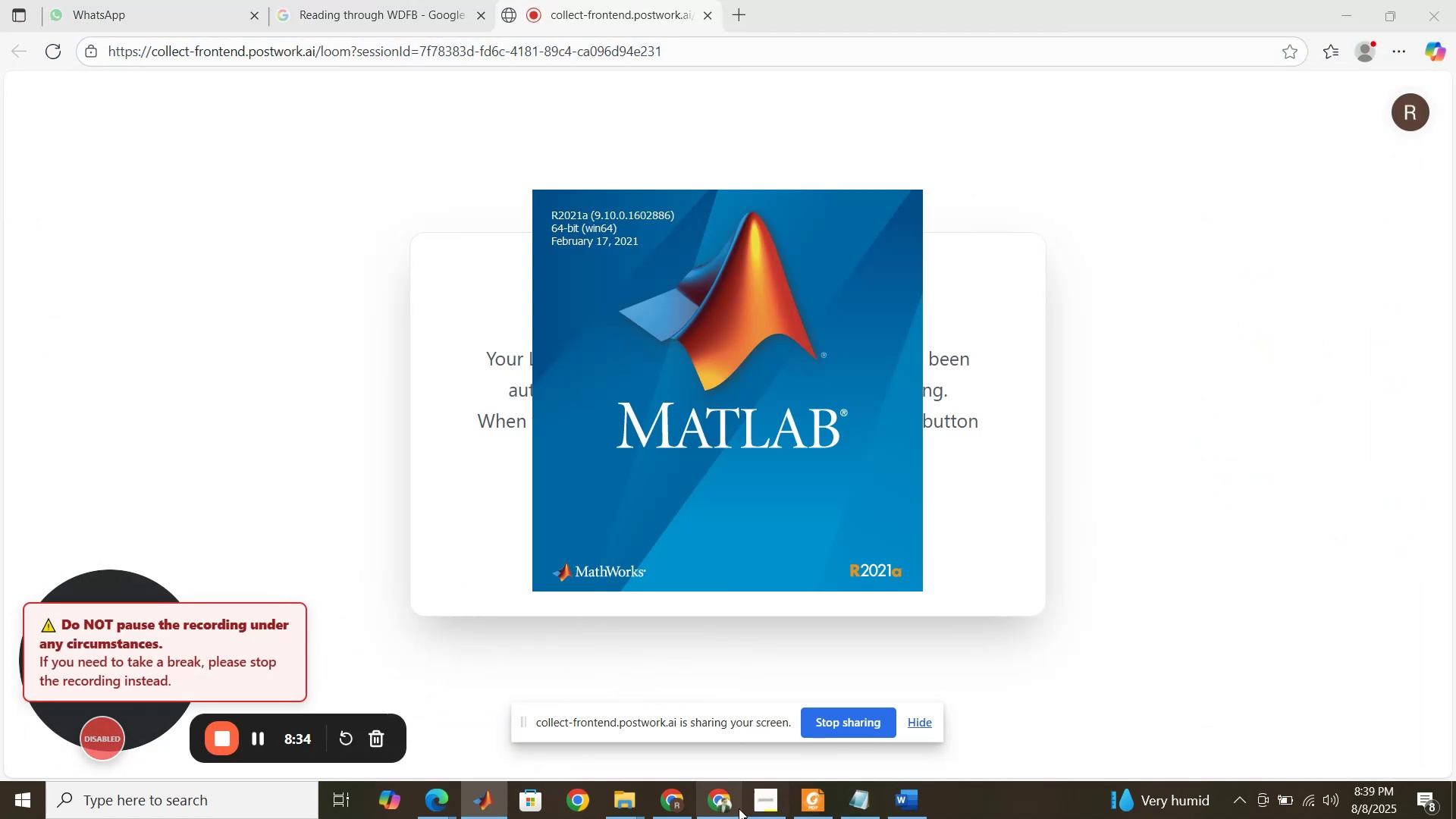 
left_click([711, 808])
 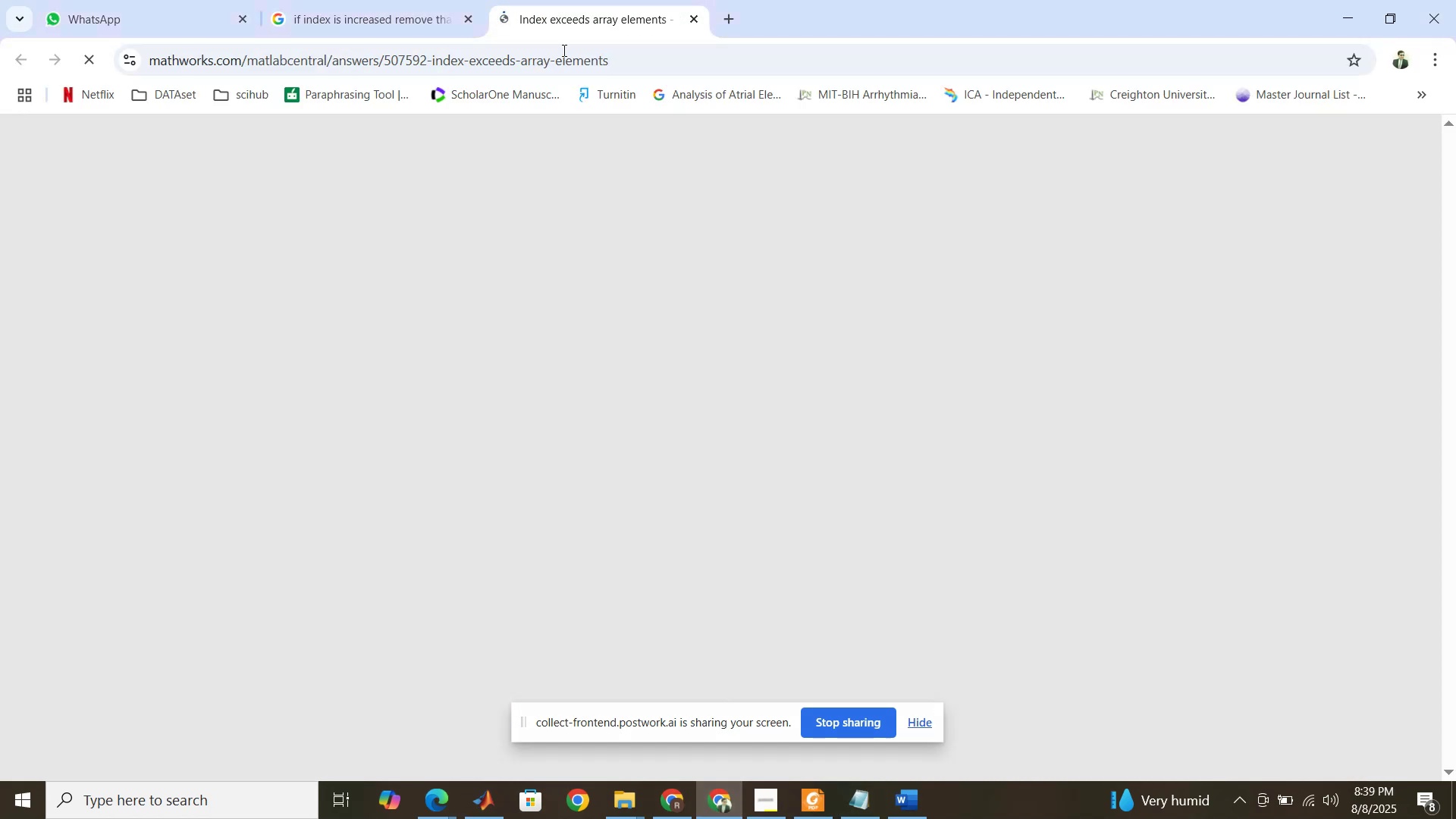 
left_click([400, 5])
 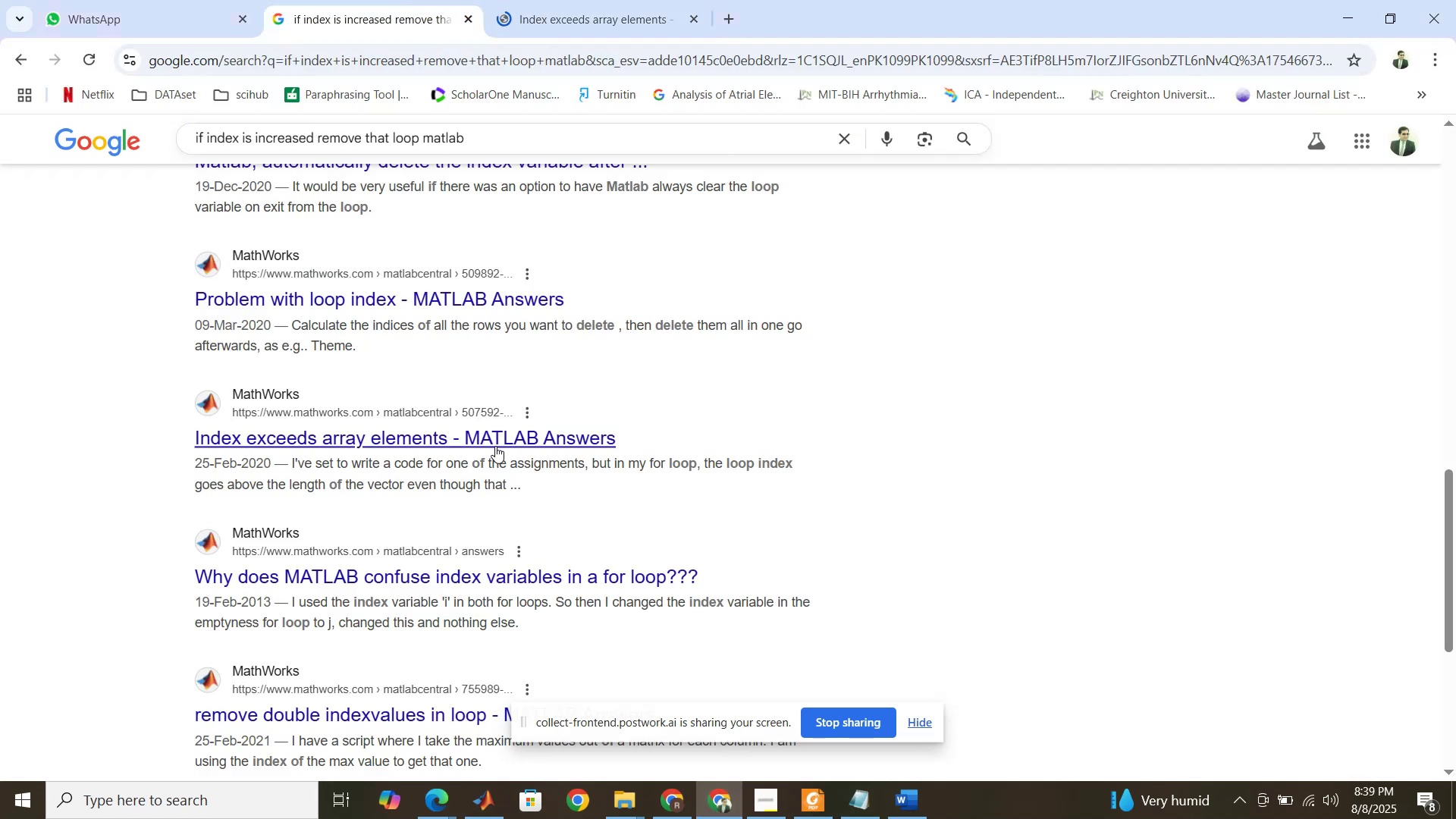 
right_click([501, 437])
 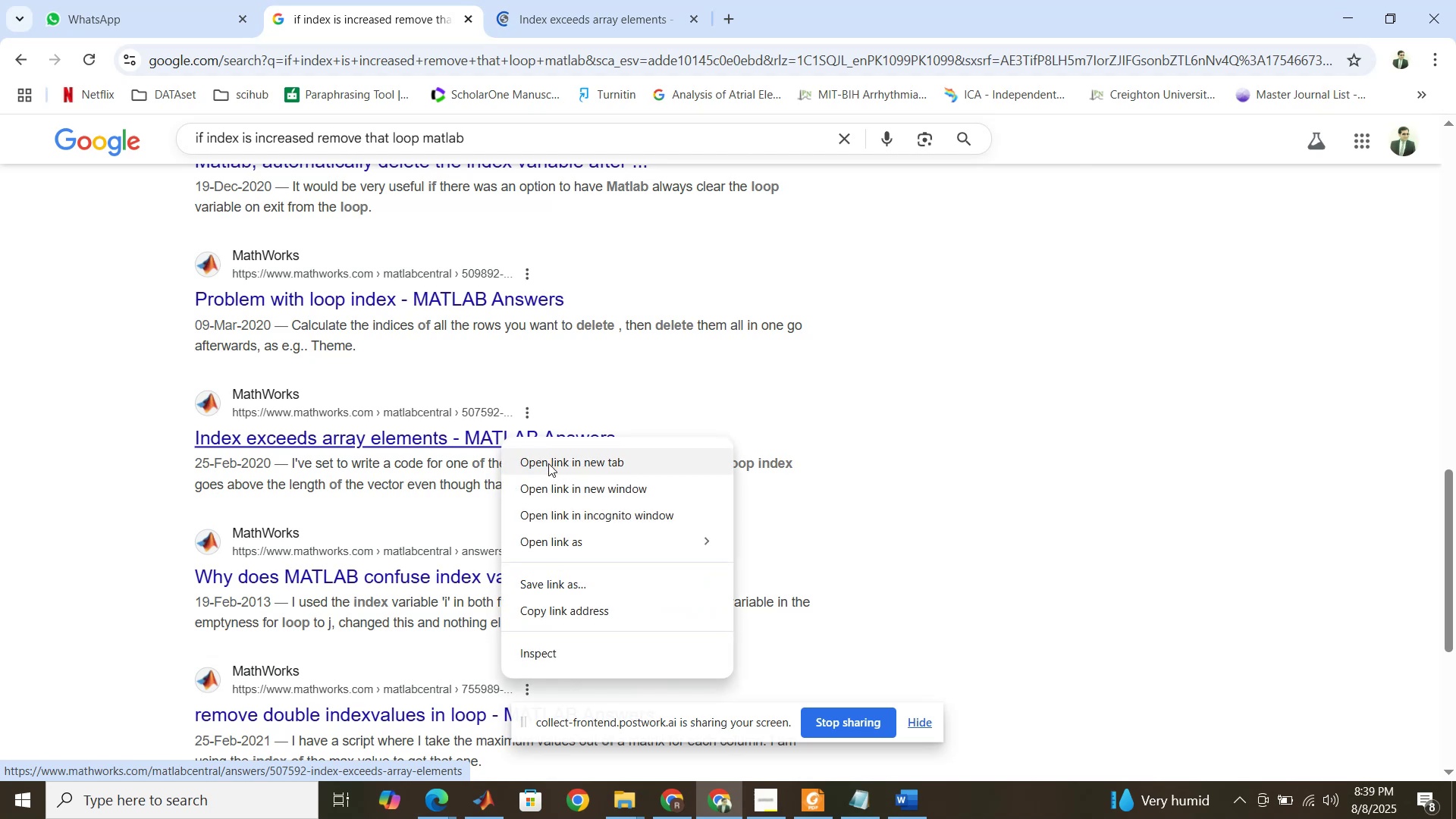 
left_click([548, 463])
 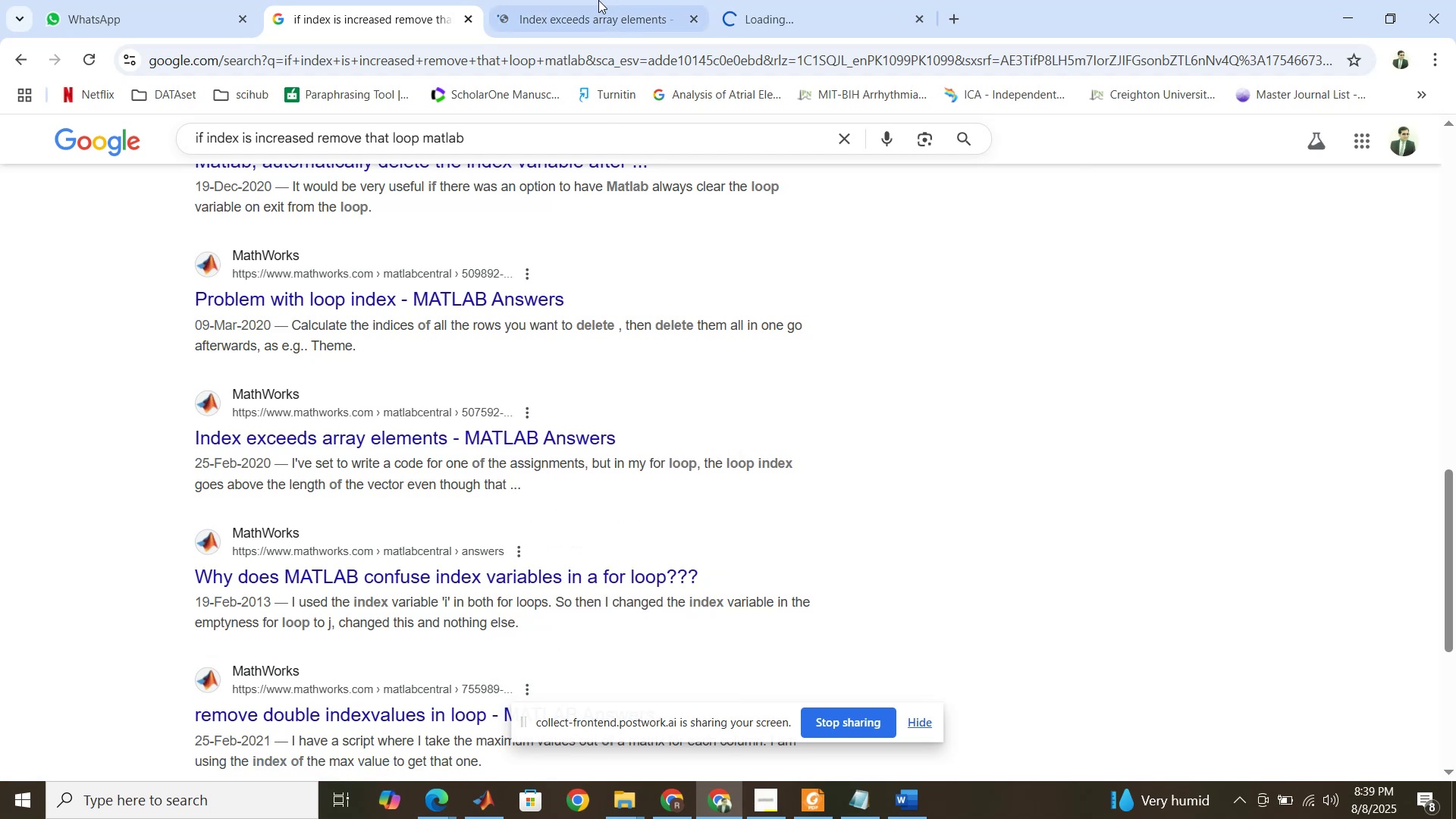 
left_click([598, 0])
 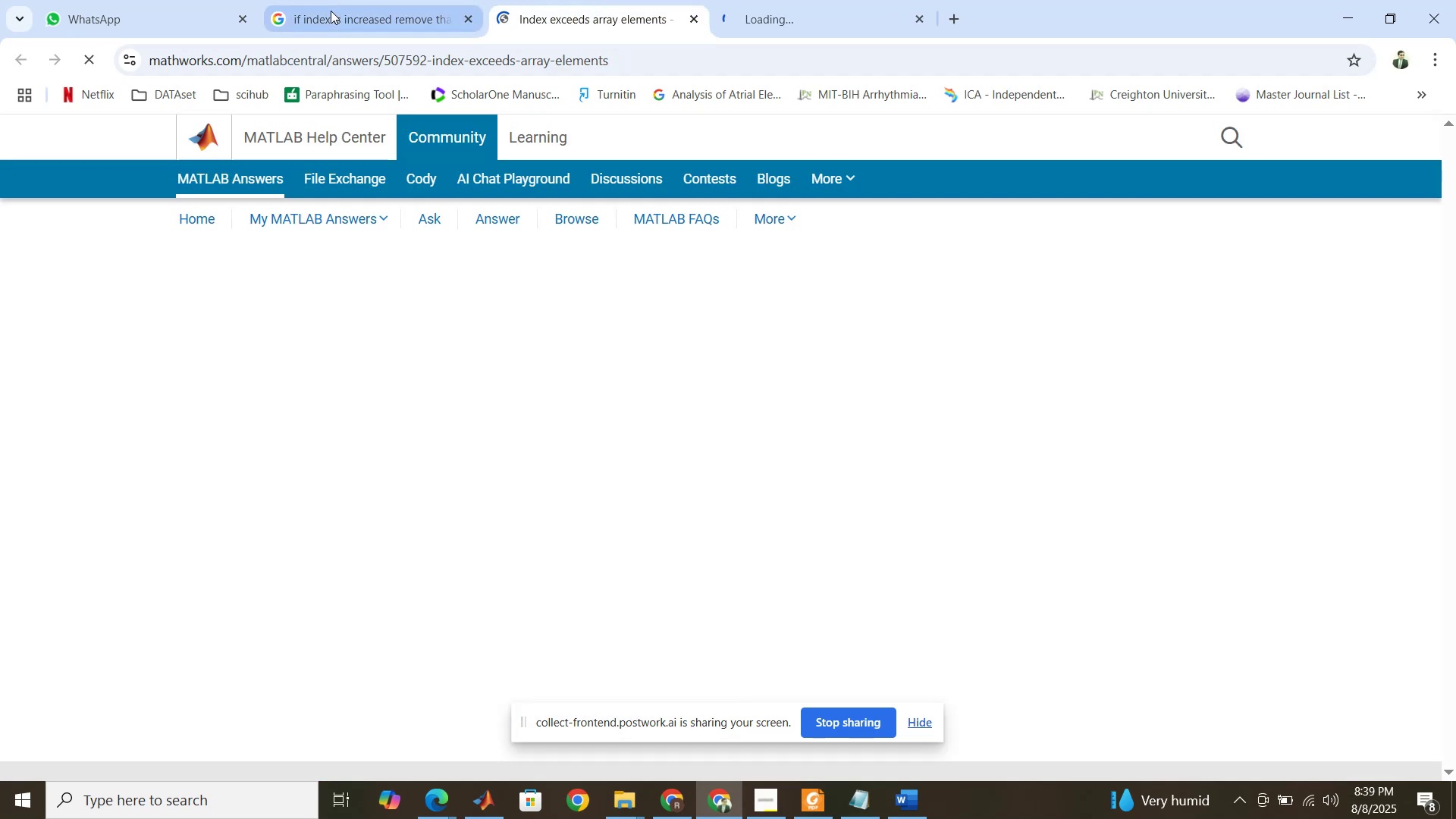 
left_click([331, 11])
 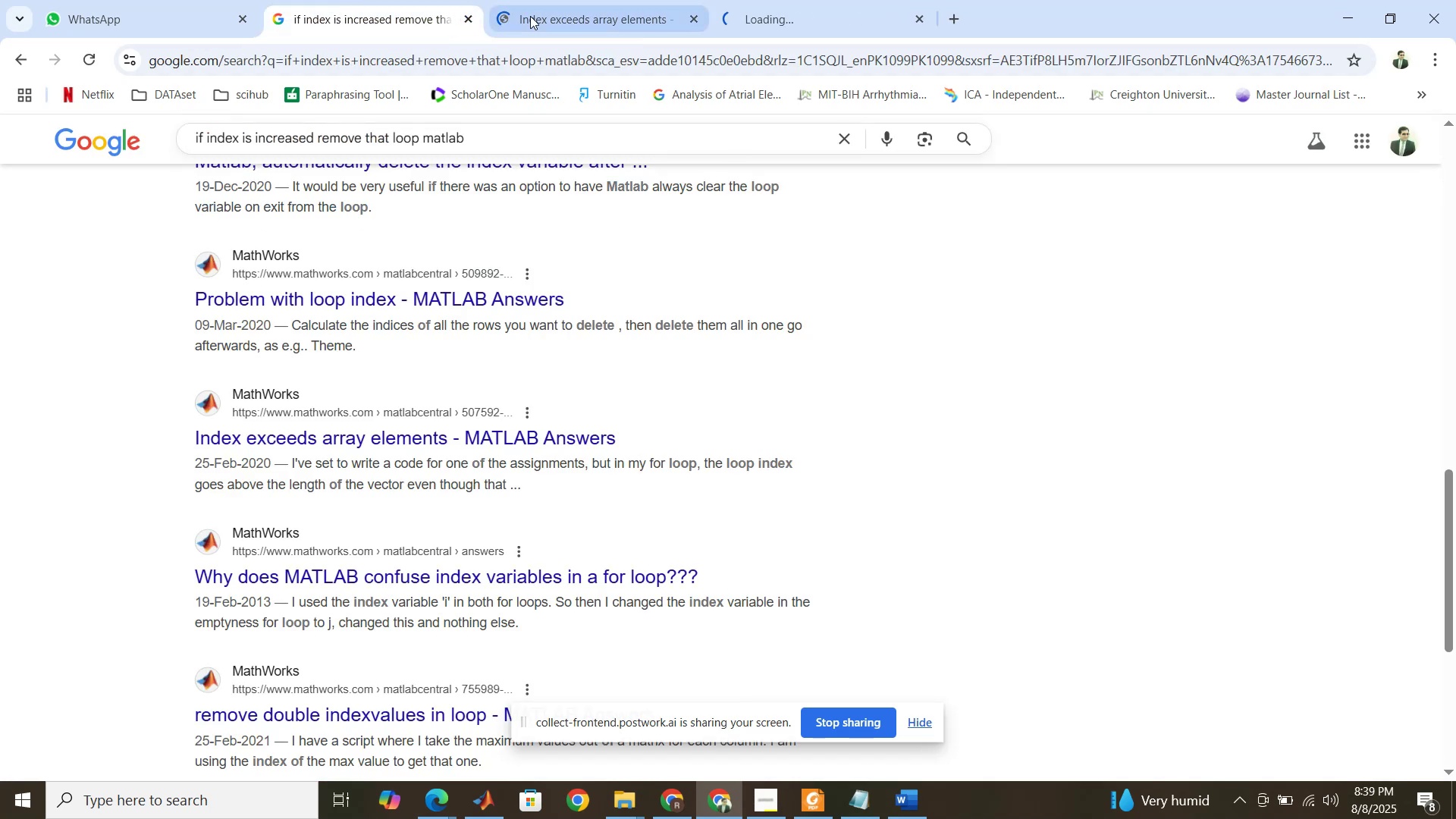 
left_click([538, 16])
 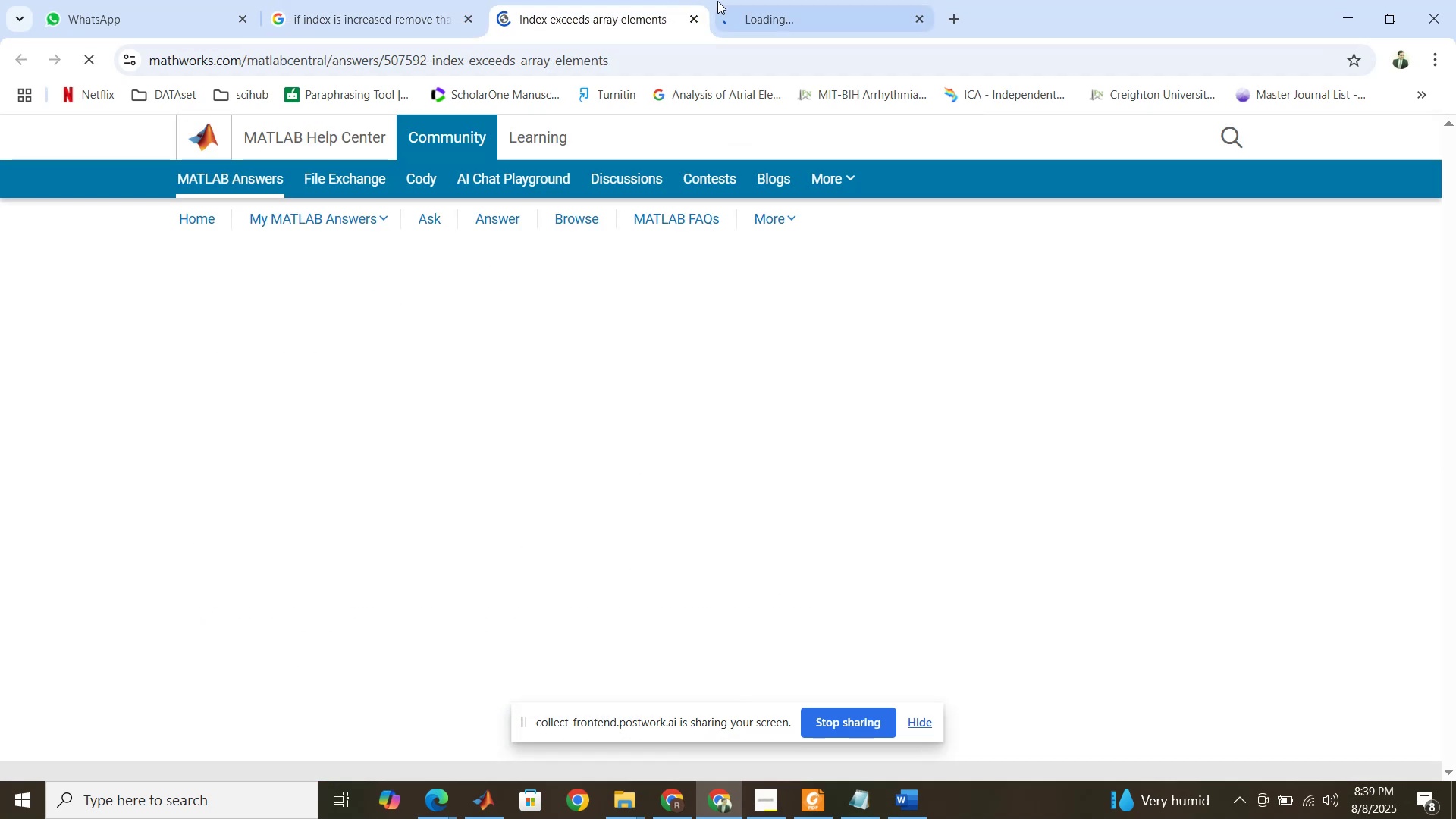 
left_click([731, 4])
 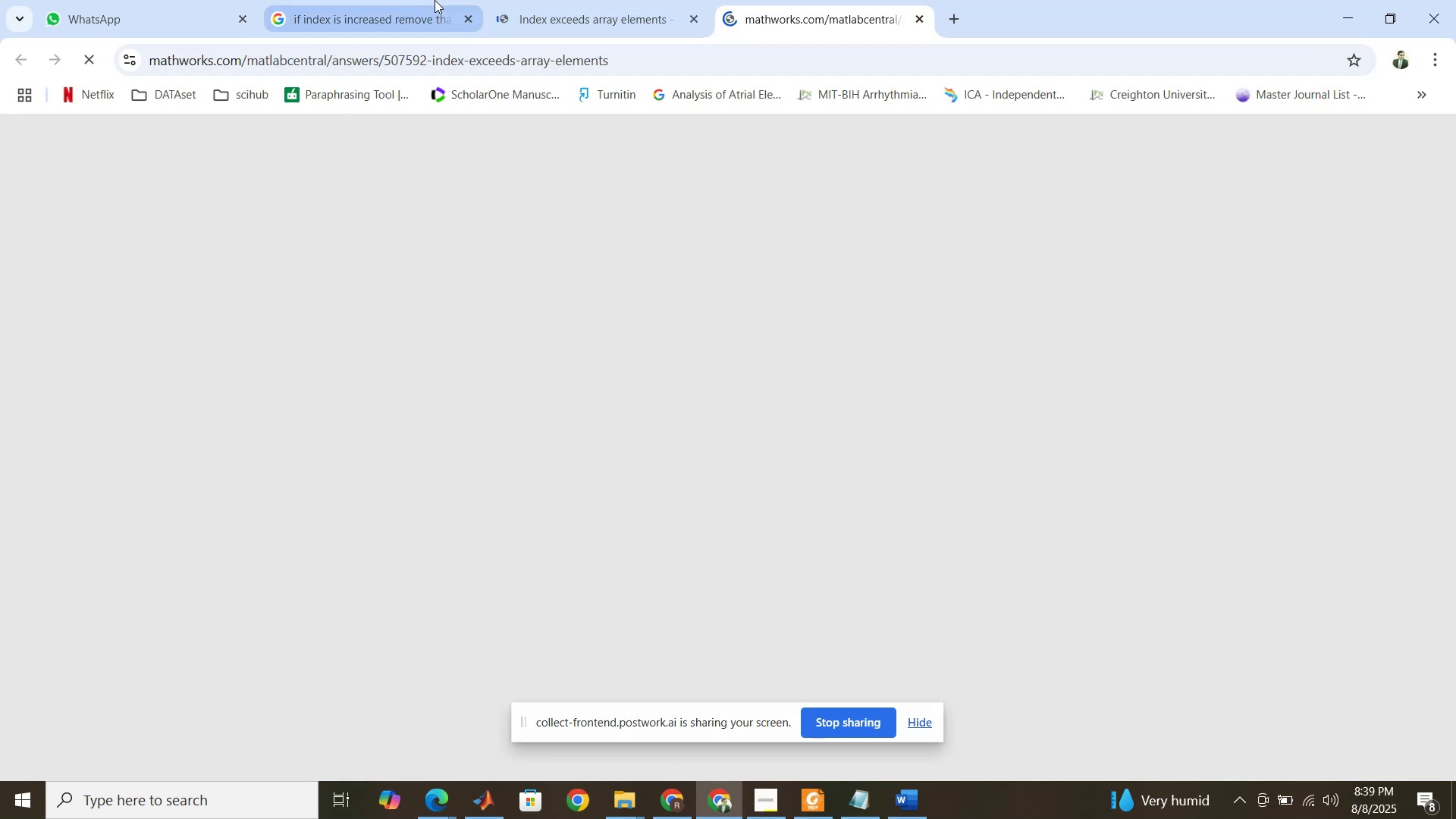 
left_click([435, 0])
 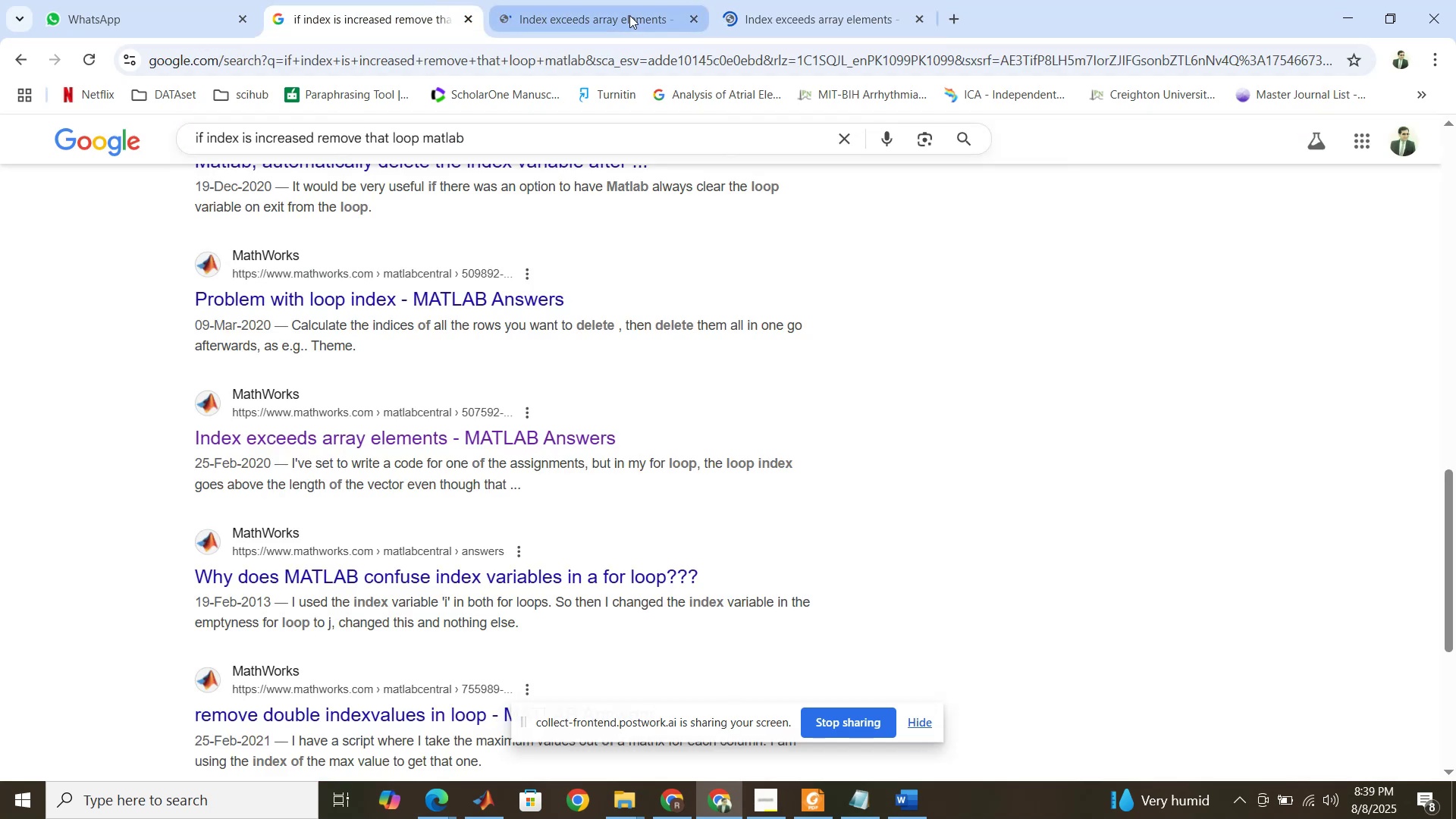 
left_click([634, 14])
 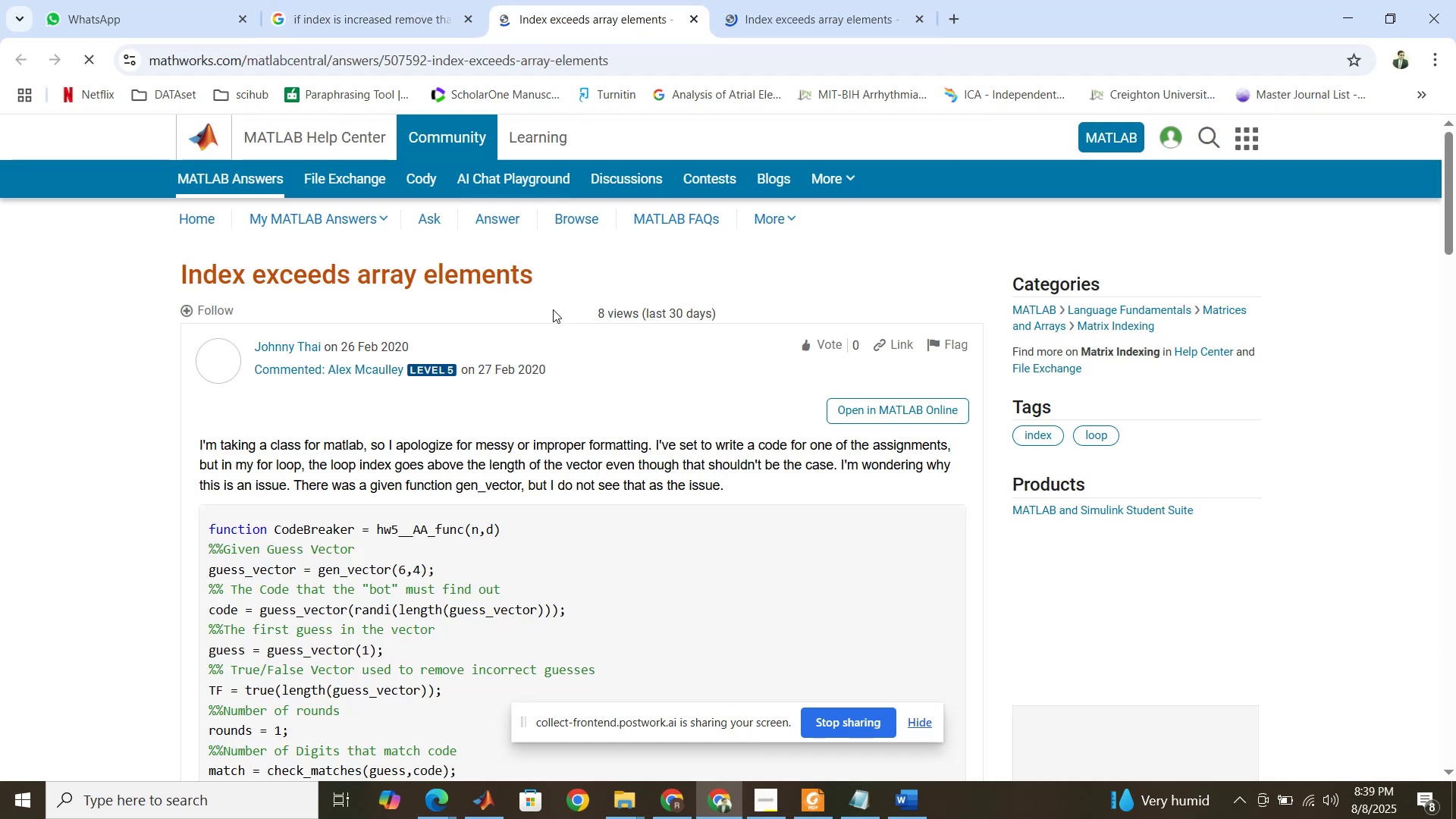 
scroll: coordinate [552, 344], scroll_direction: down, amount: 26.0
 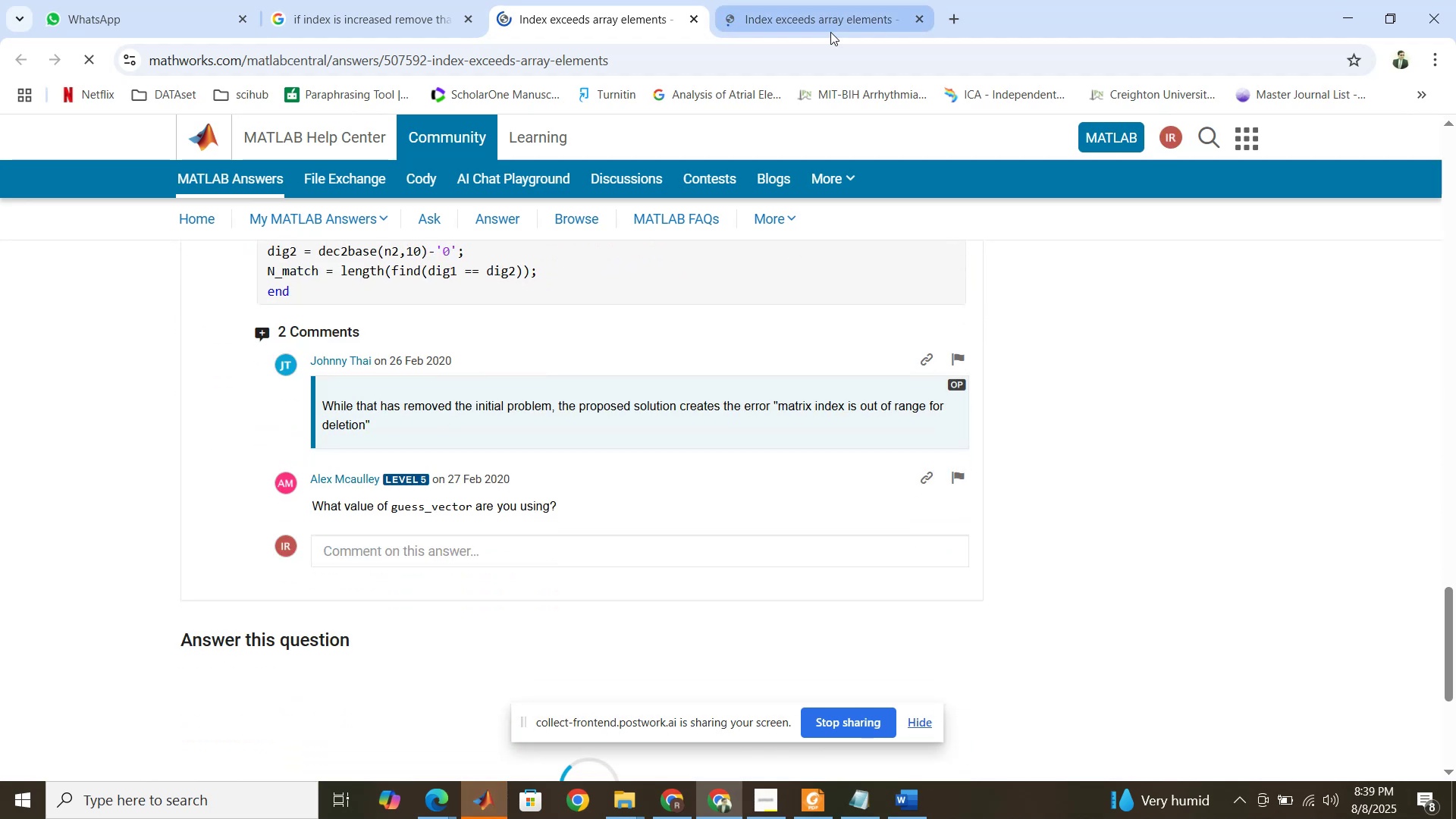 
left_click([839, 24])
 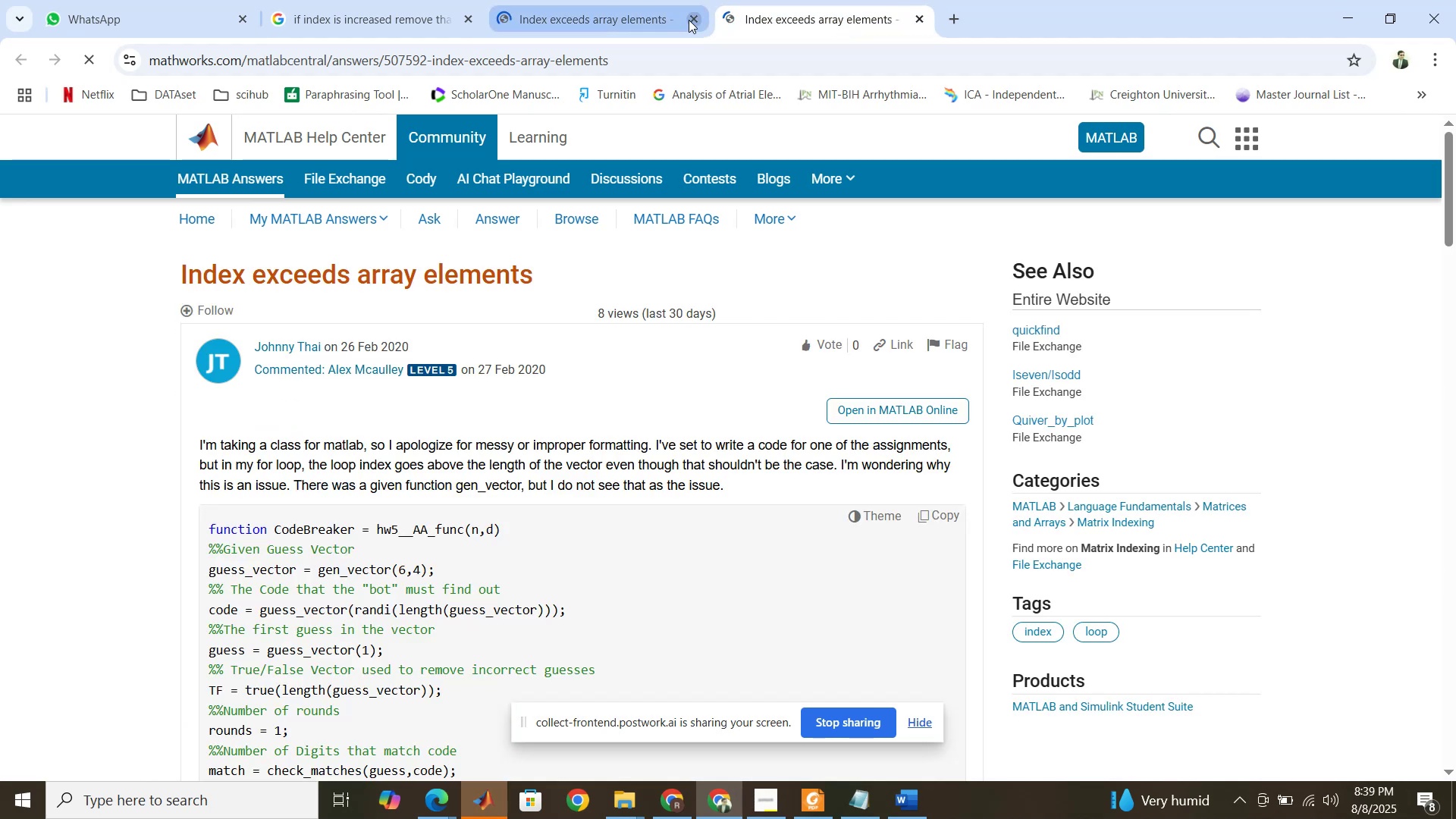 
left_click([689, 20])
 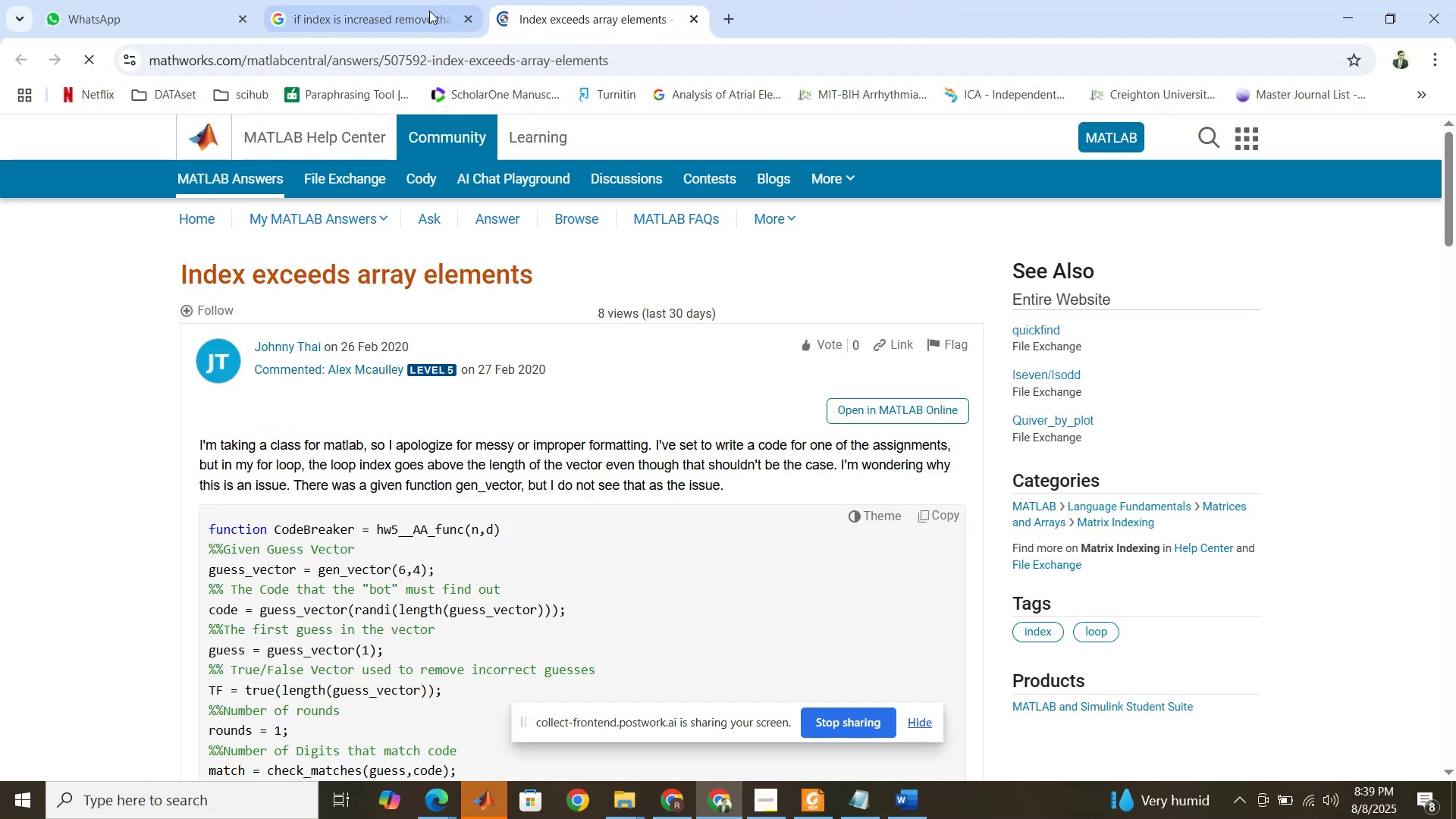 
left_click([429, 11])
 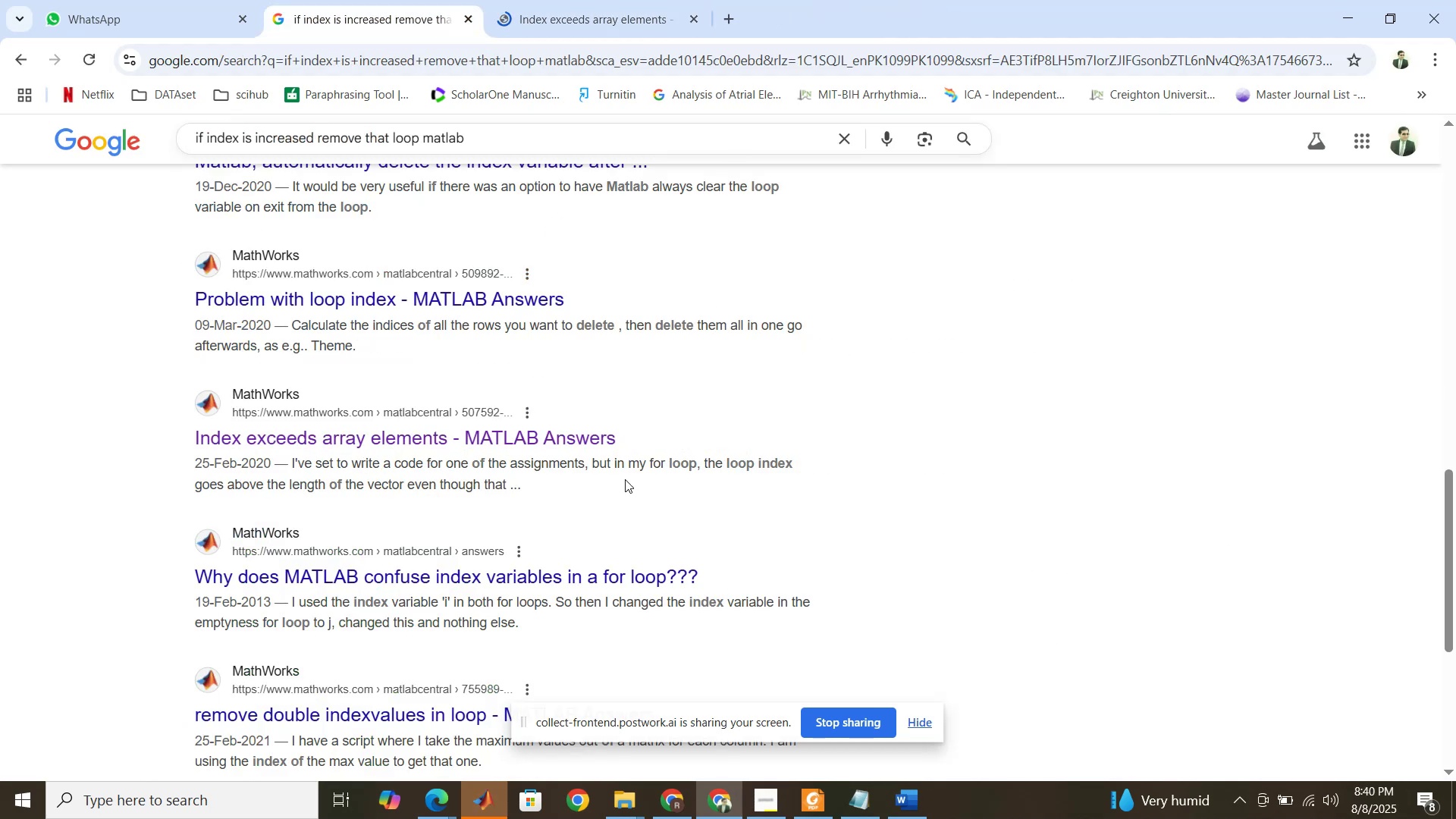 
scroll: coordinate [670, 476], scroll_direction: down, amount: 3.0
 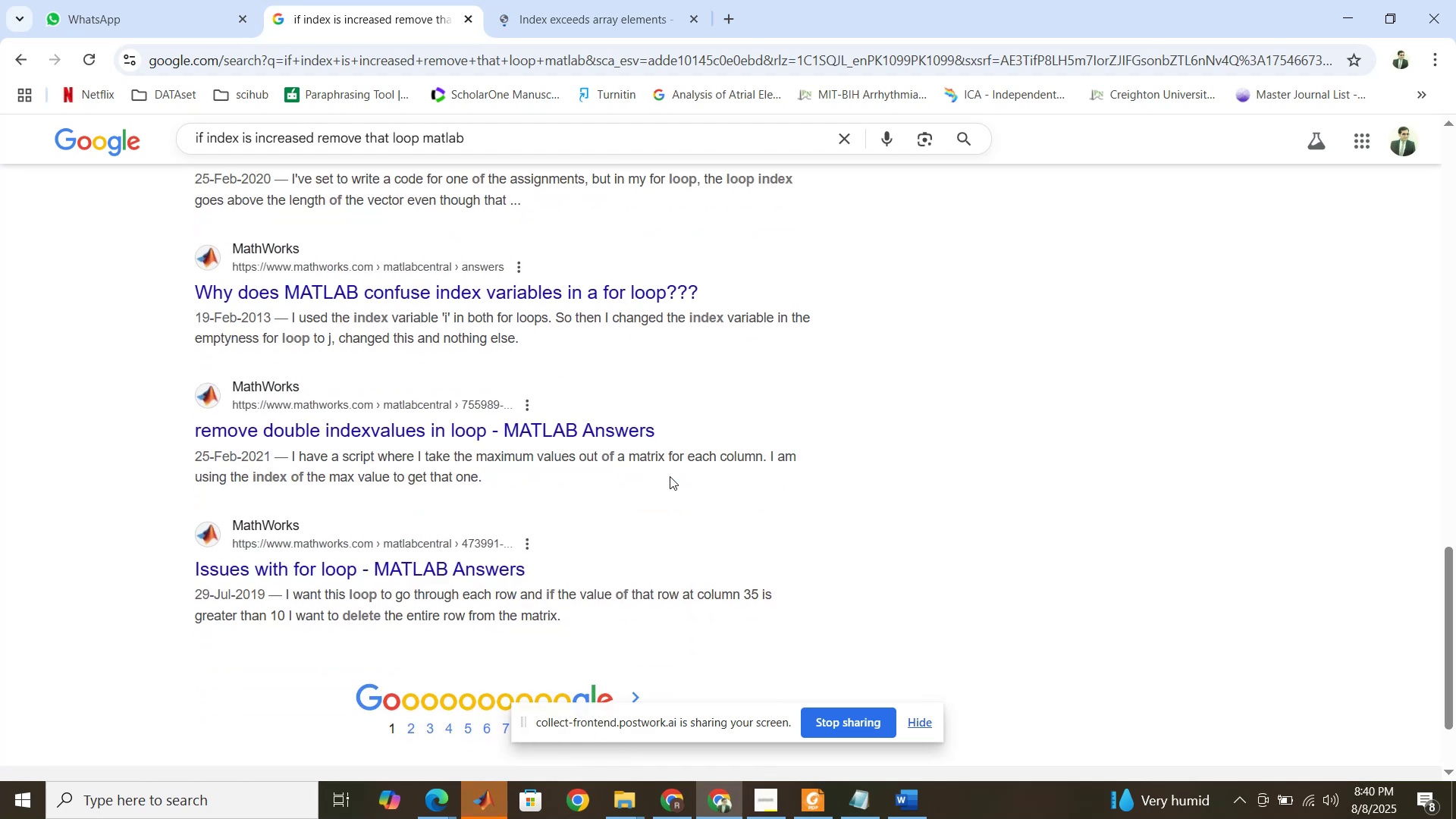 
scroll: coordinate [670, 476], scroll_direction: up, amount: 22.0
 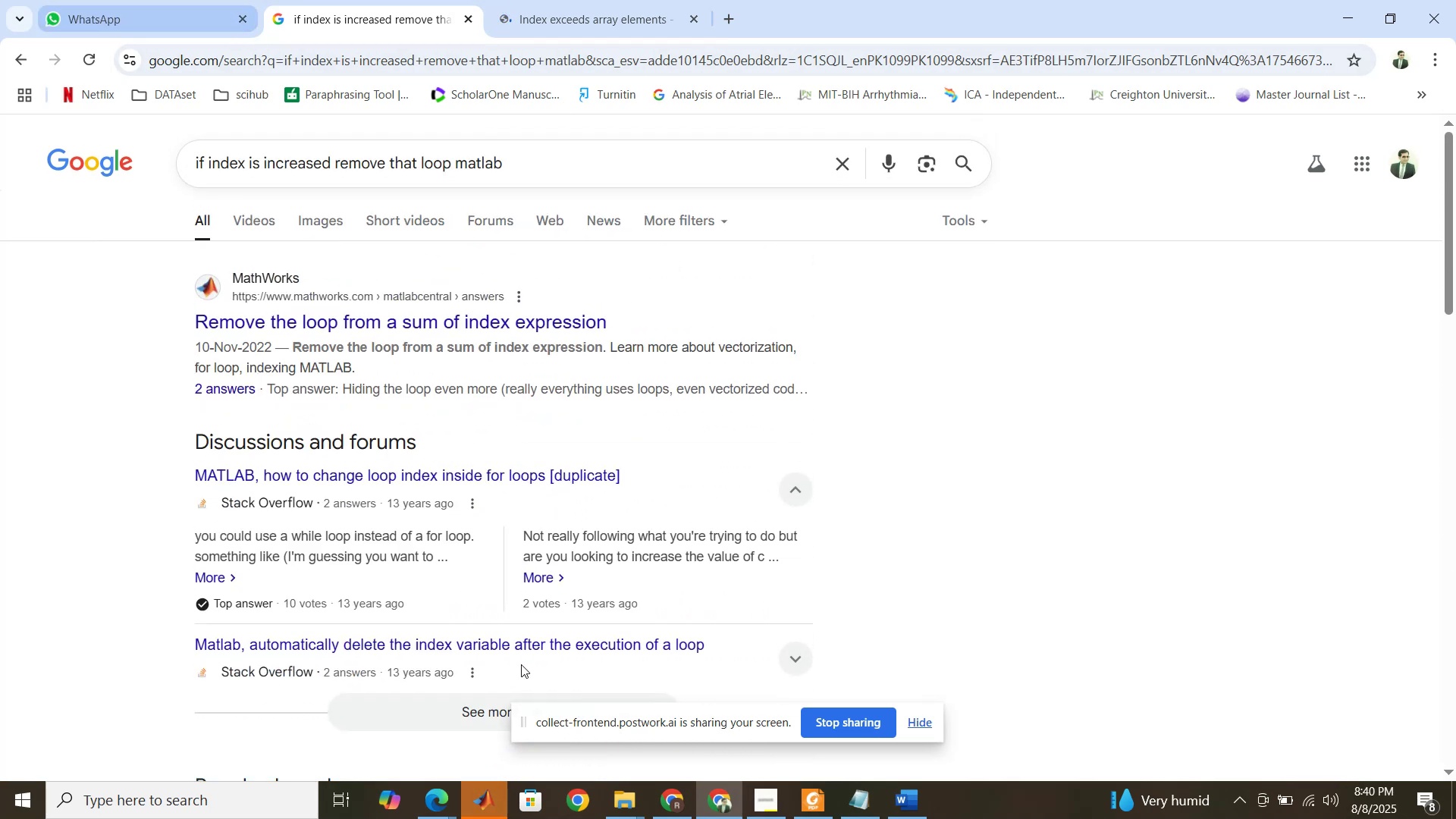 
left_click([496, 800])
 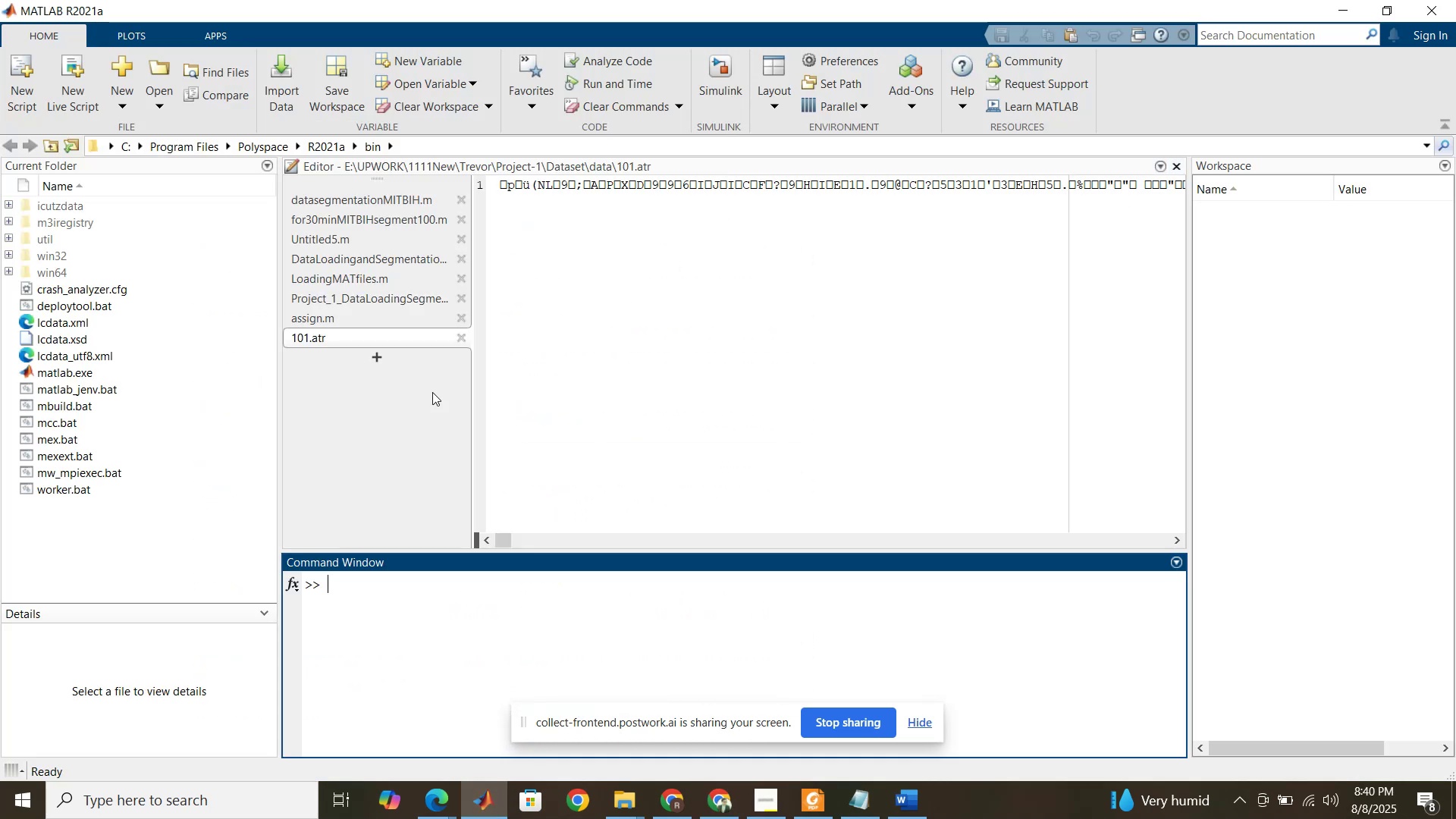 
left_click([464, 340])
 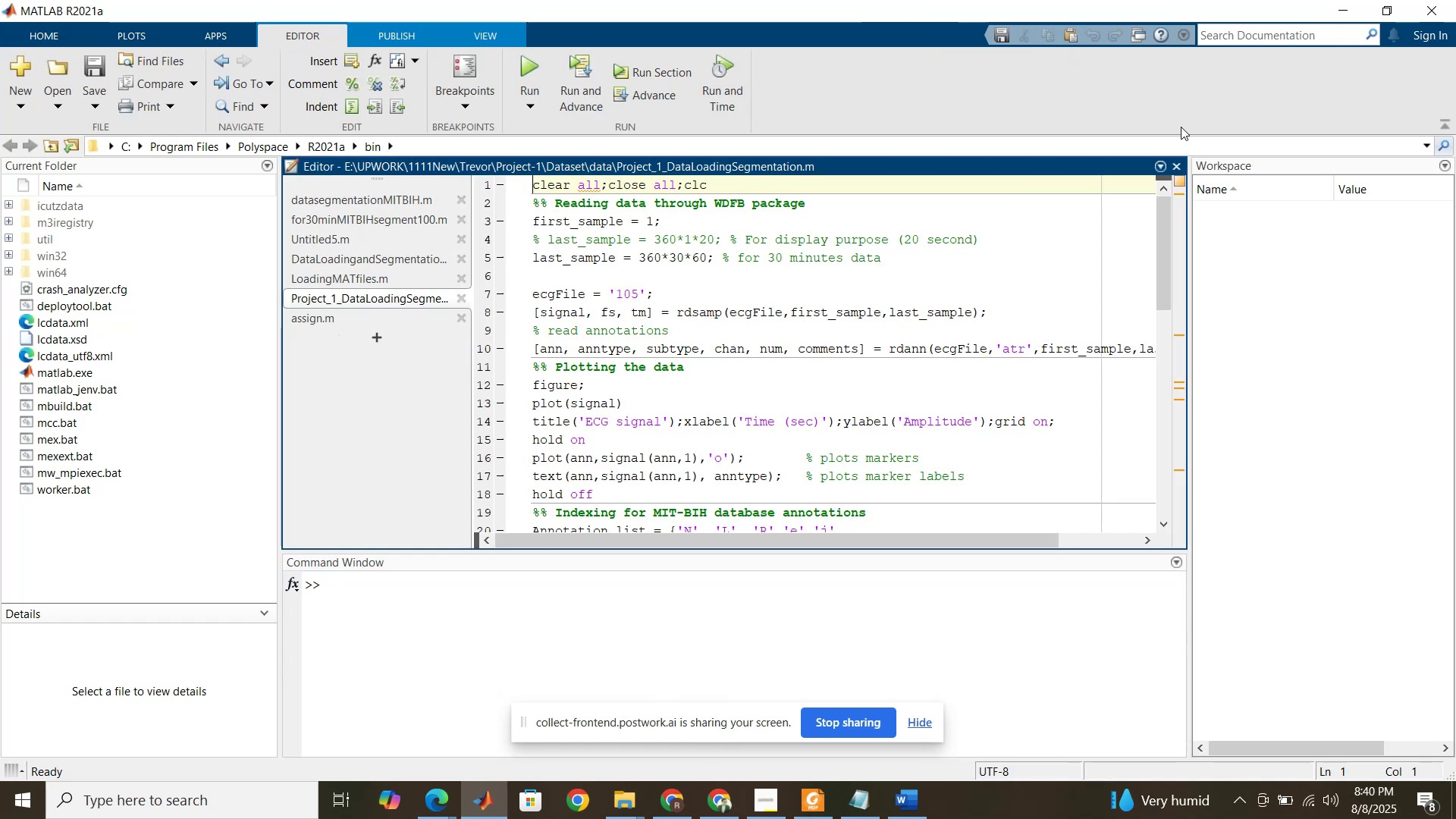 
left_click([1426, 143])
 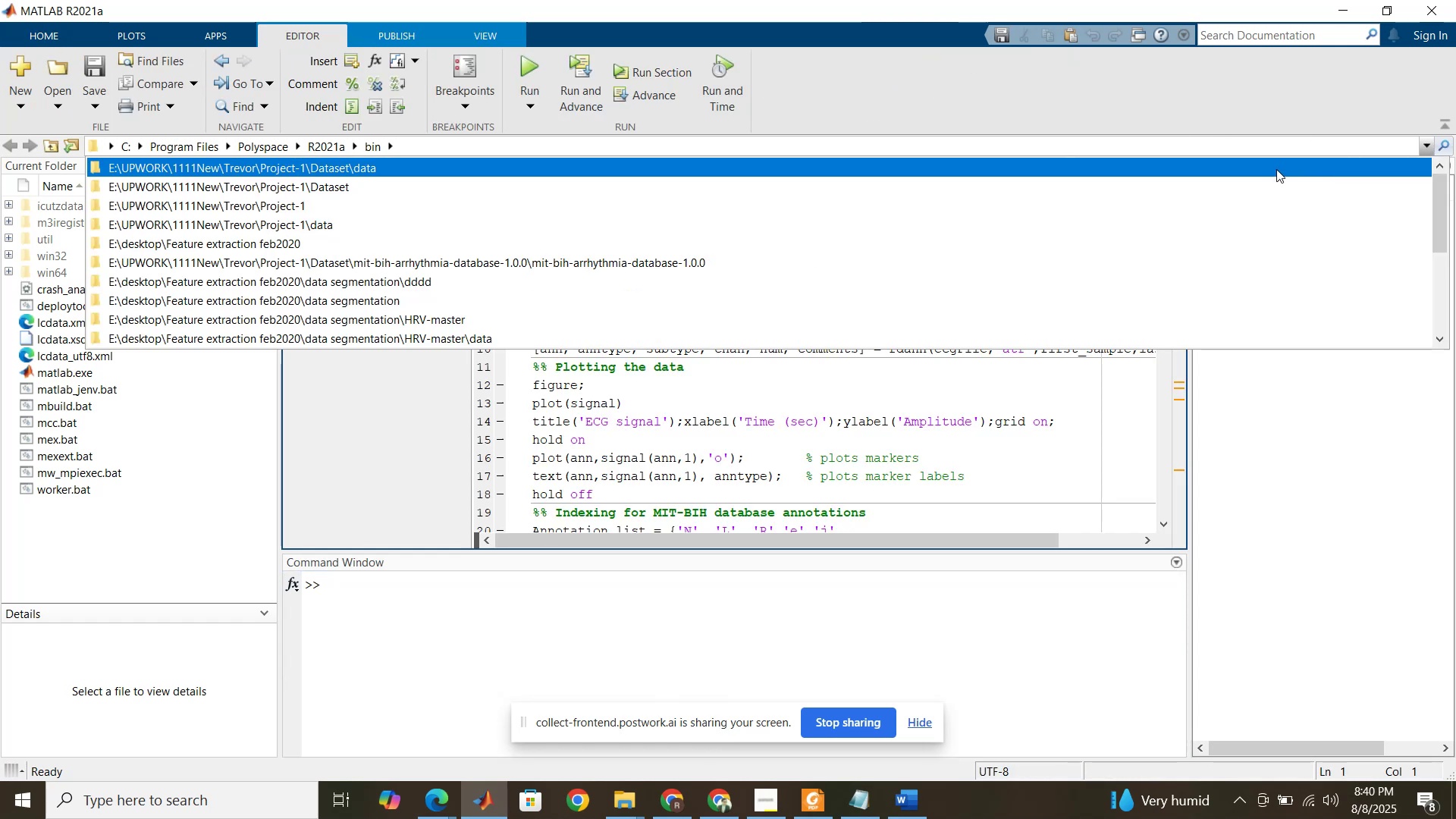 
left_click([1276, 169])
 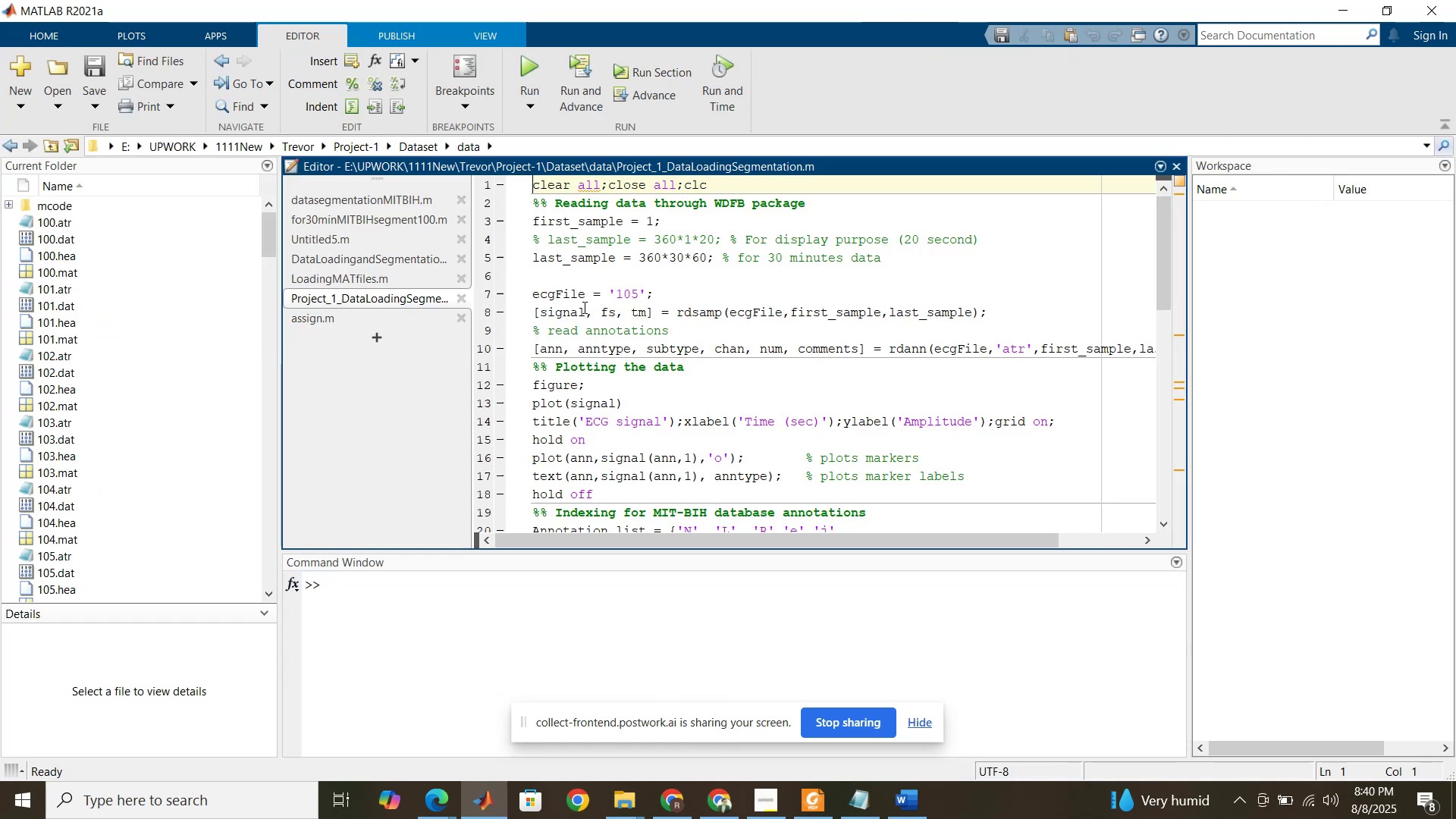 
left_click([603, 278])
 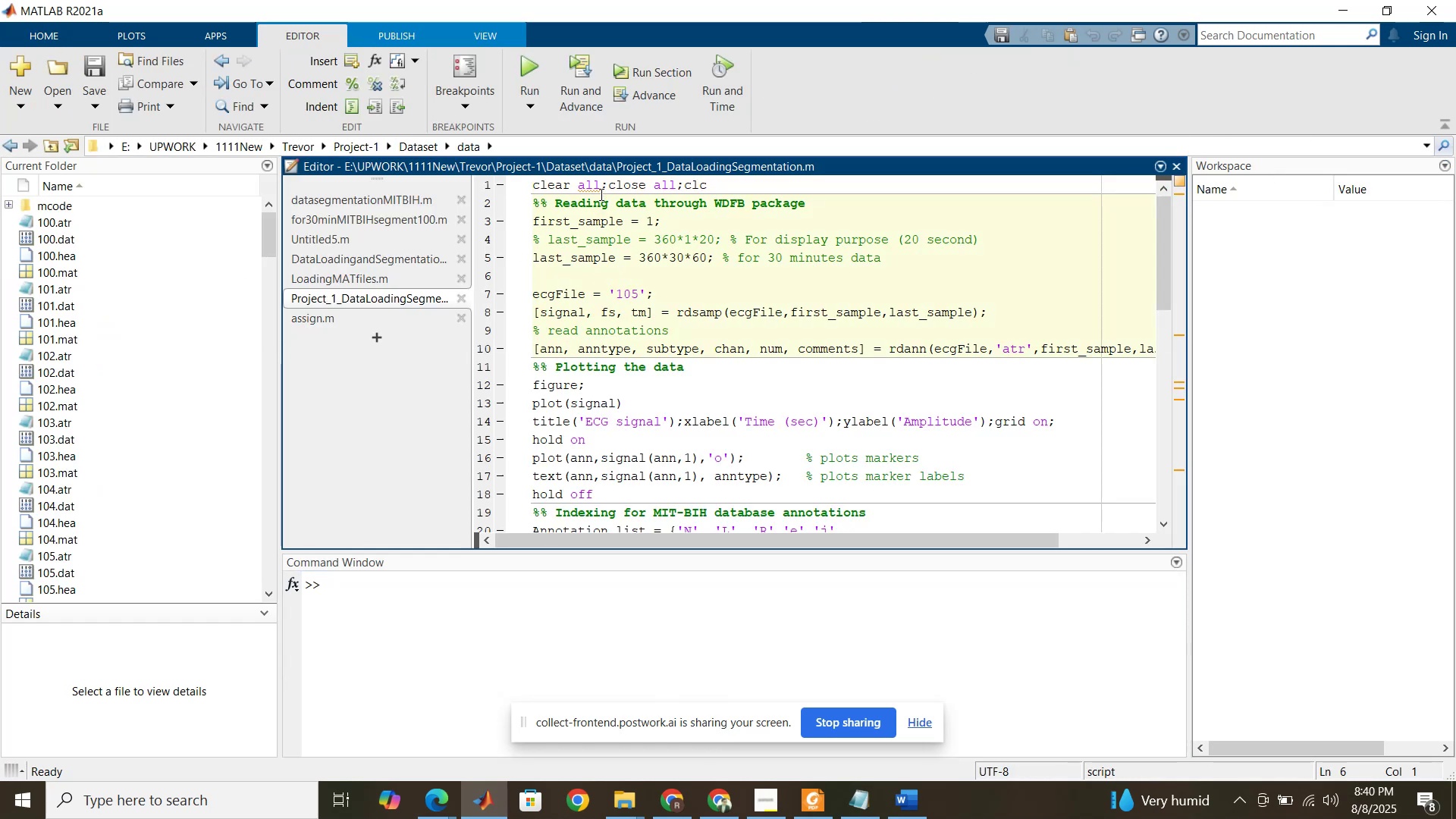 
left_click([603, 184])
 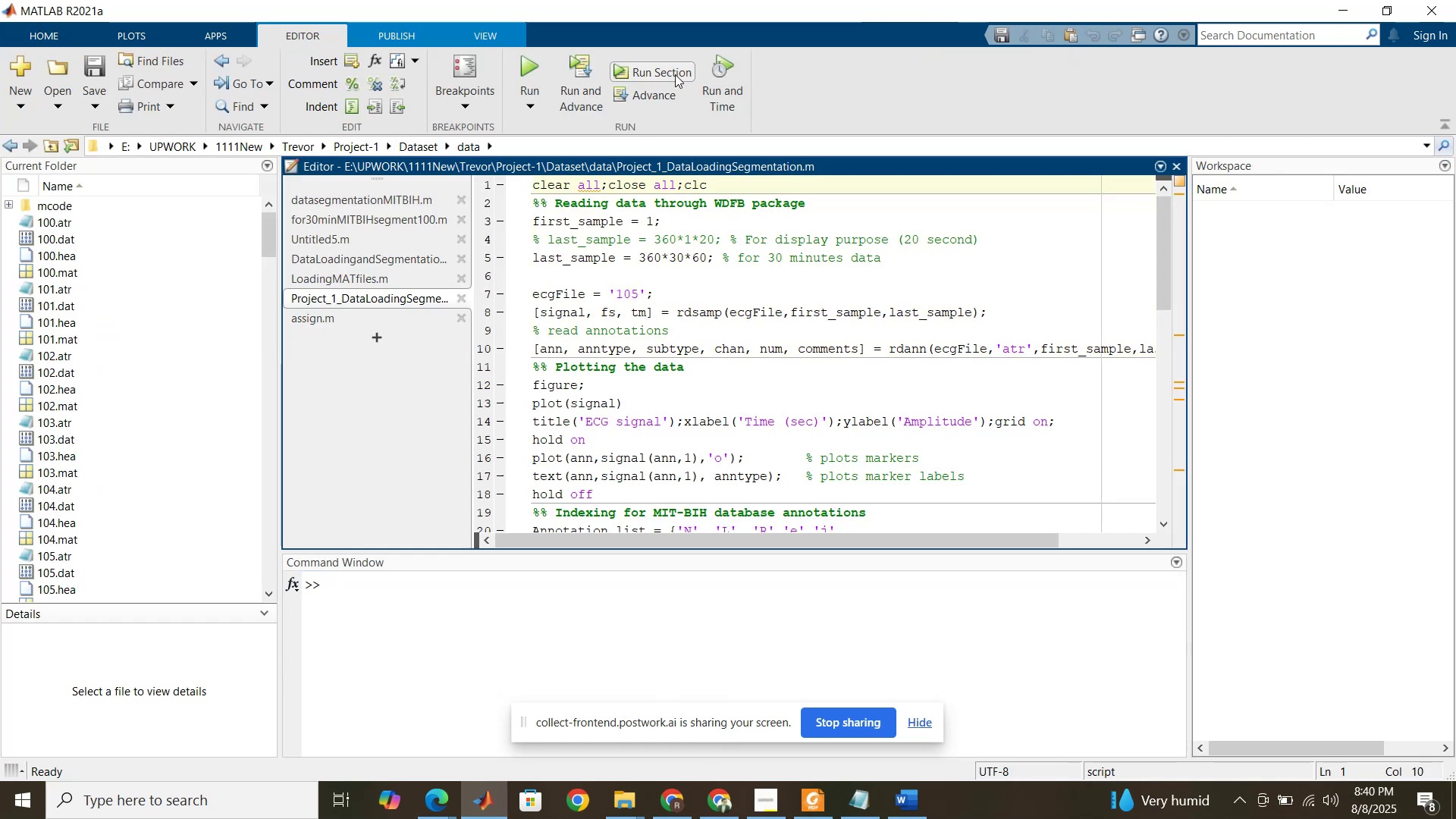 
left_click([675, 74])
 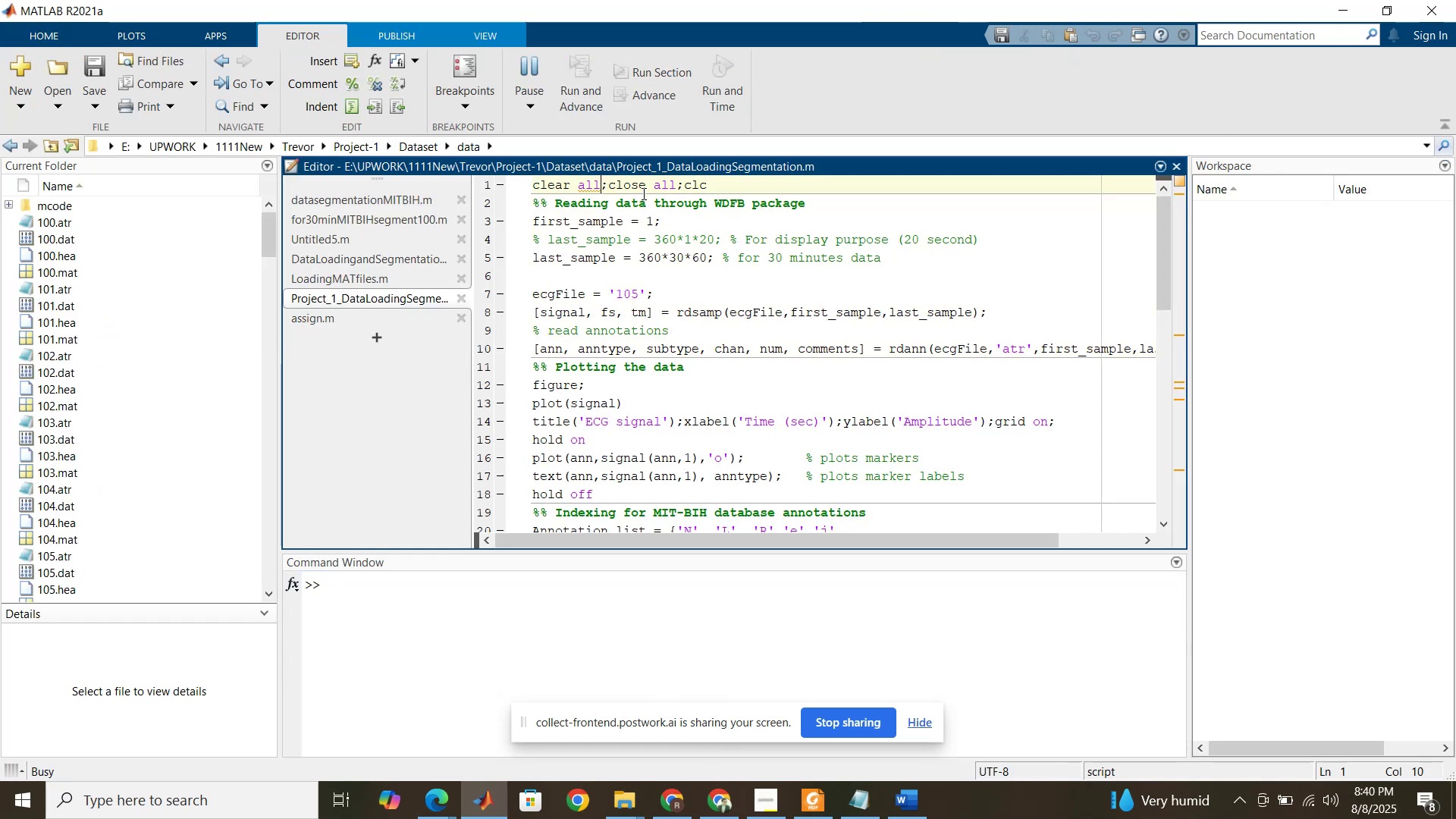 
left_click([642, 193])
 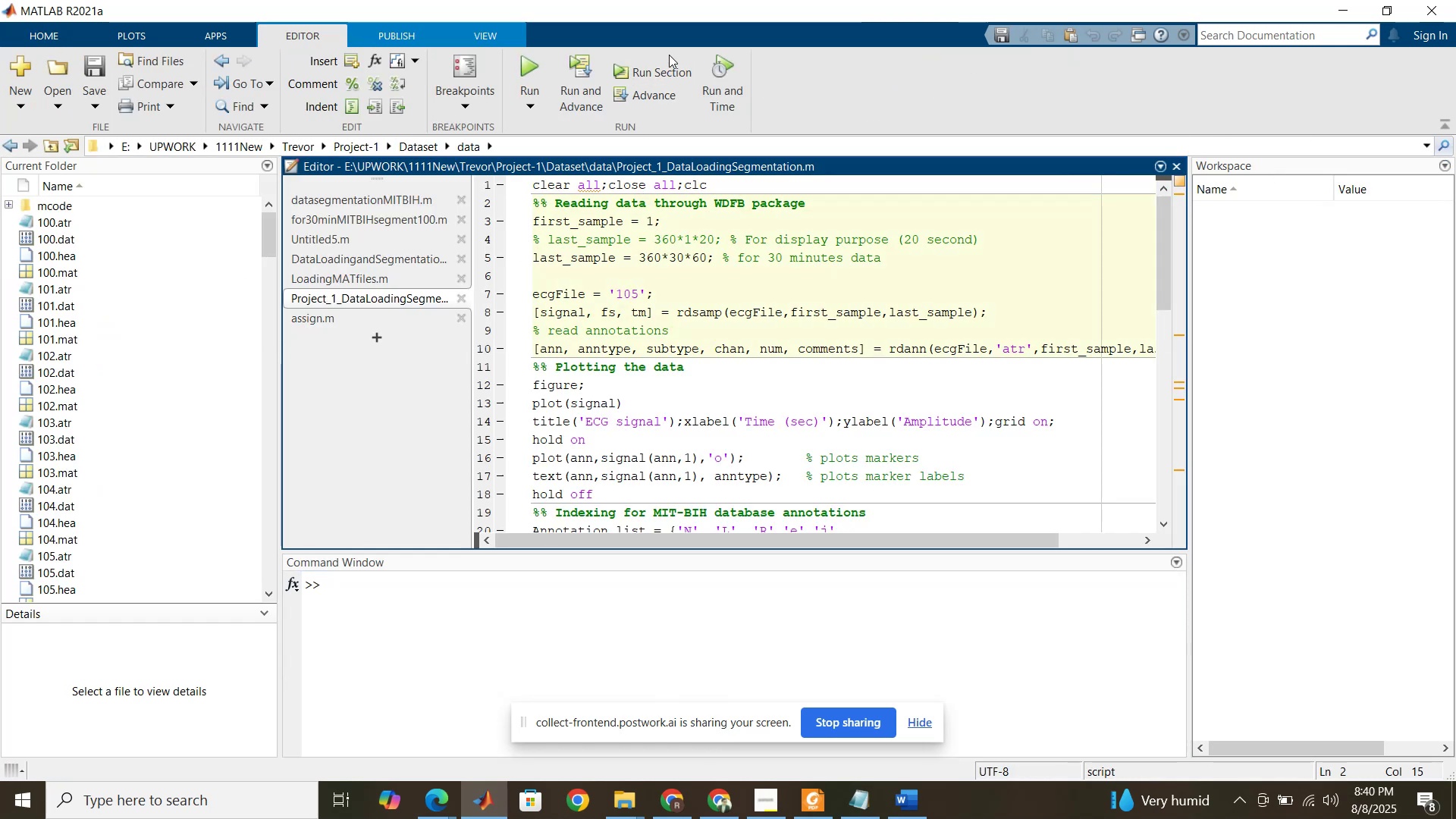 
left_click([670, 67])
 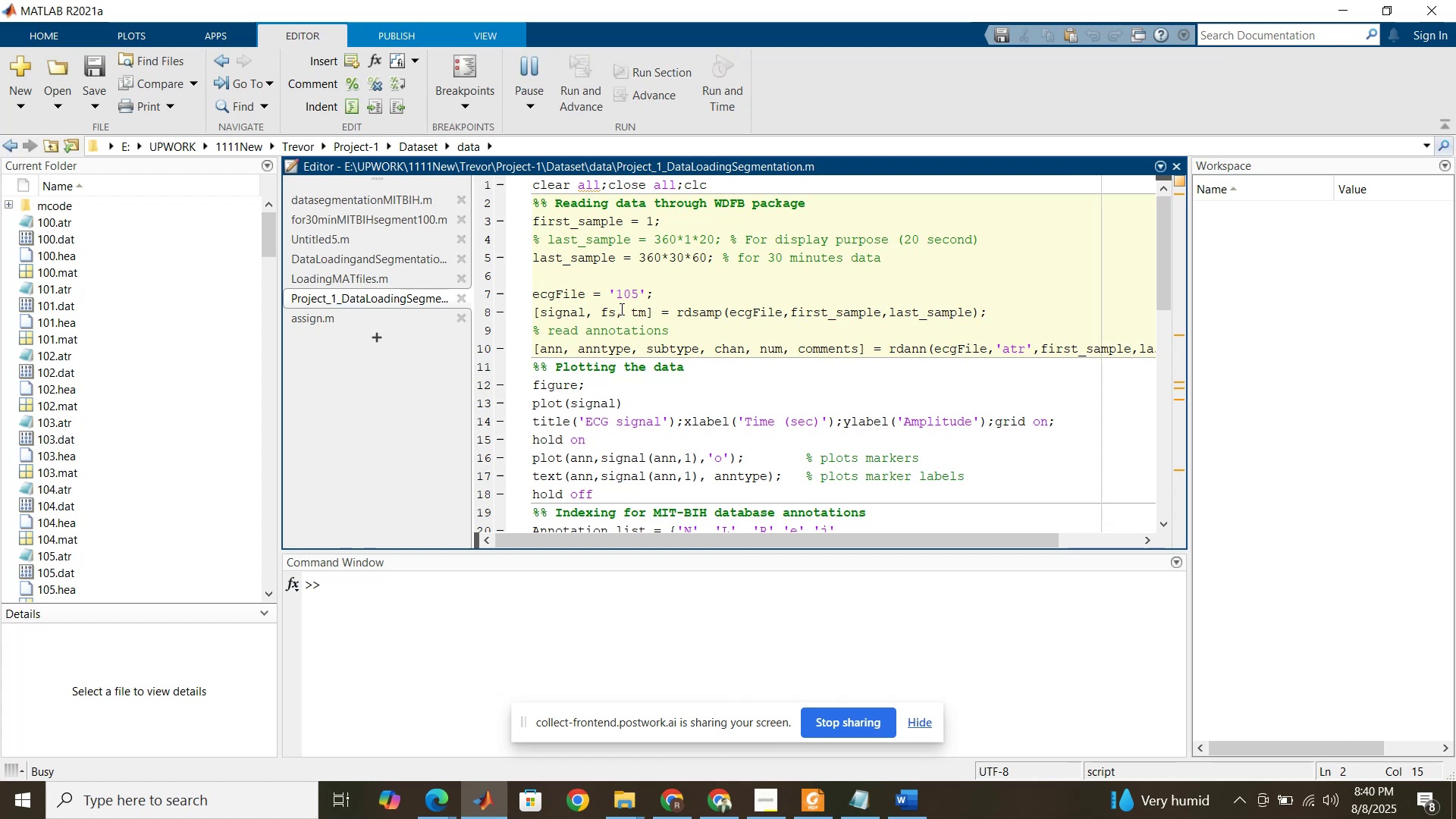 
scroll: coordinate [620, 309], scroll_direction: down, amount: 1.0
 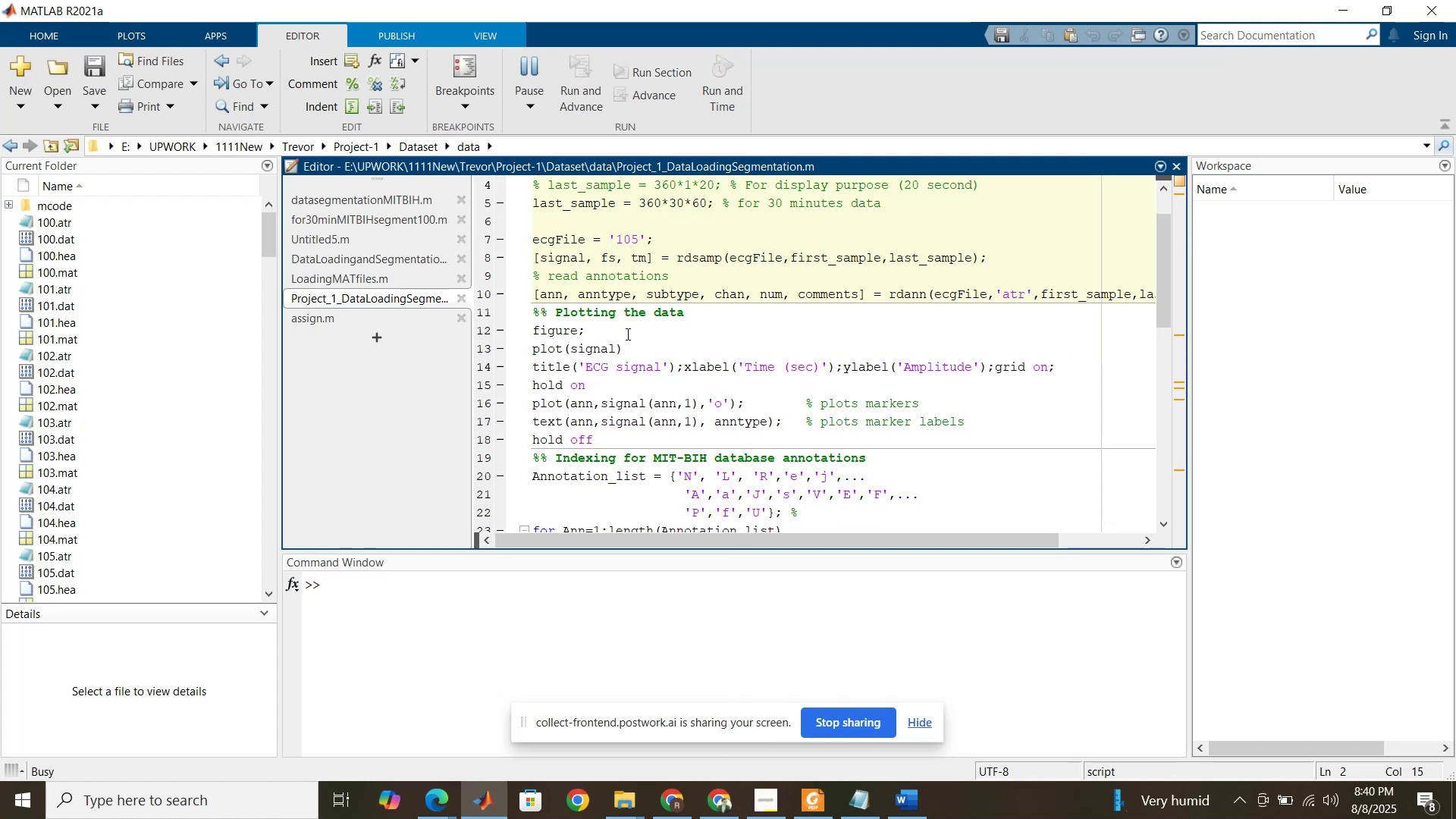 
left_click([626, 334])
 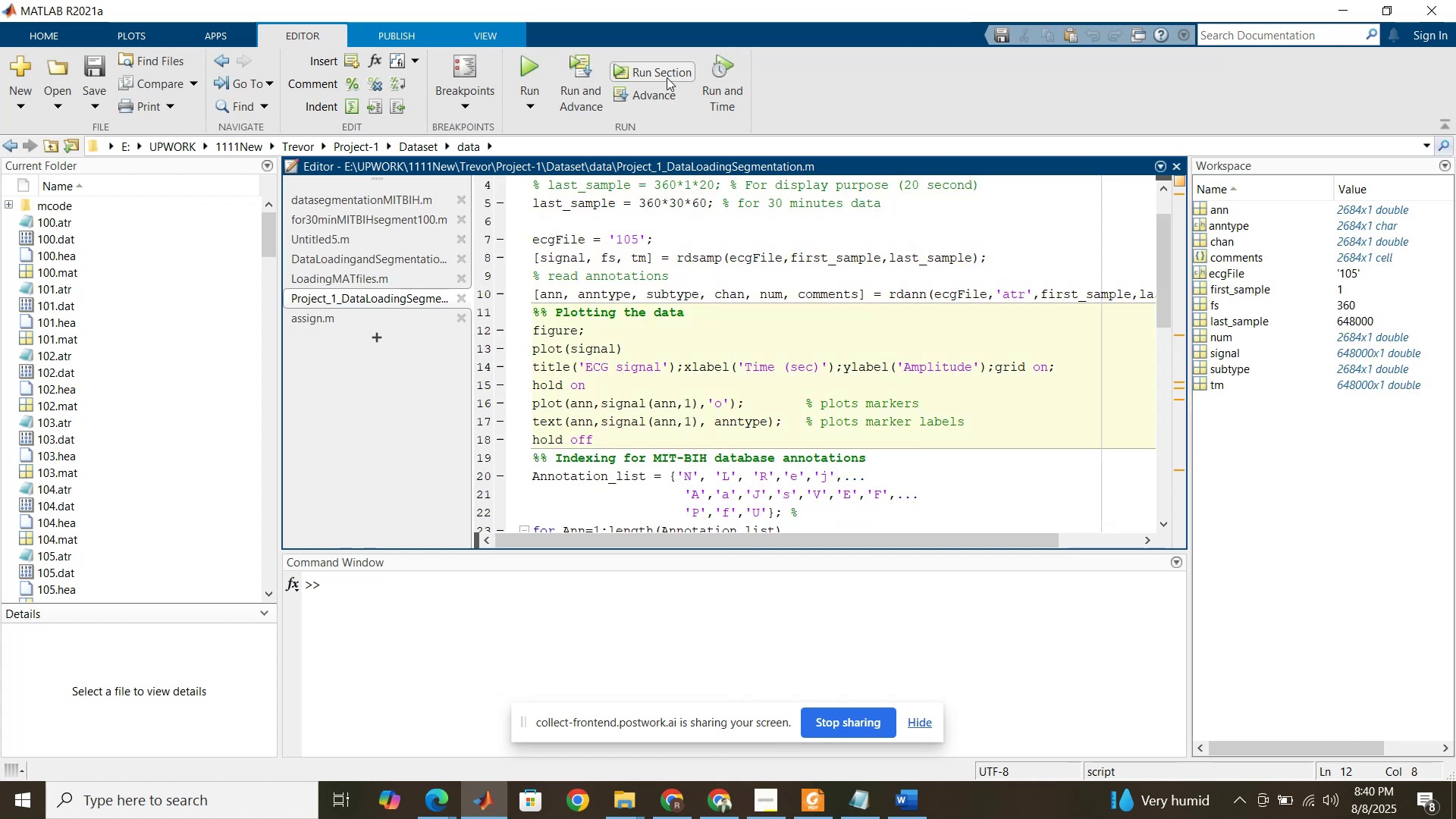 
left_click([667, 77])
 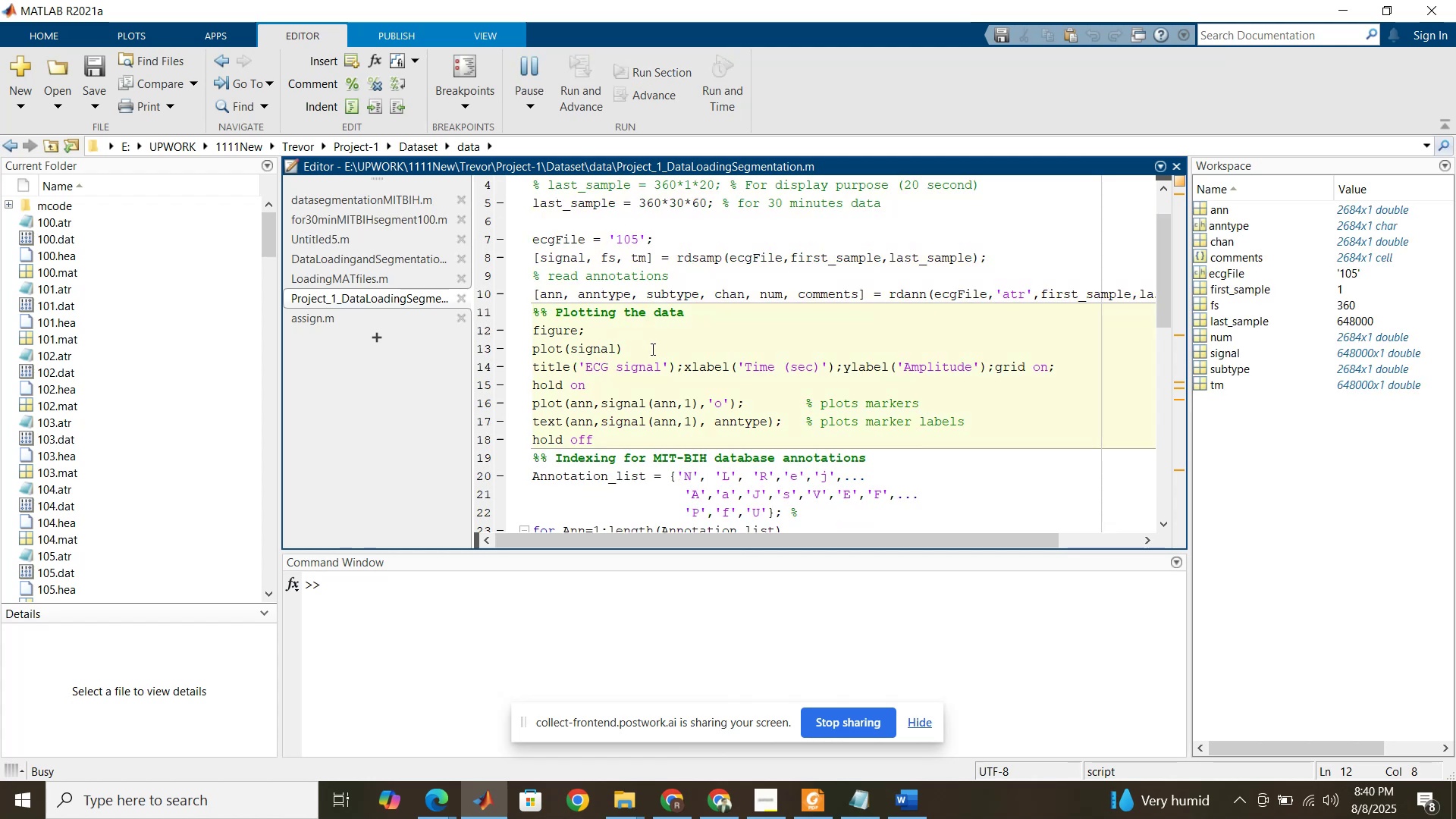 
scroll: coordinate [651, 349], scroll_direction: down, amount: 2.0
 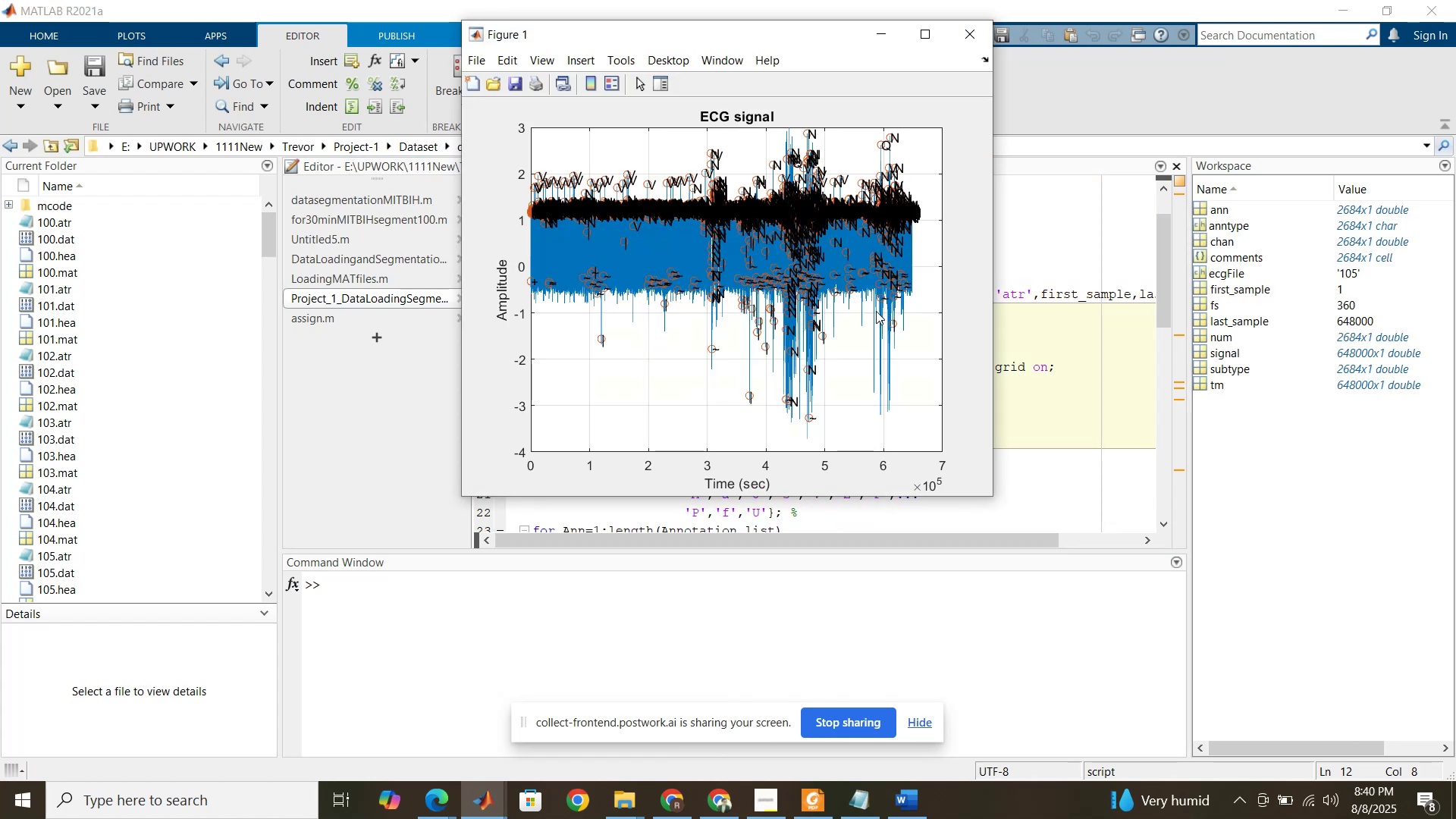 
left_click([1089, 366])
 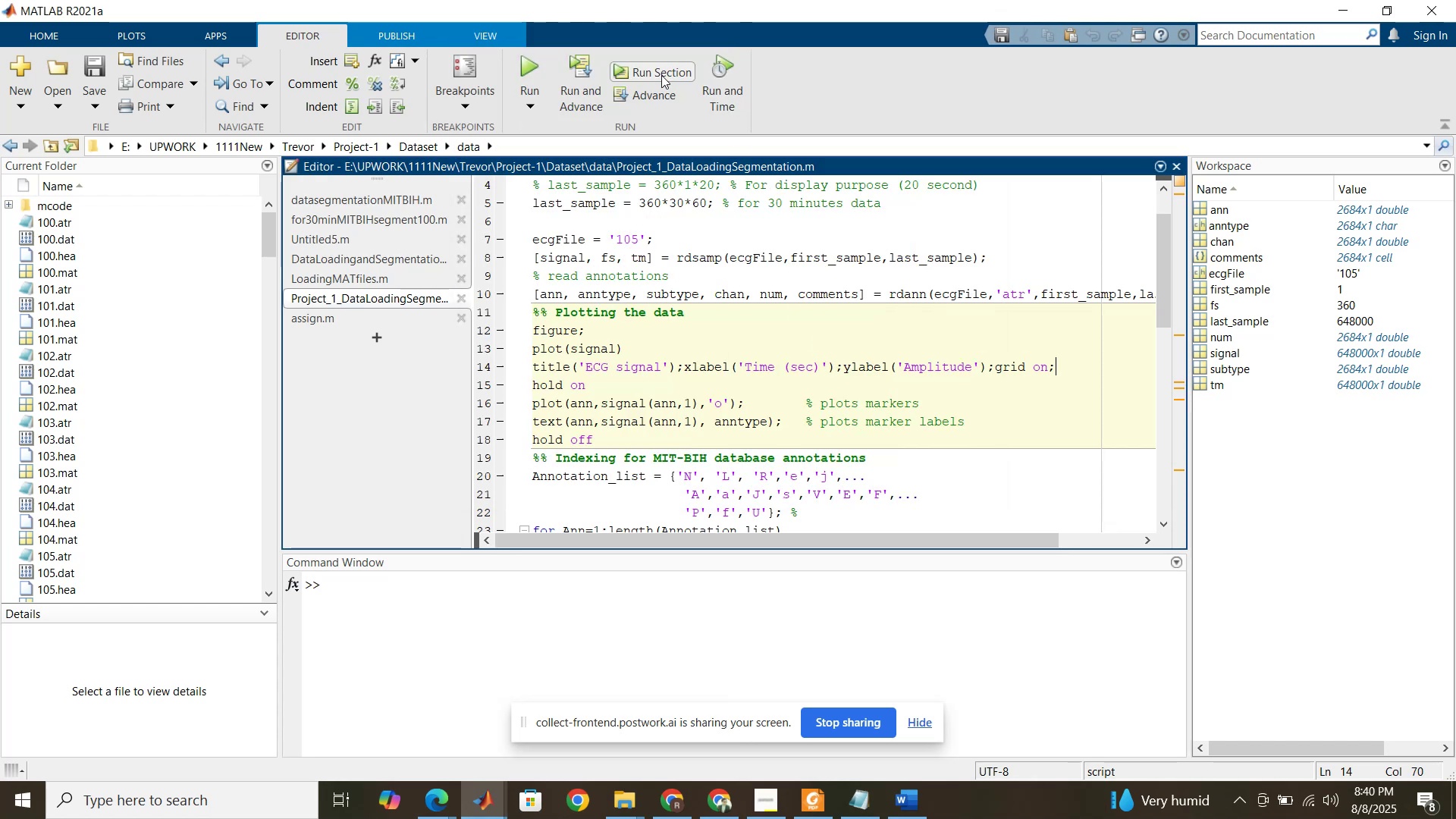 
left_click([661, 75])
 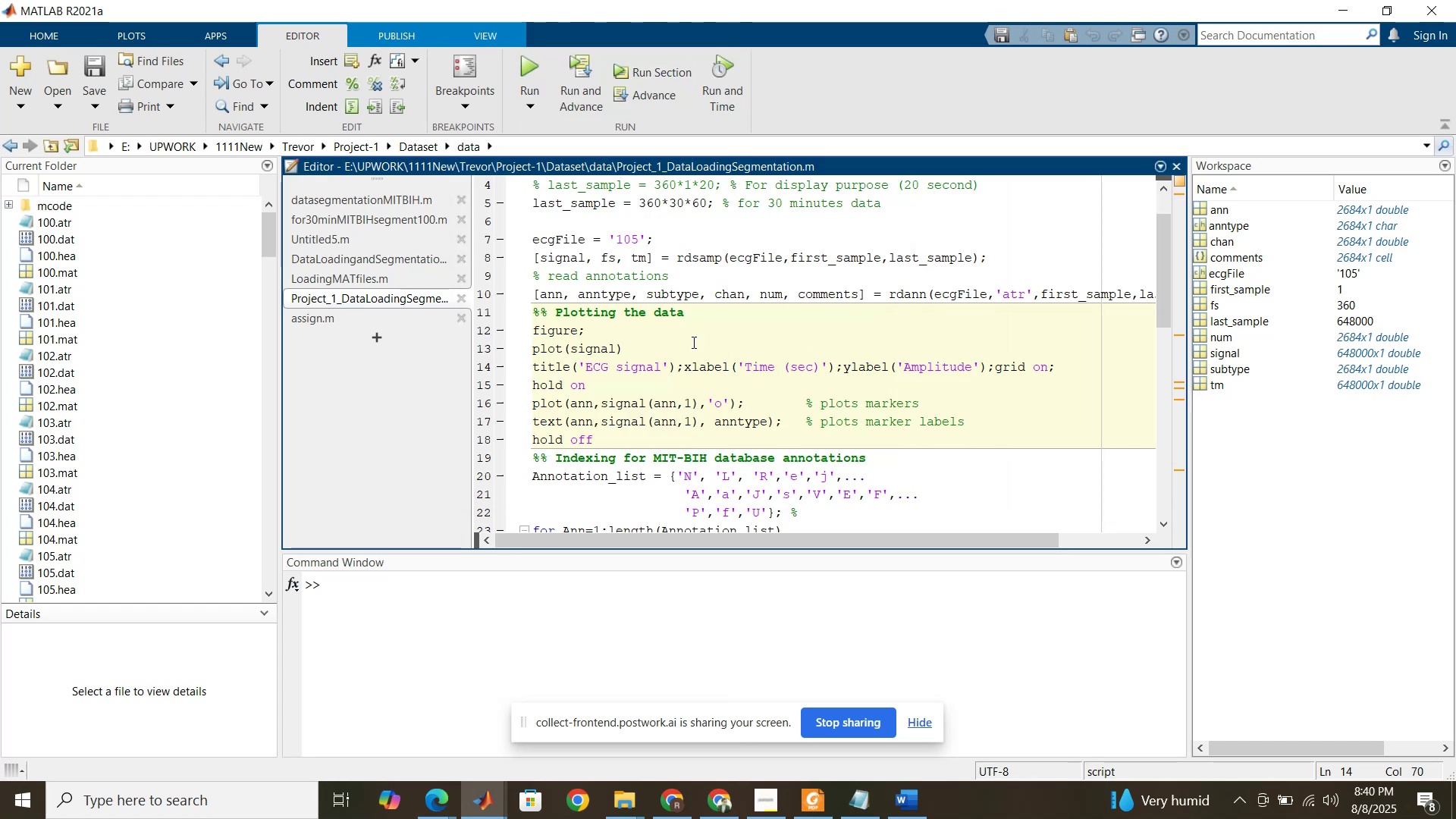 
scroll: coordinate [1043, 406], scroll_direction: down, amount: 4.0
 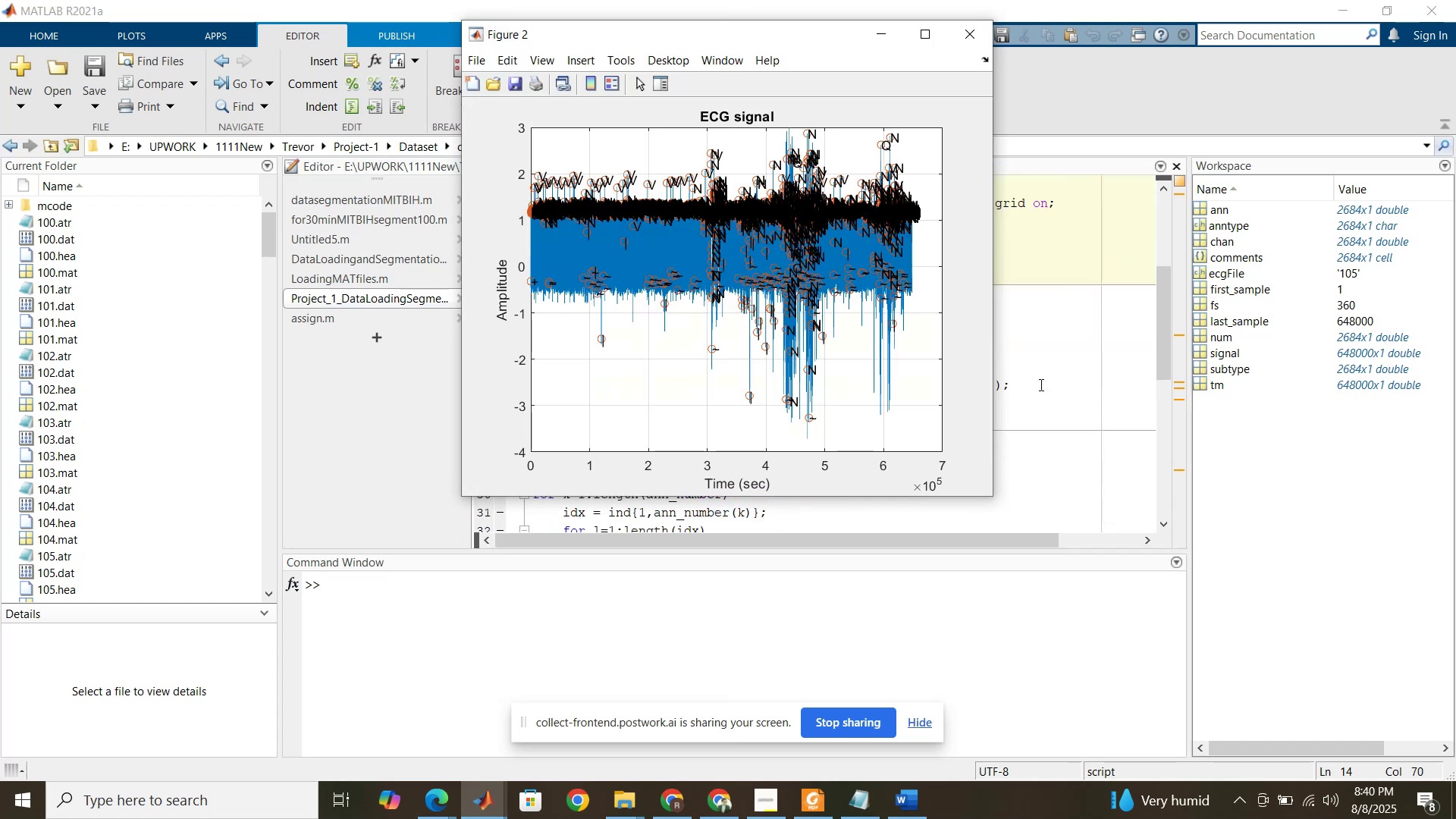 
left_click([1040, 384])
 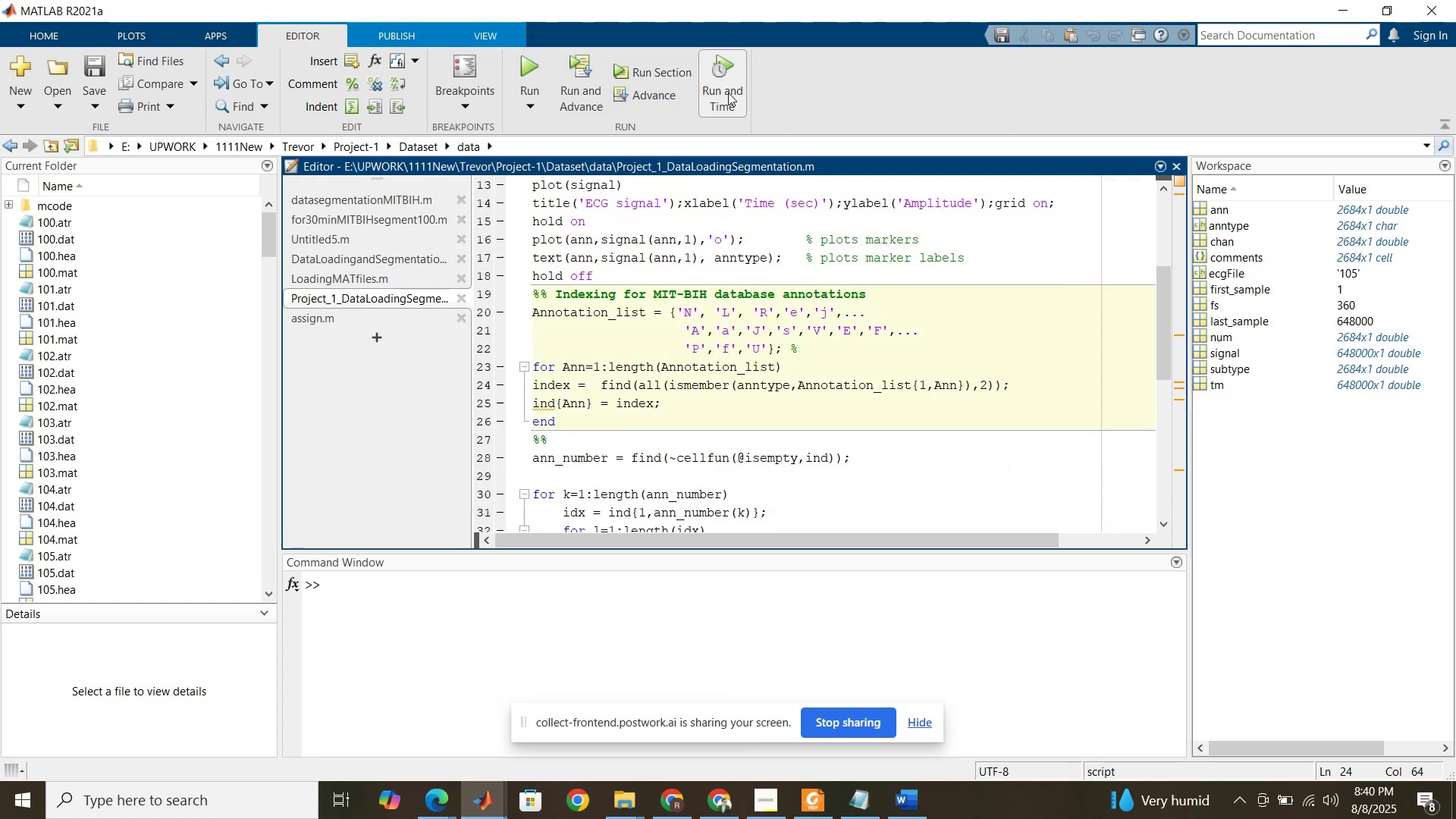 
left_click([657, 76])
 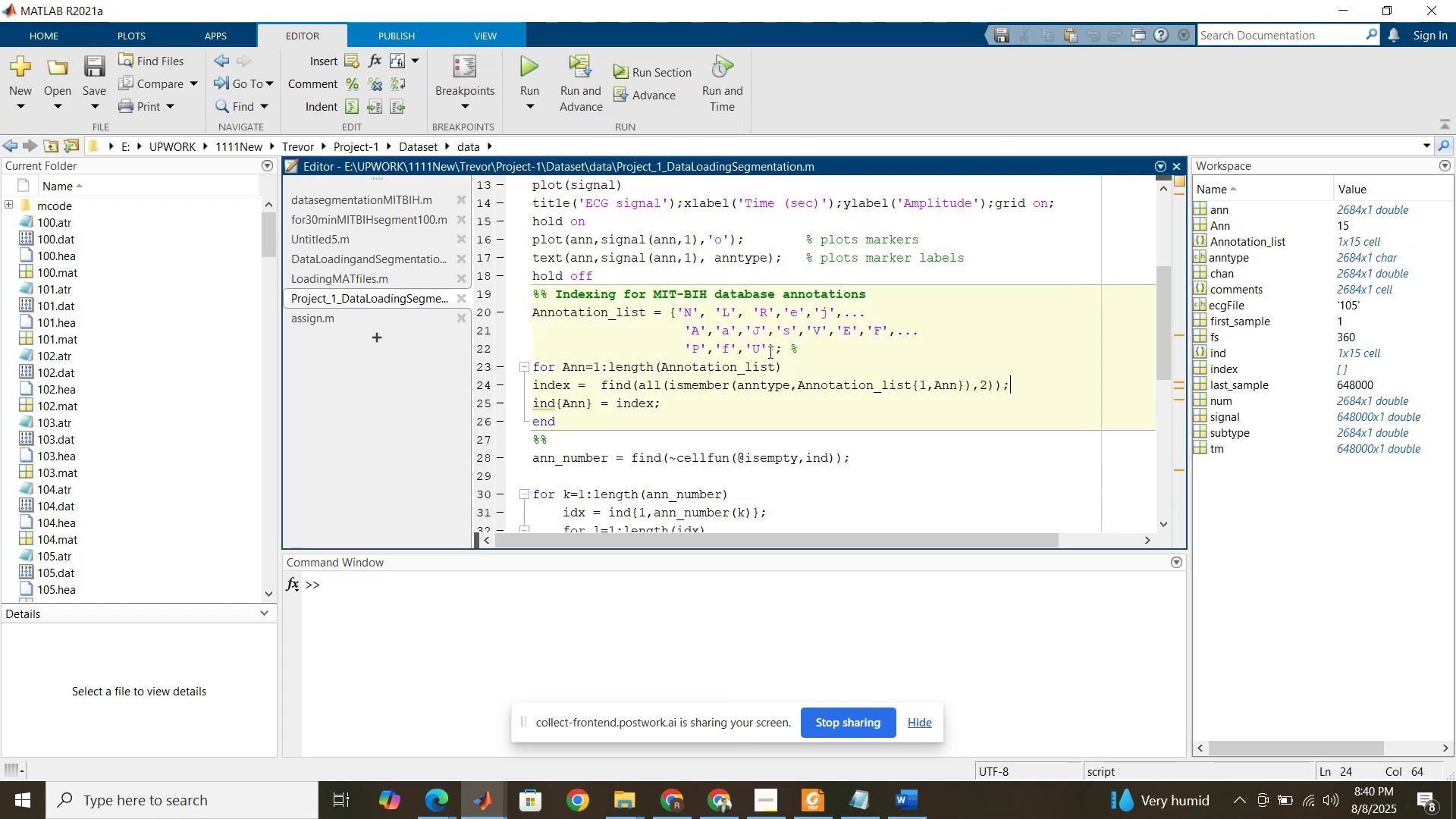 
scroll: coordinate [770, 354], scroll_direction: down, amount: 4.0
 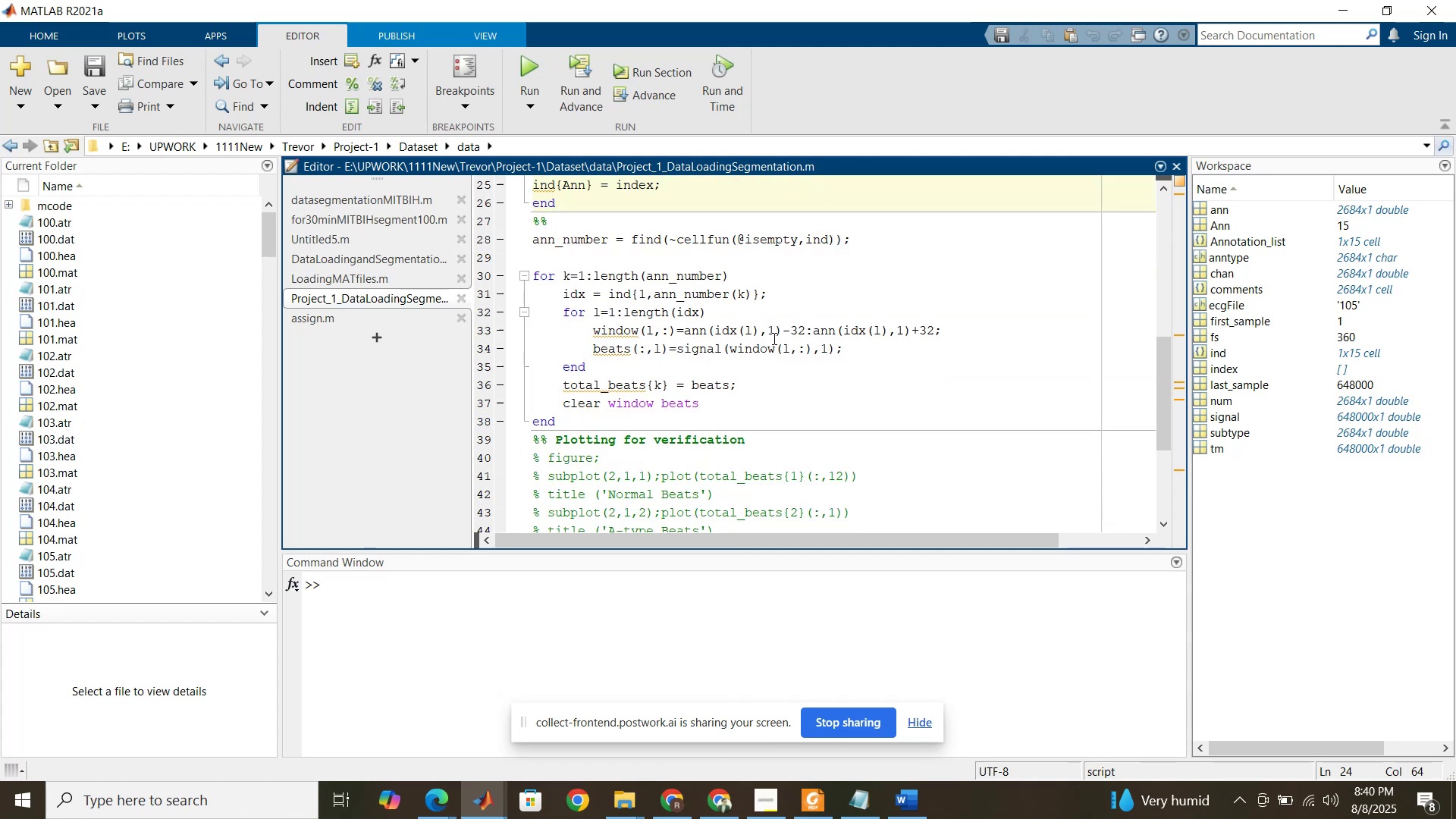 
scroll: coordinate [773, 338], scroll_direction: up, amount: 3.0
 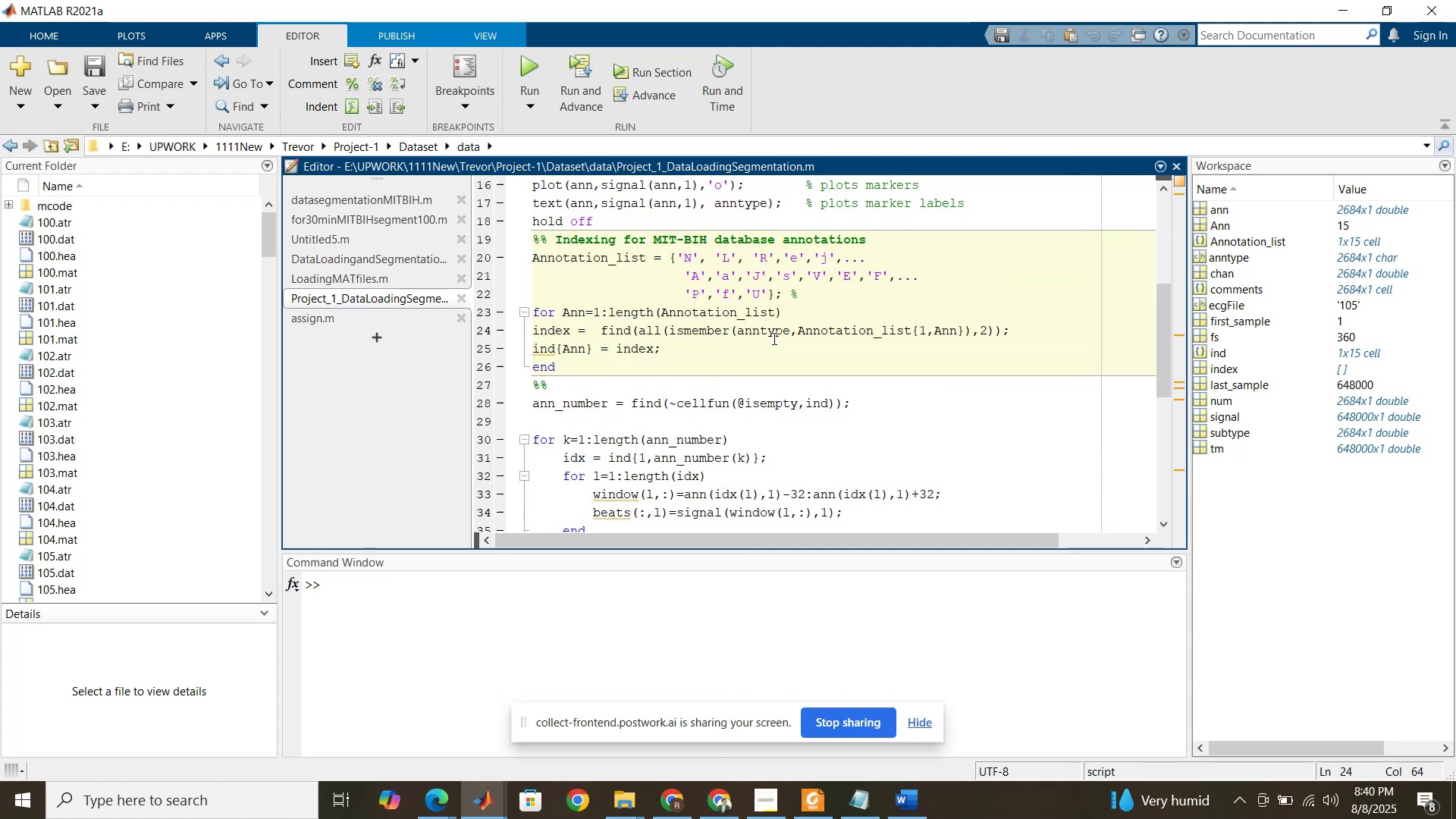 
left_click([773, 338])
 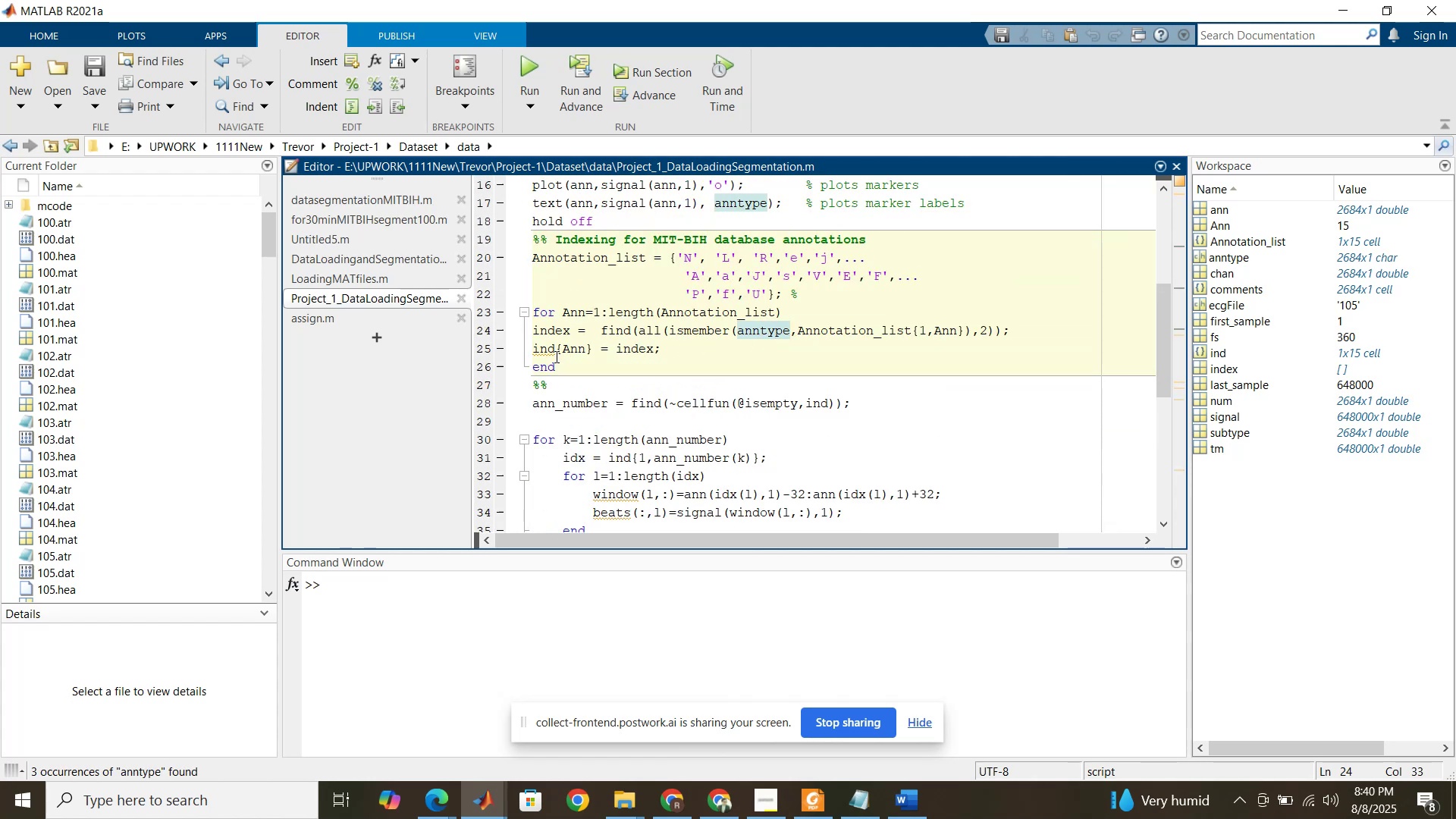 
left_click([548, 353])
 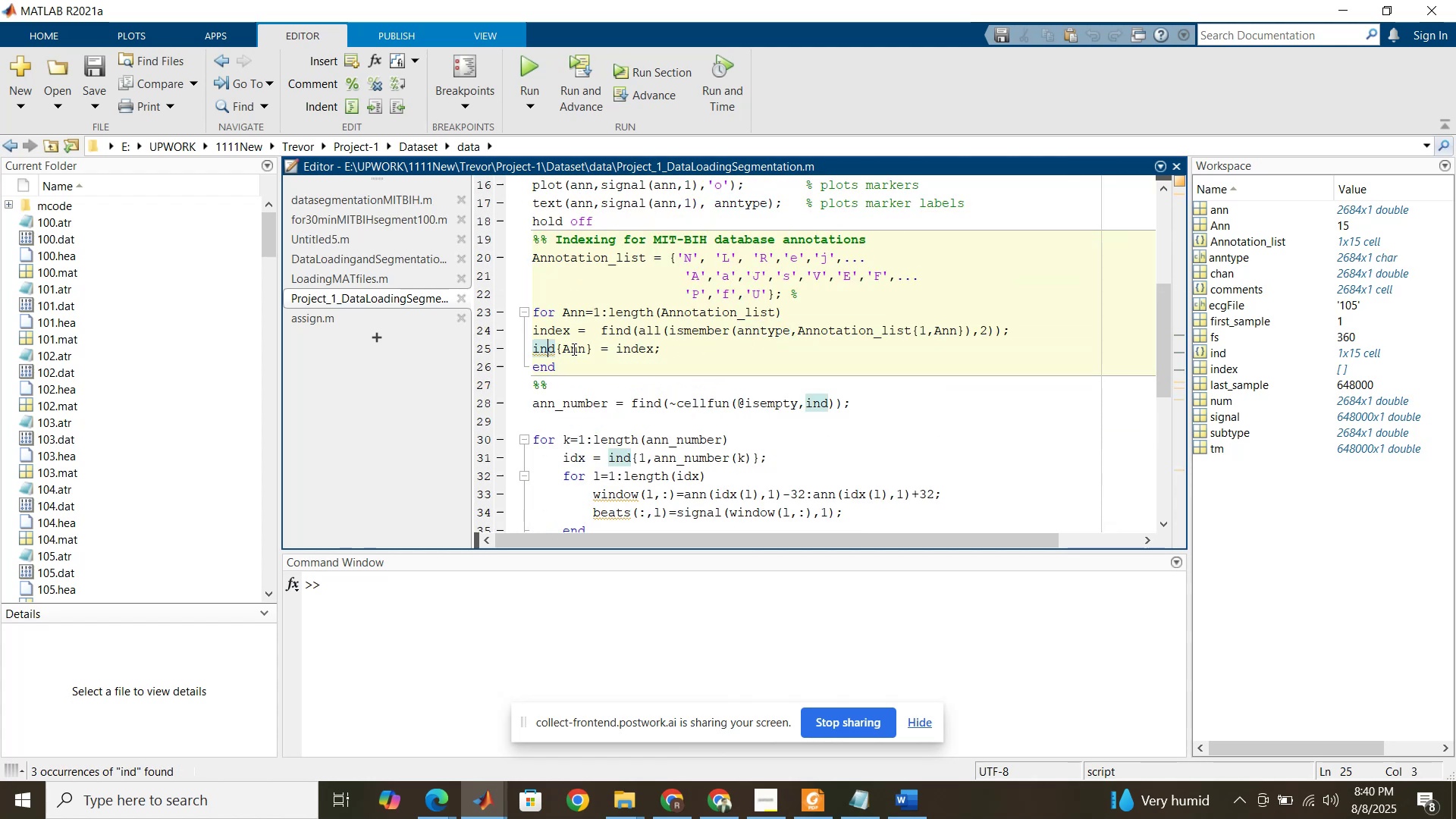 
left_click([573, 349])
 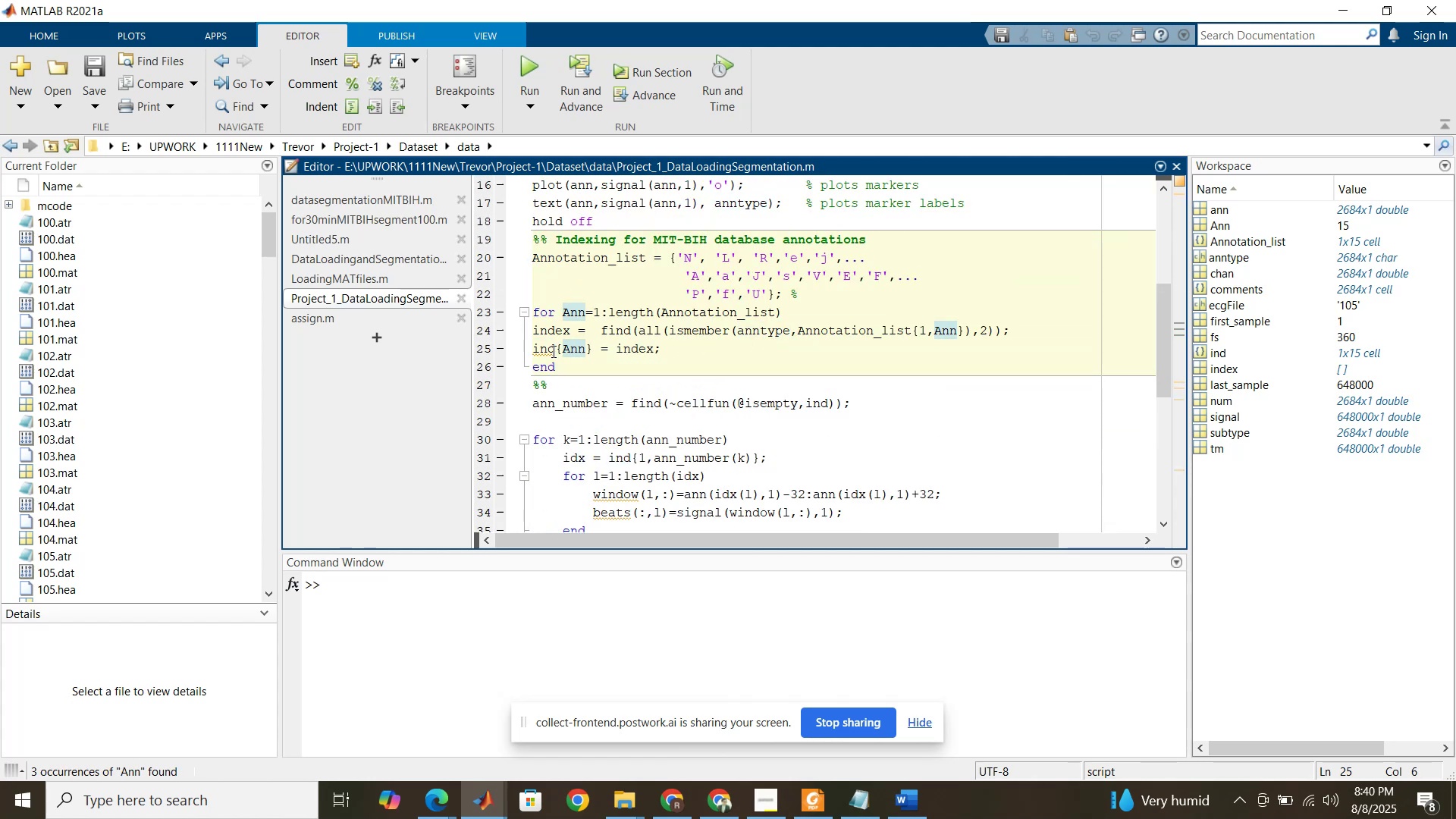 
left_click([552, 351])
 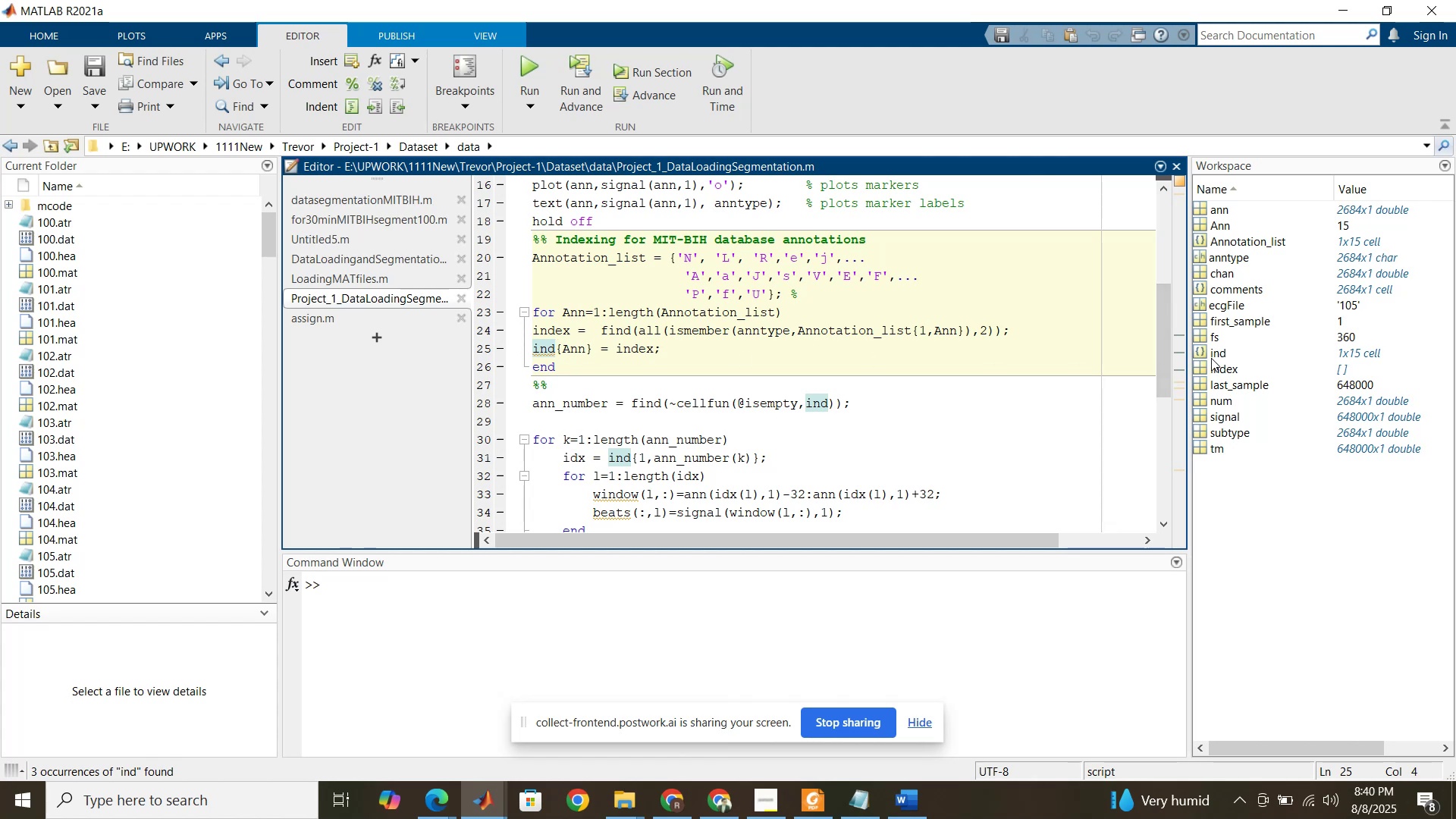 
double_click([1211, 358])
 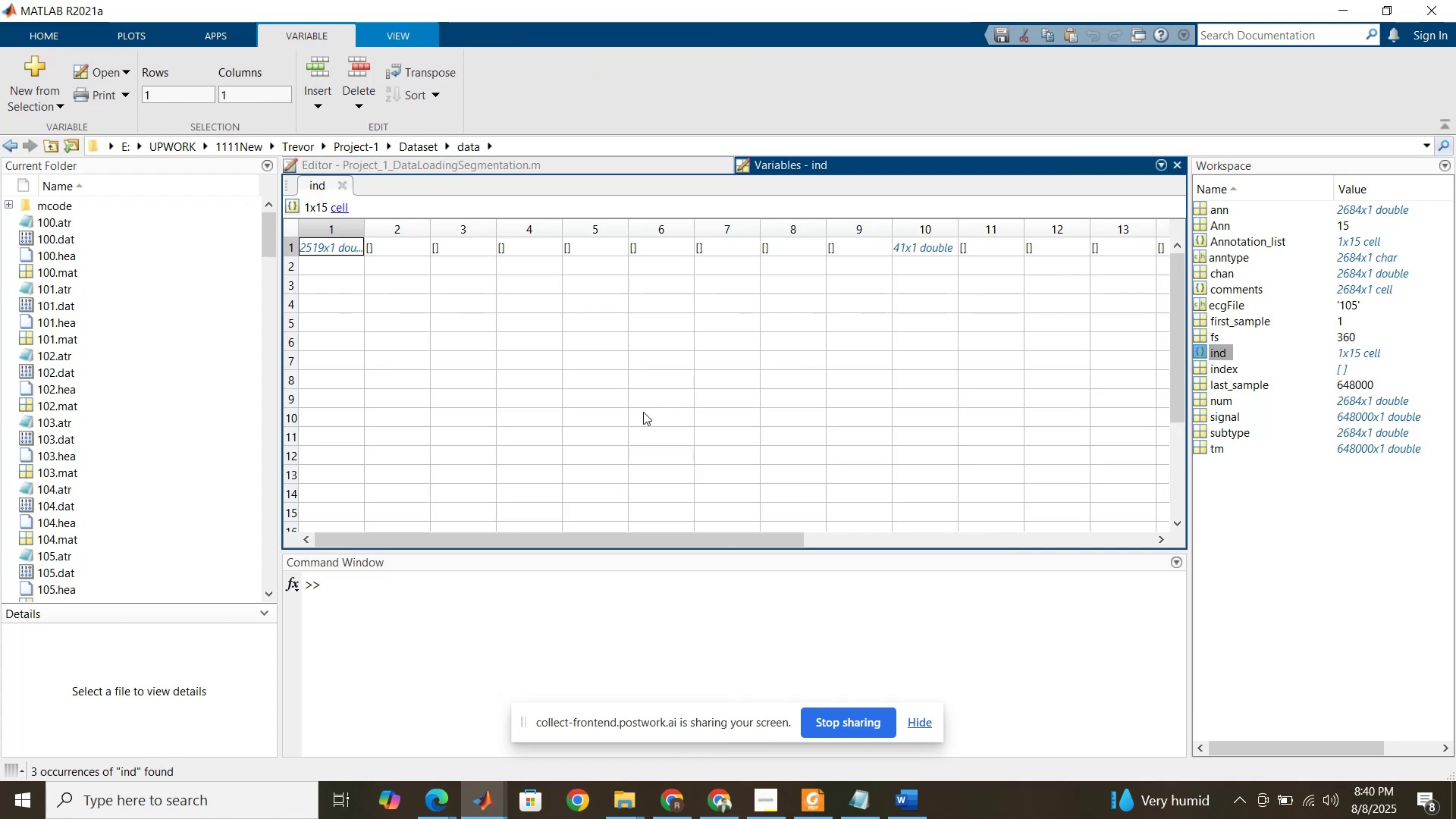 
wait(5.84)
 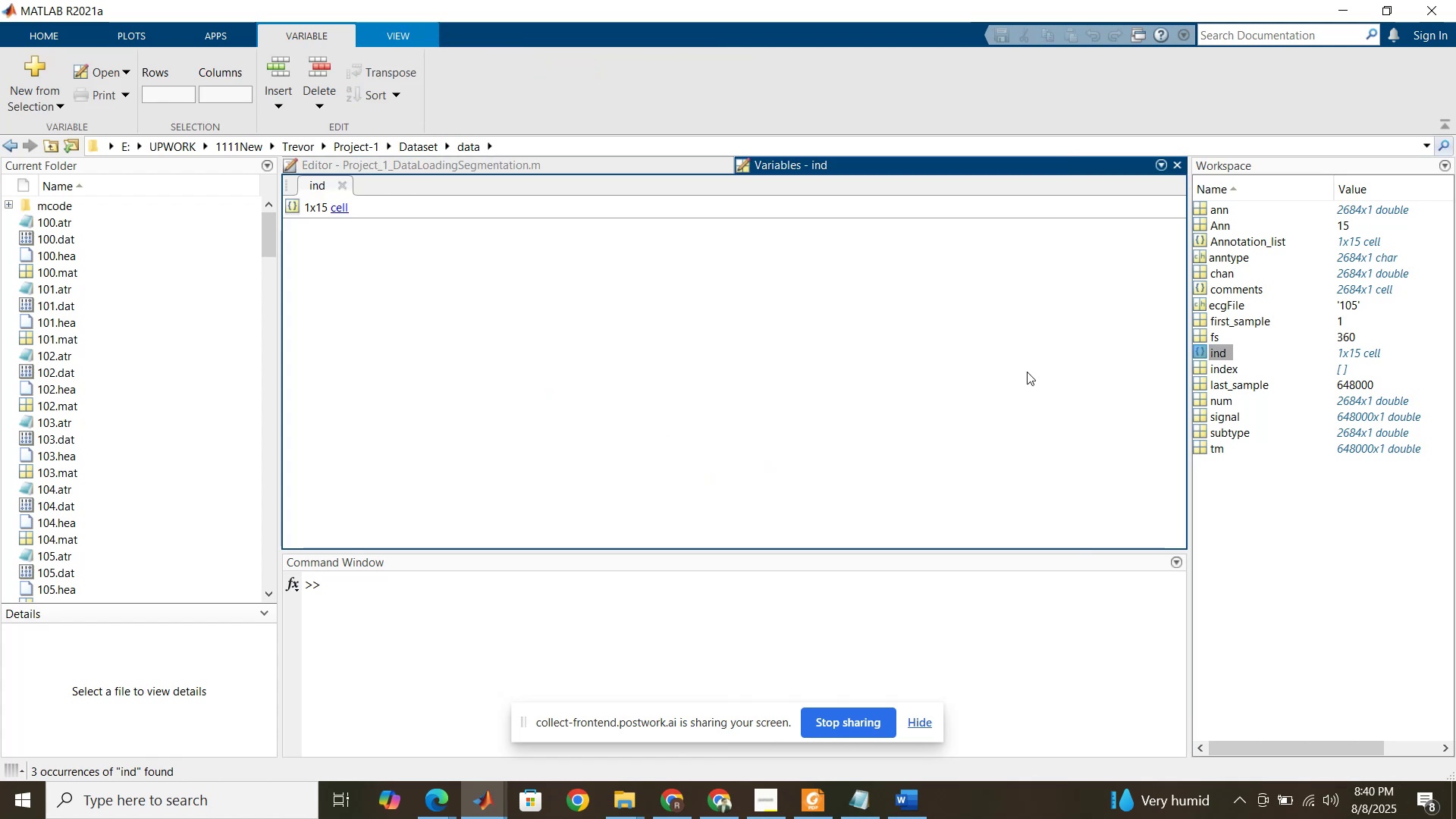 
double_click([322, 249])
 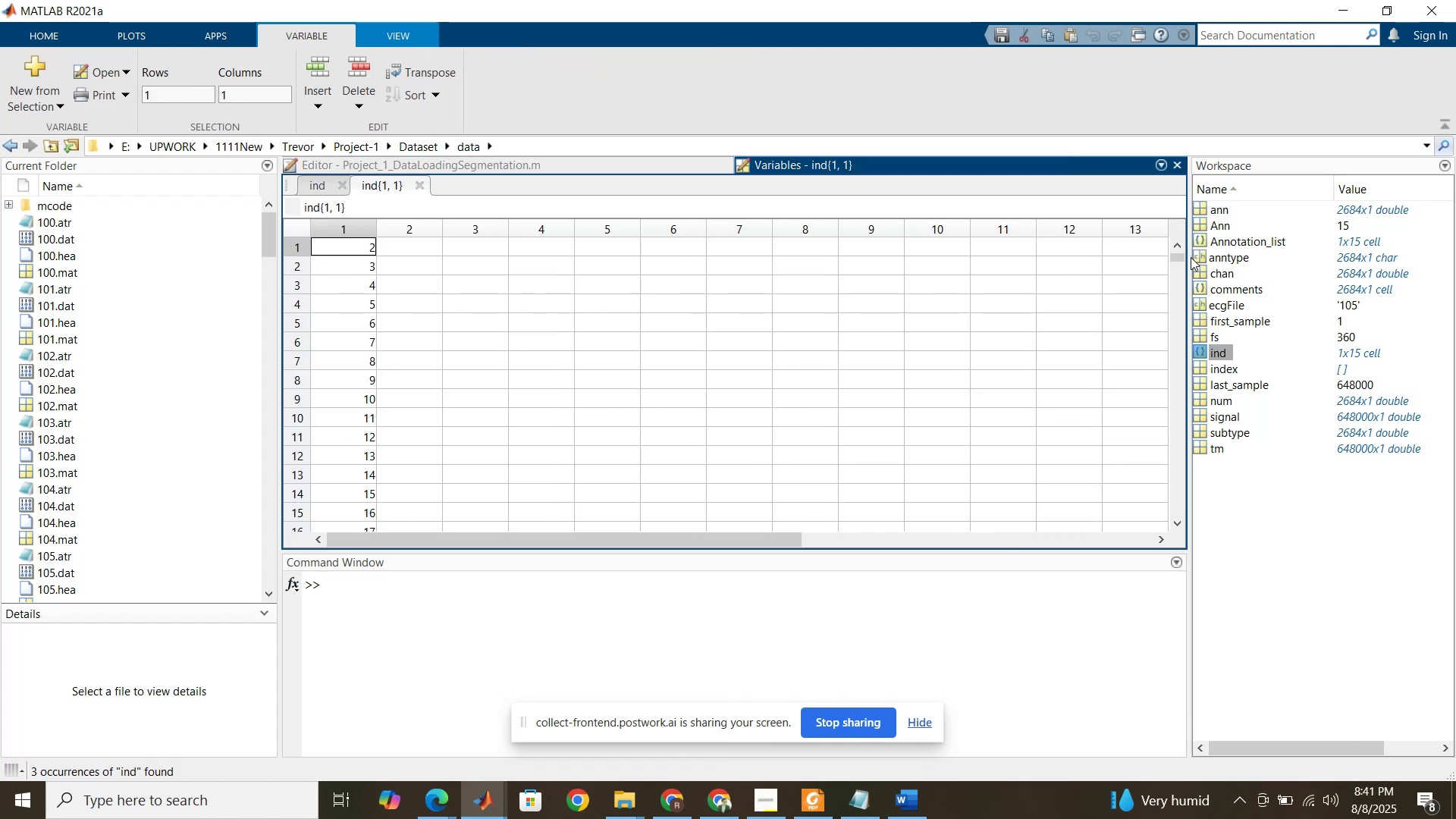 
left_click_drag(start_coordinate=[1178, 259], to_coordinate=[1171, 497])
 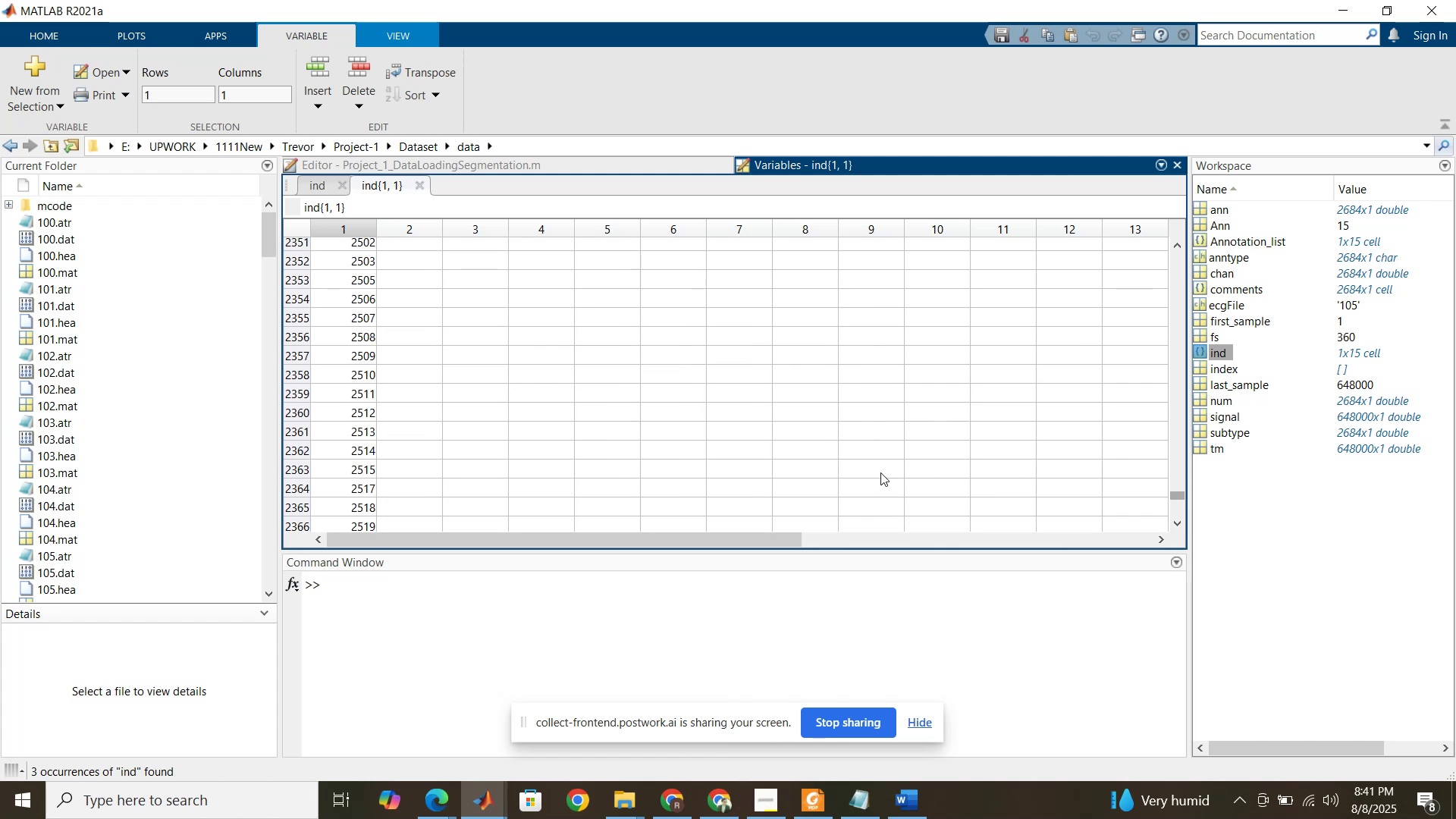 
scroll: coordinate [922, 457], scroll_direction: down, amount: 56.0
 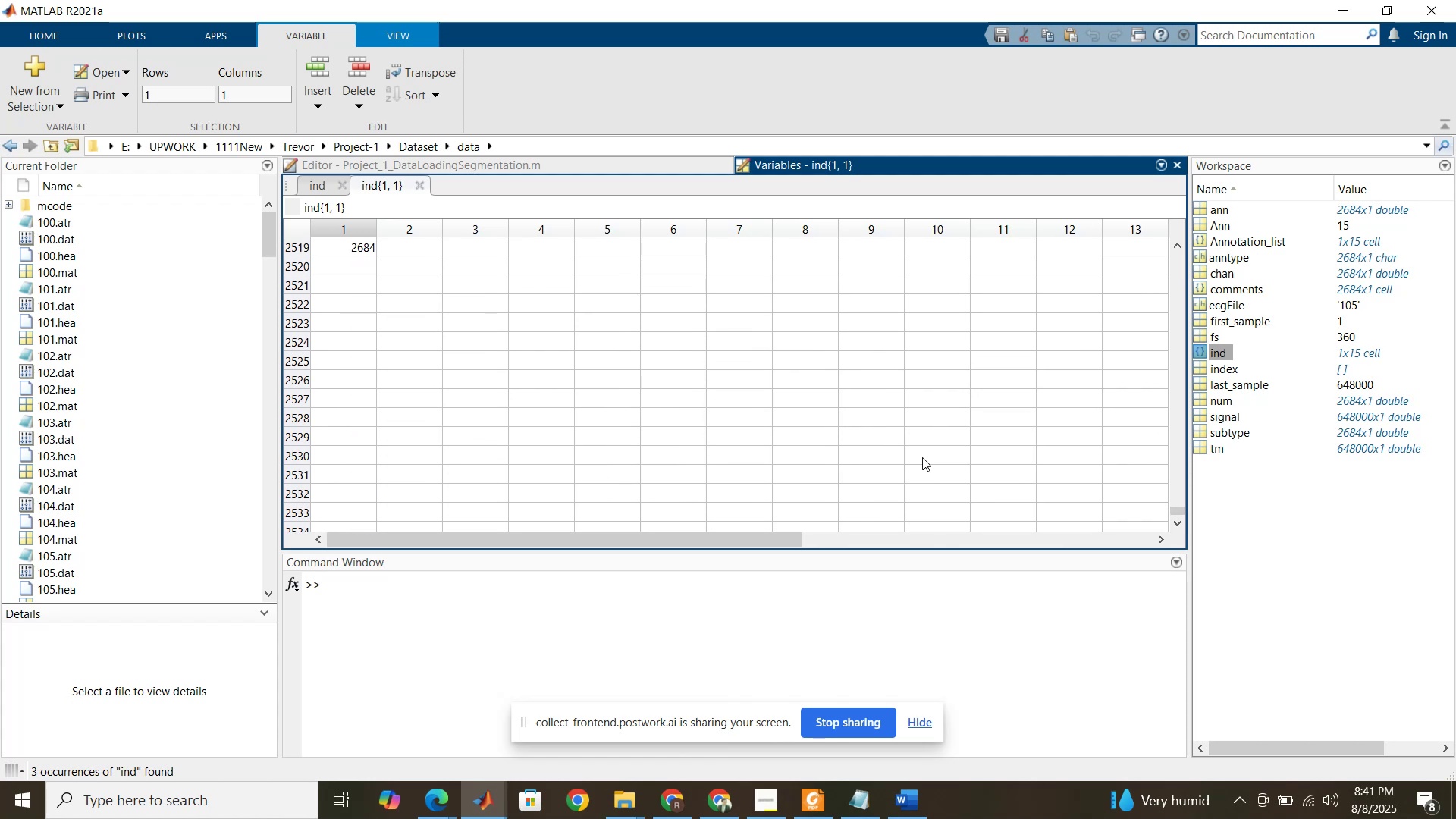 
scroll: coordinate [922, 457], scroll_direction: up, amount: 1.0
 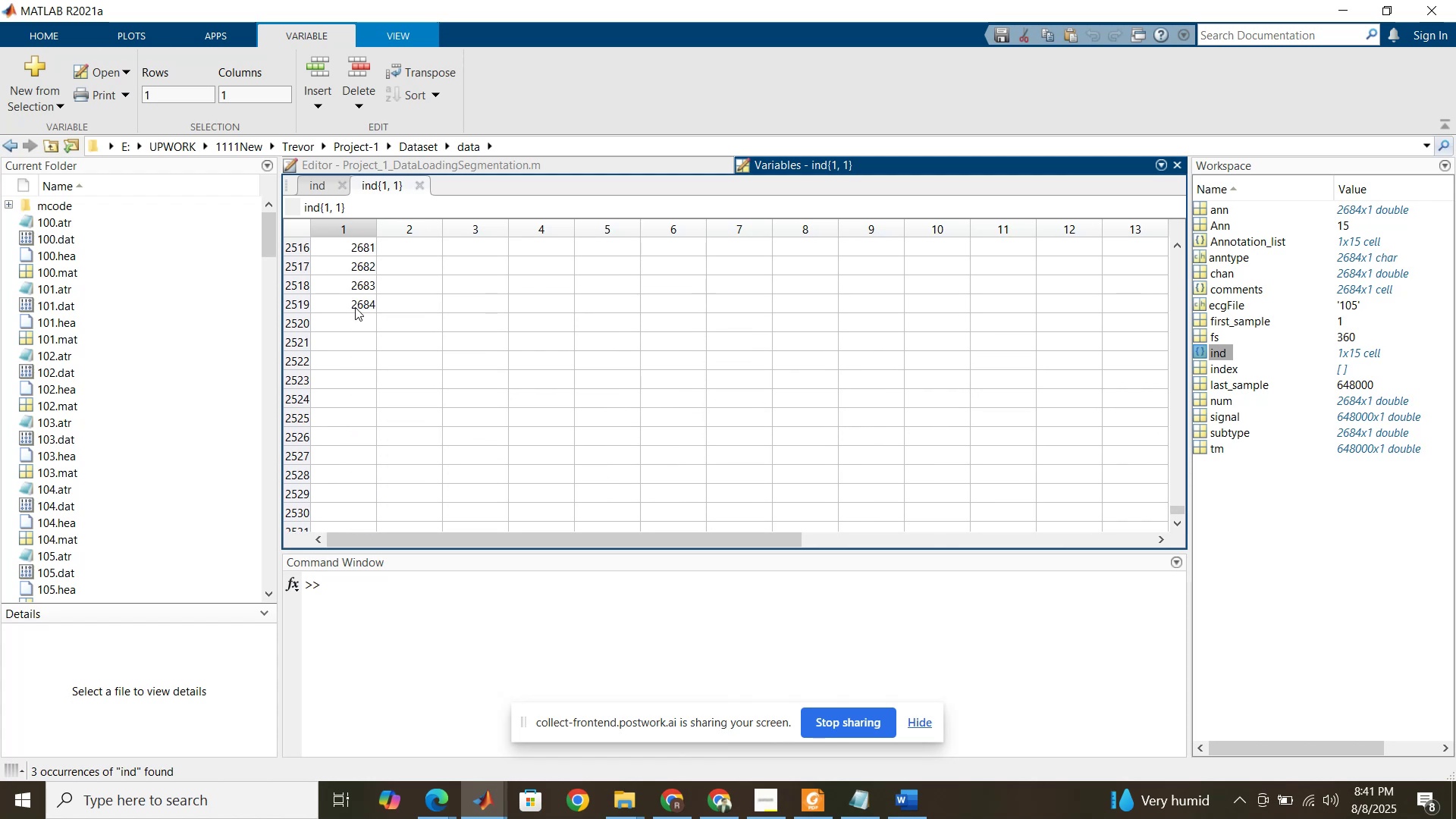 
left_click([355, 307])
 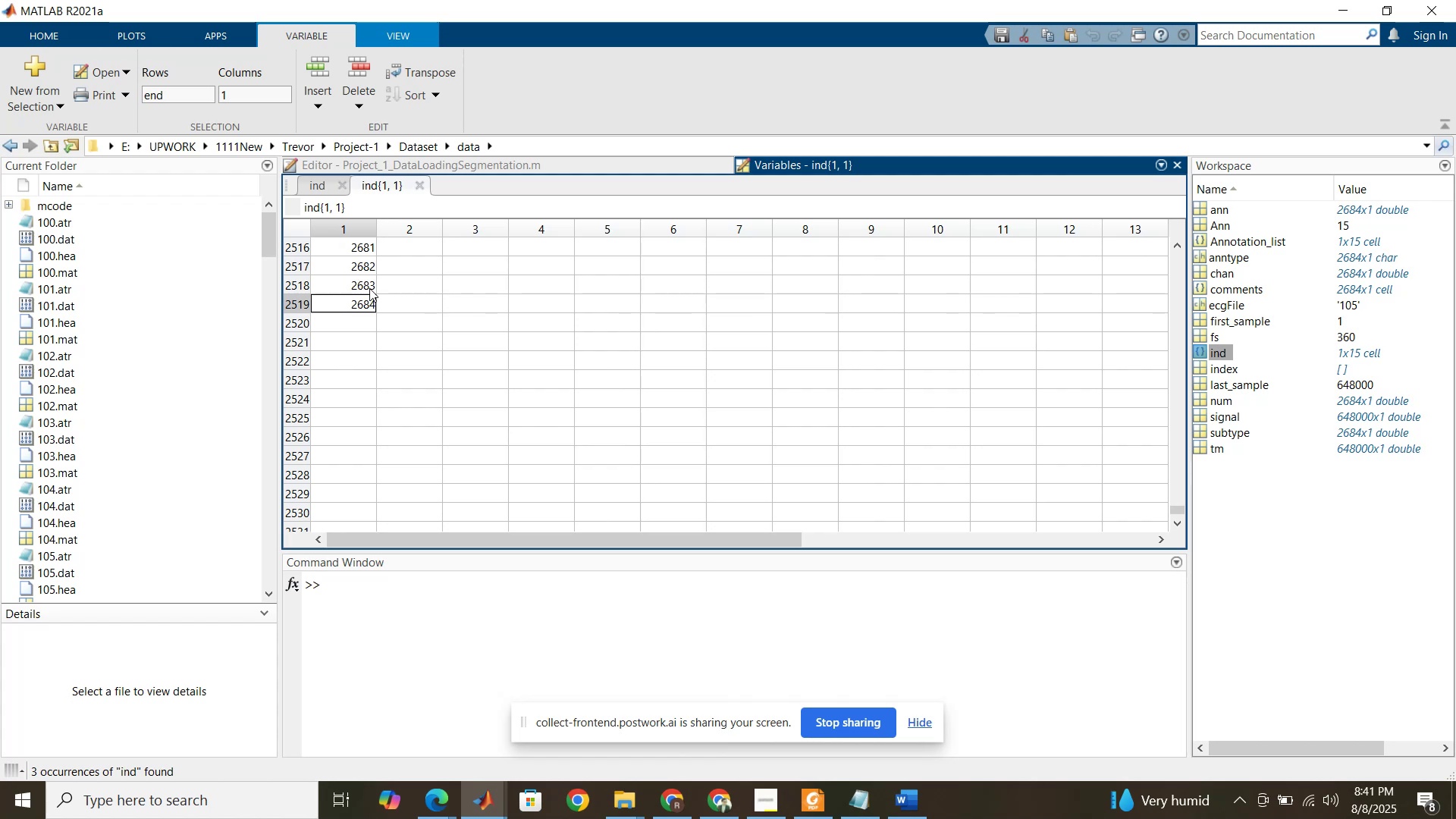 
wait(6.97)
 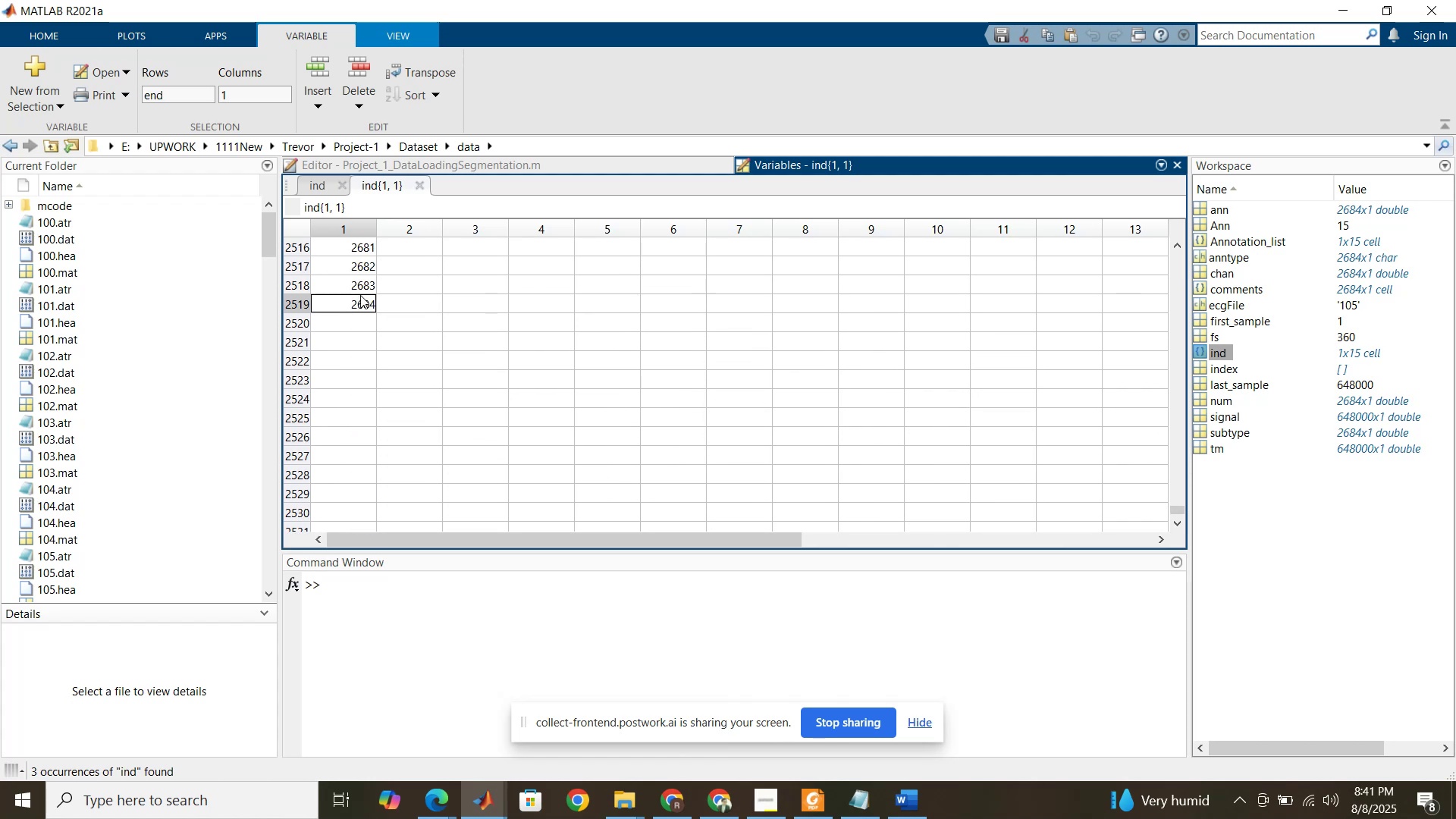 
left_click([530, 166])
 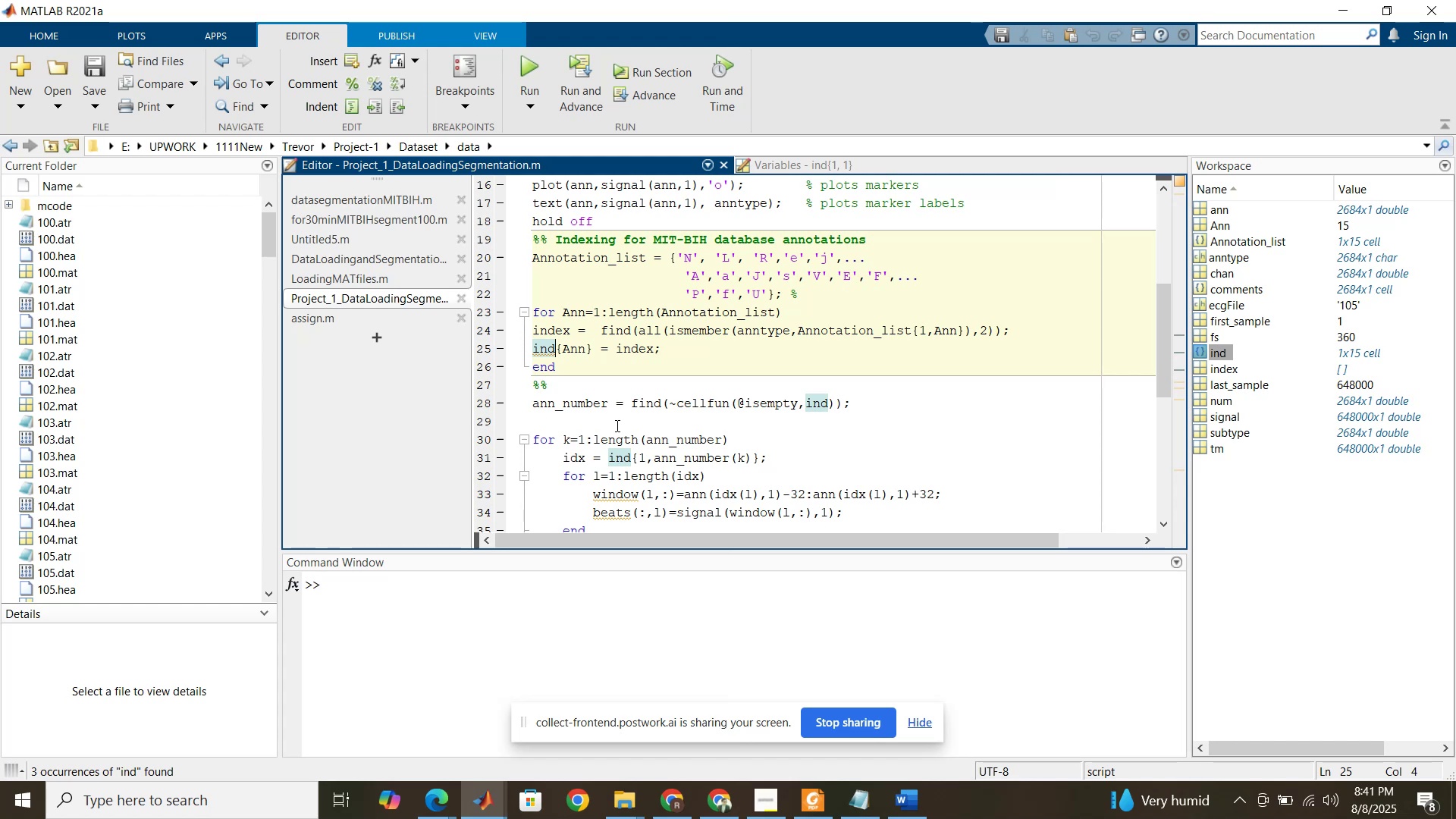 
wait(14.05)
 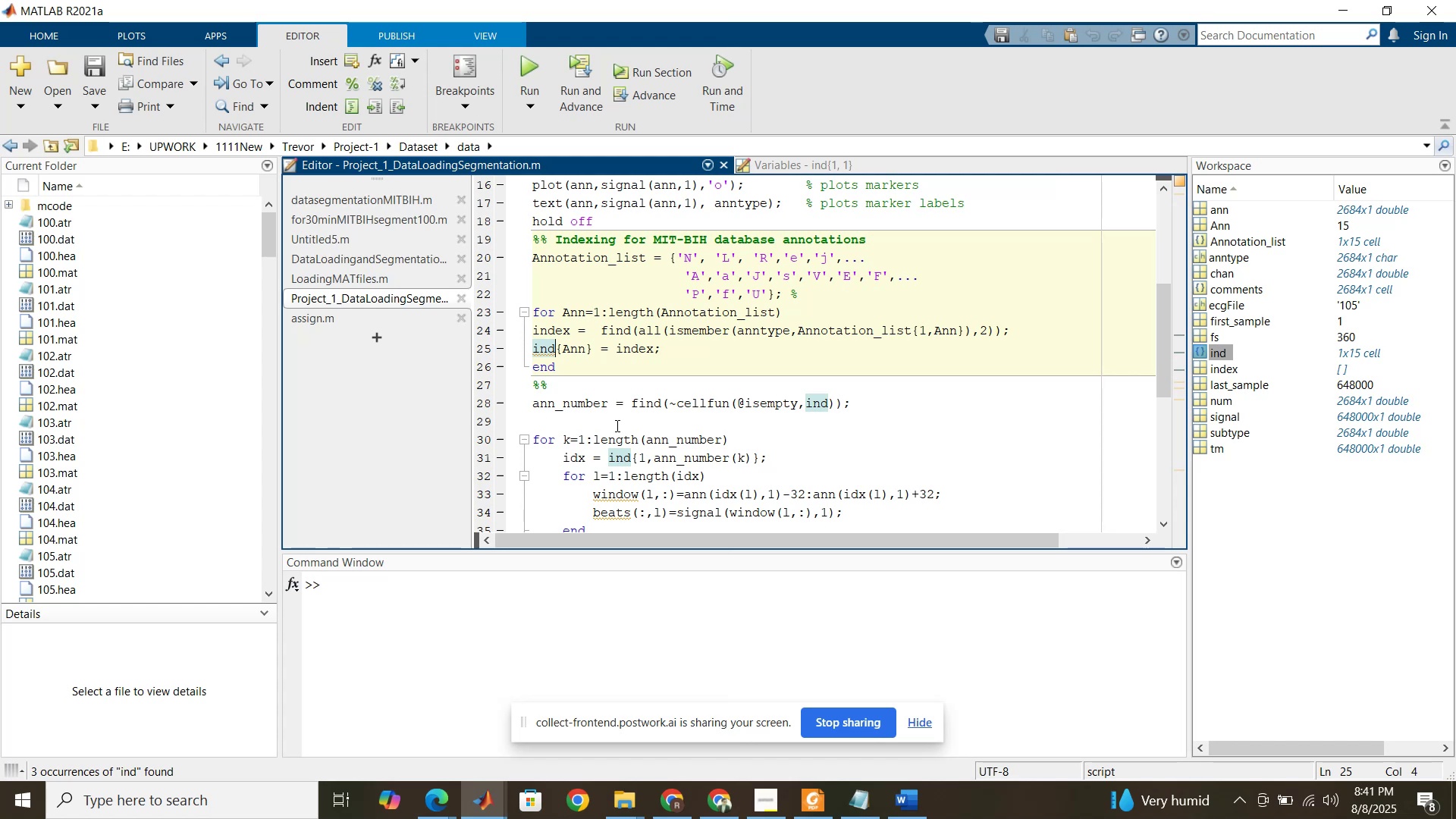 
scroll: coordinate [701, 420], scroll_direction: down, amount: 2.0
 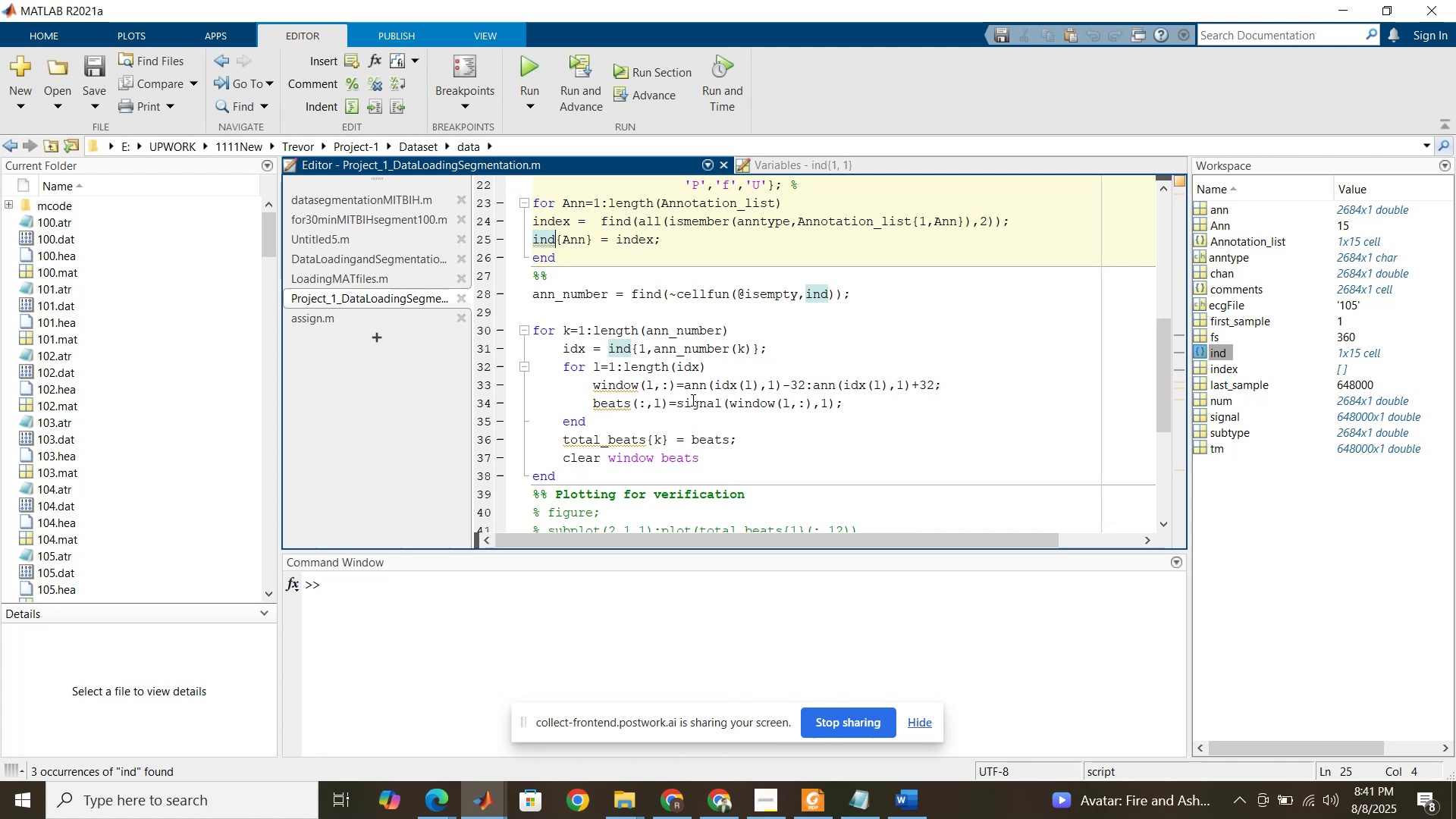 
left_click([692, 400])
 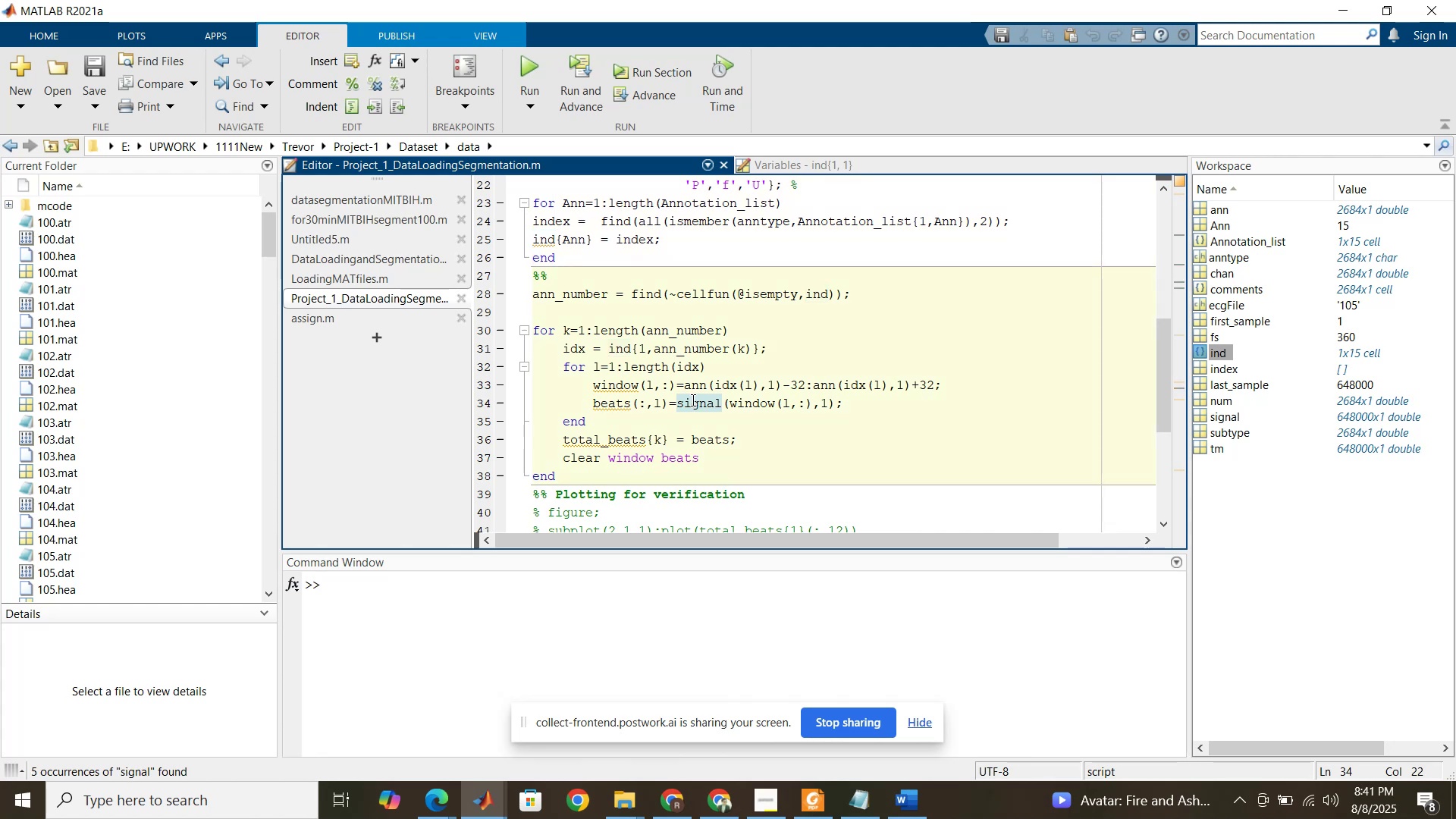 
wait(7.05)
 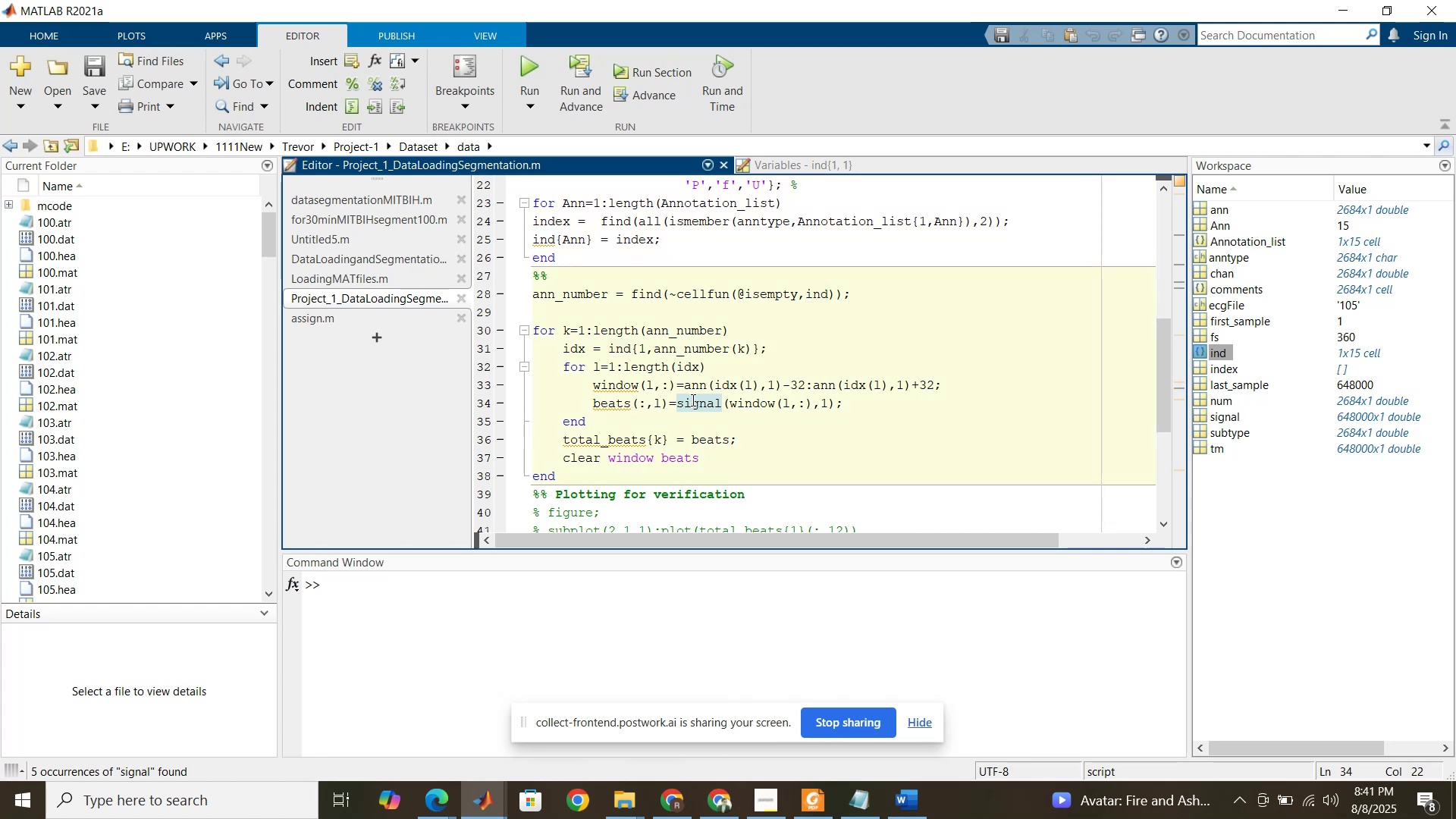 
left_click([644, 71])
 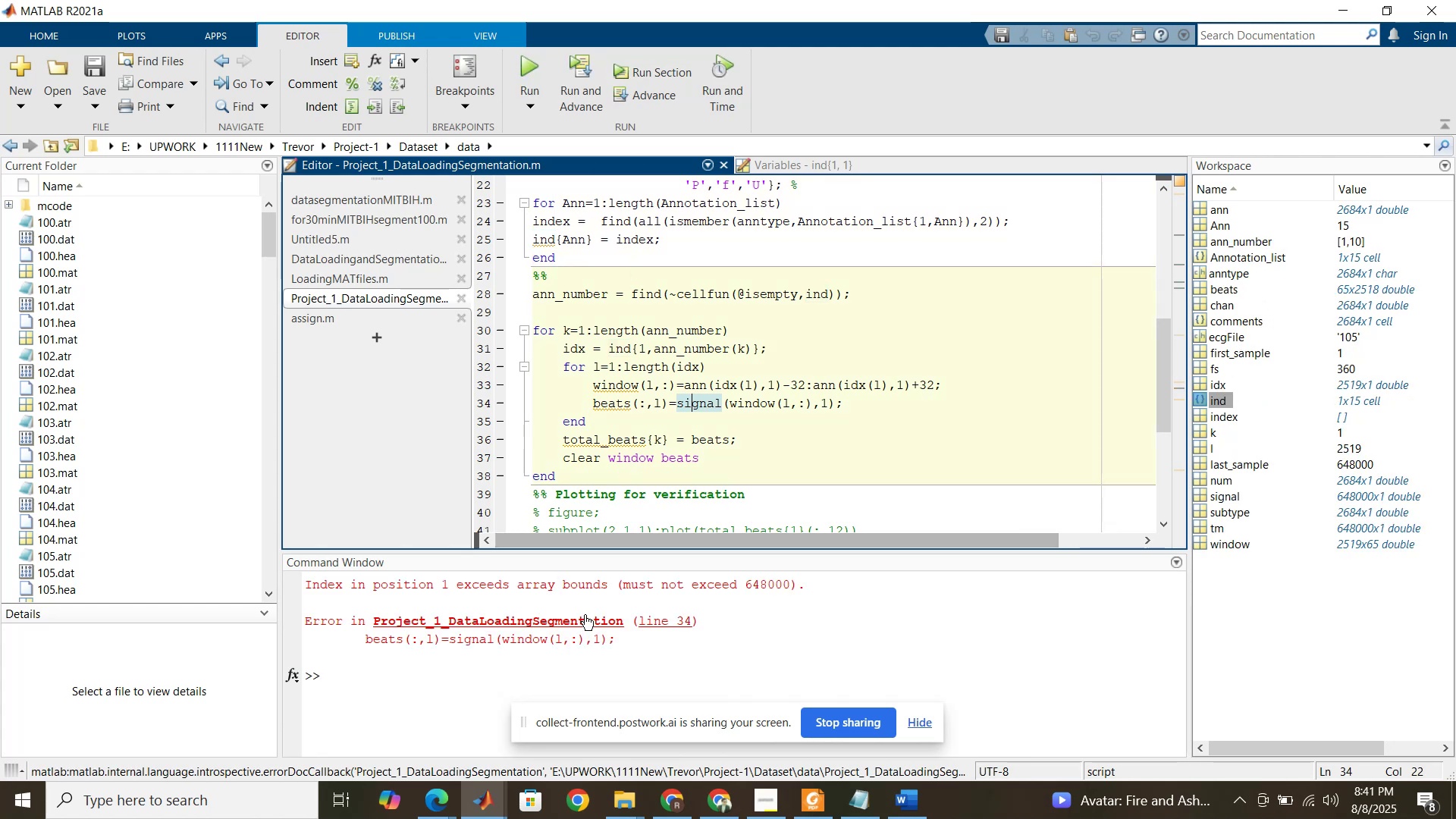 
left_click_drag(start_coordinate=[735, 588], to_coordinate=[802, 575])
 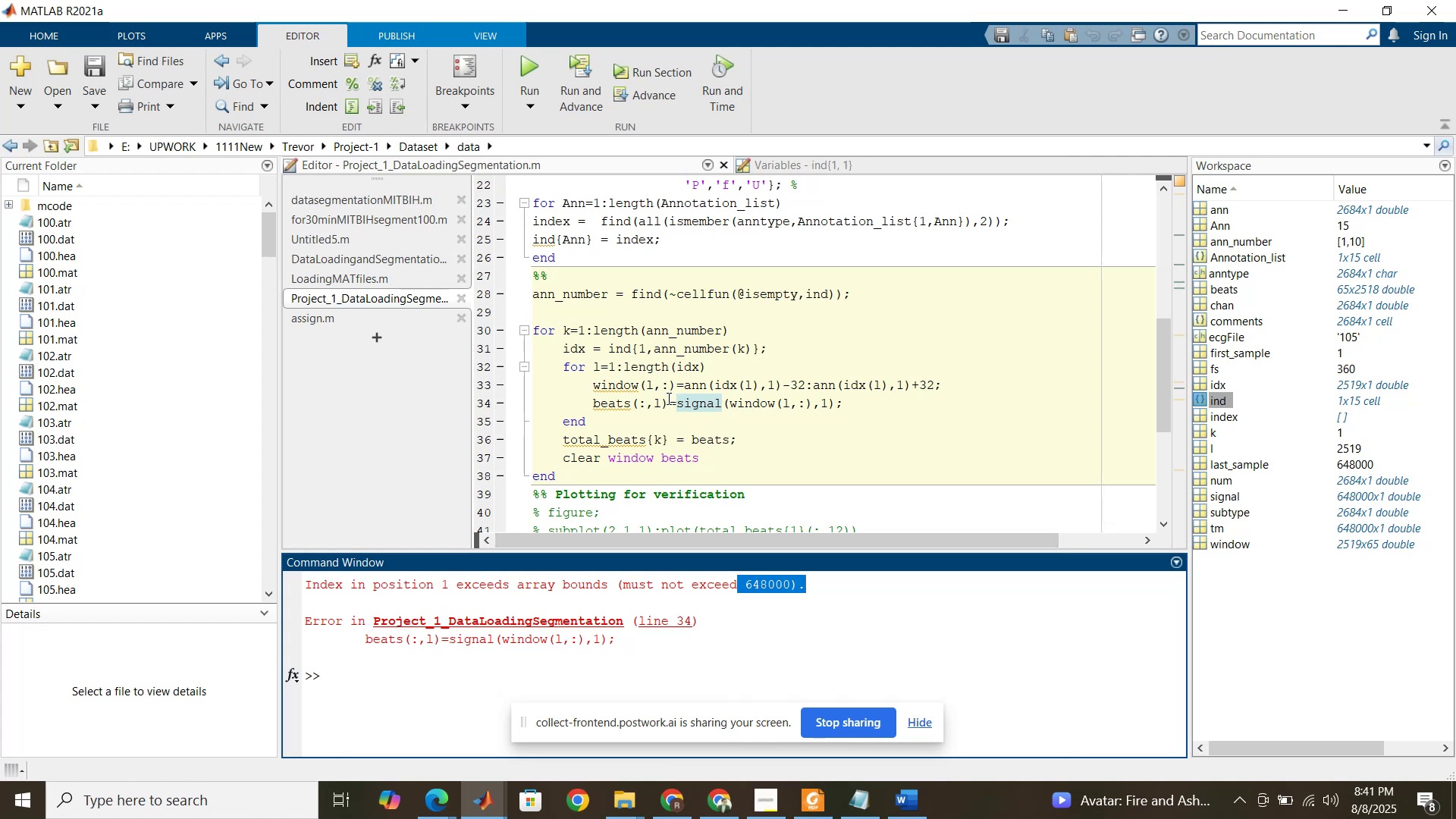 
left_click([631, 386])
 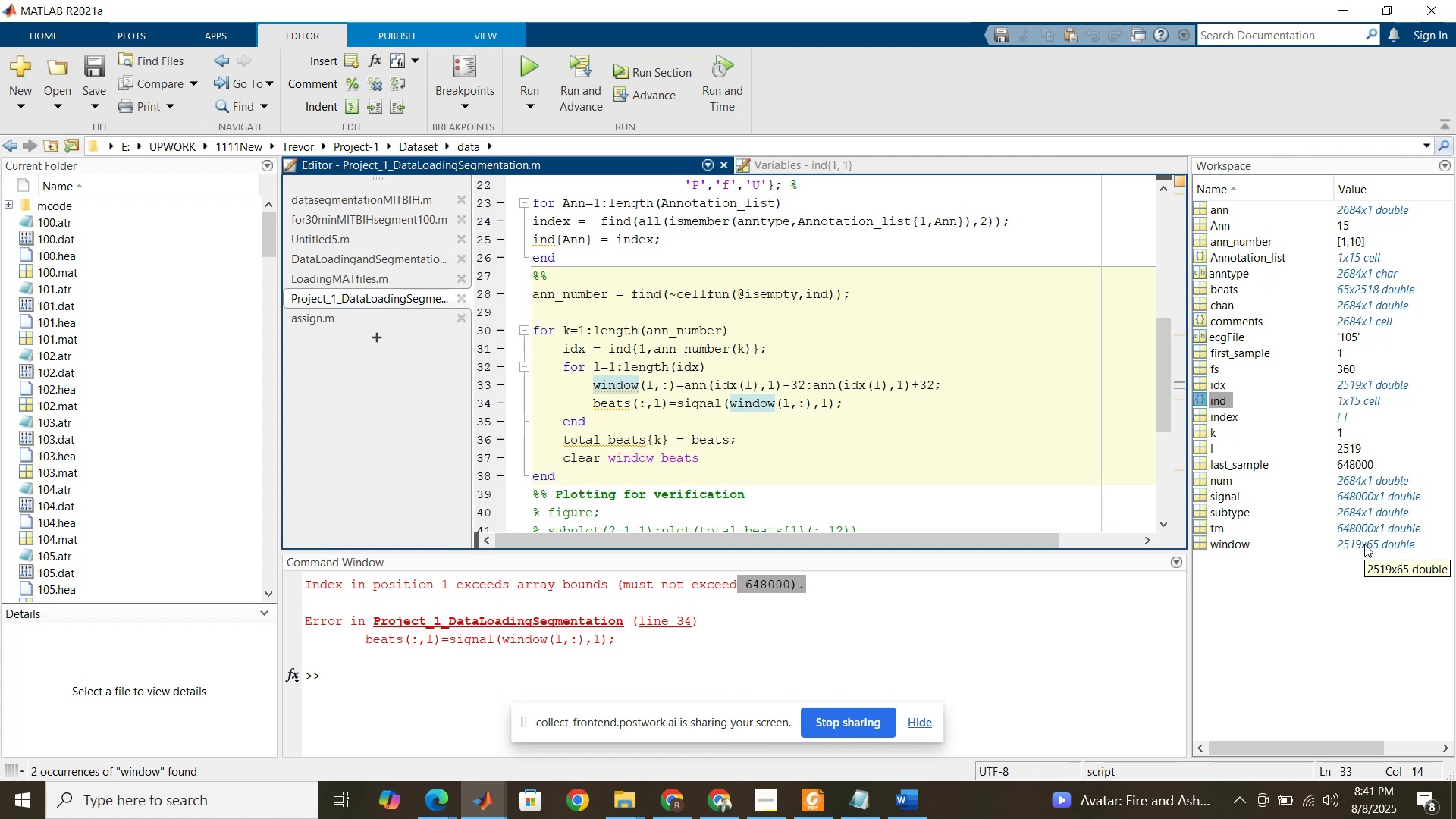 
wait(13.44)
 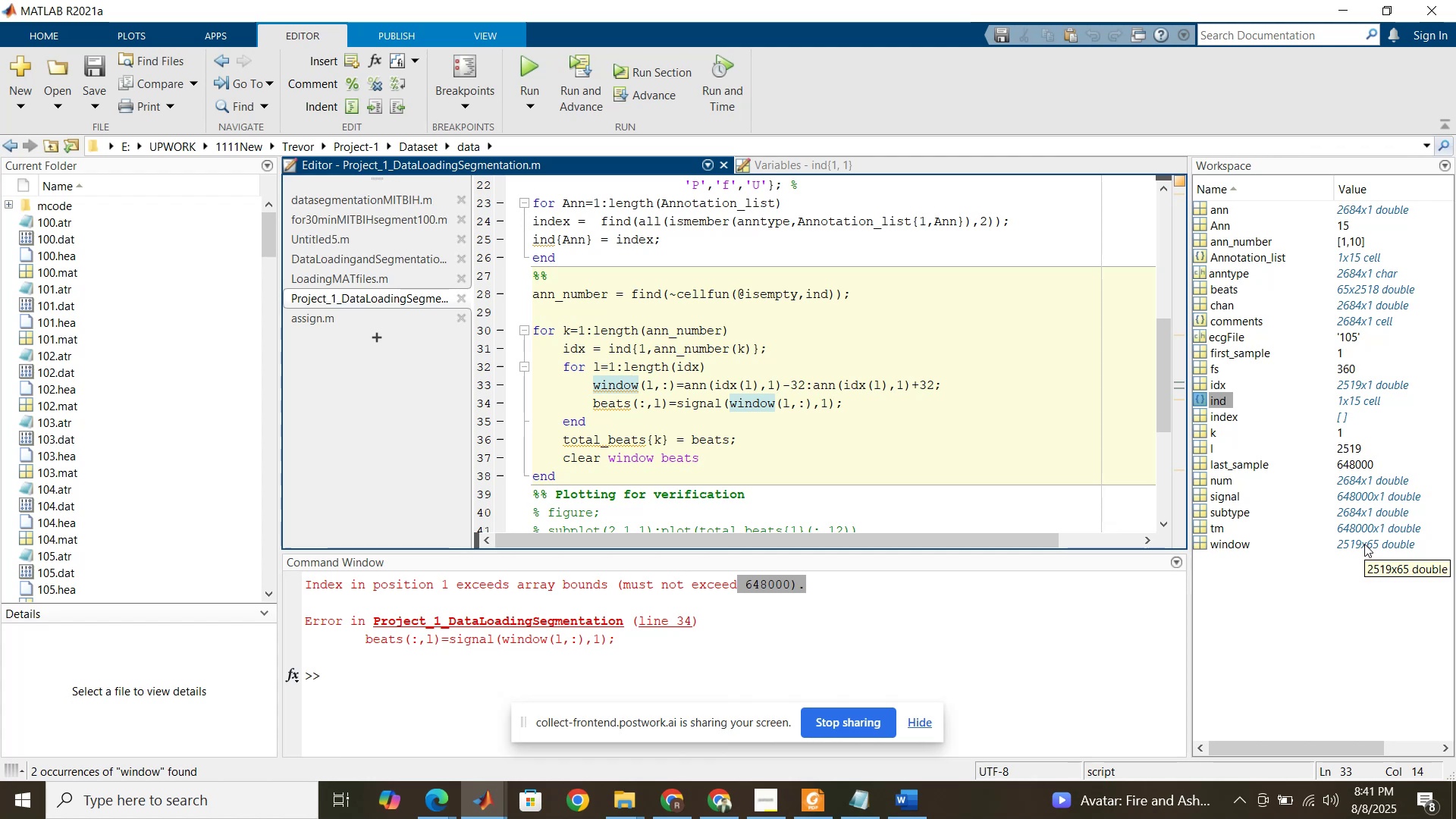 
double_click([1364, 543])
 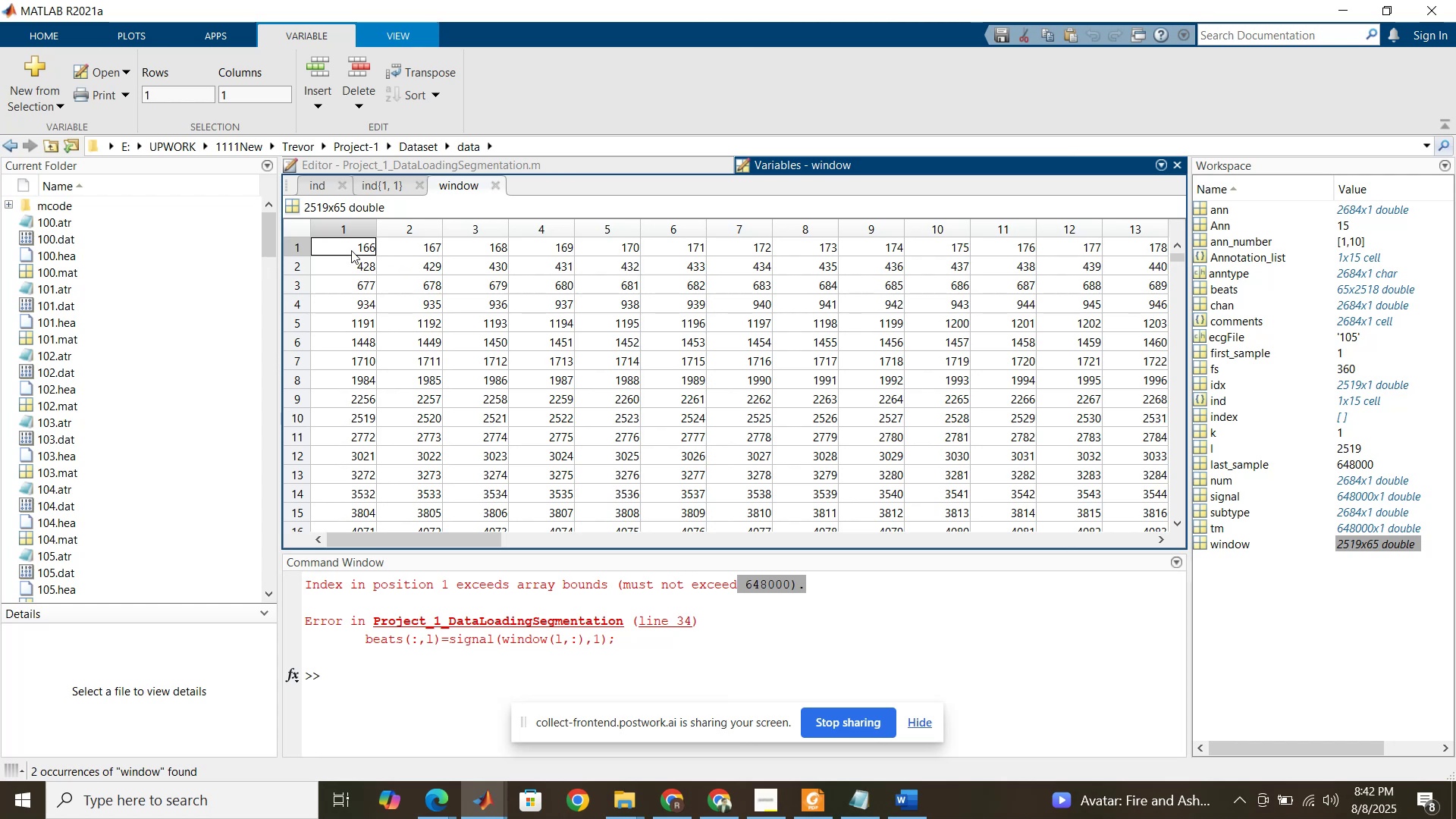 
wait(10.26)
 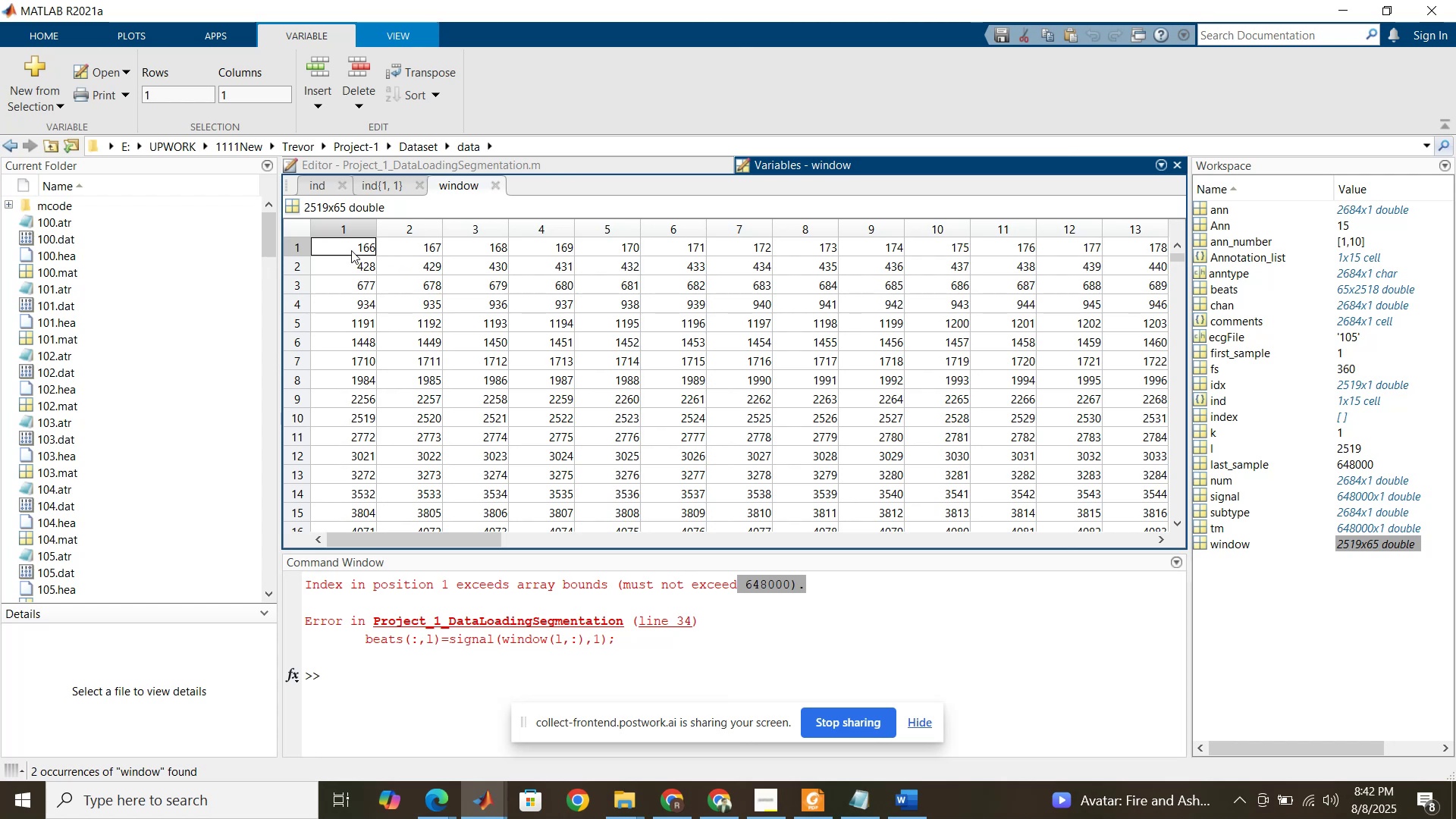 
left_click_drag(start_coordinate=[1178, 253], to_coordinate=[1180, 518])
 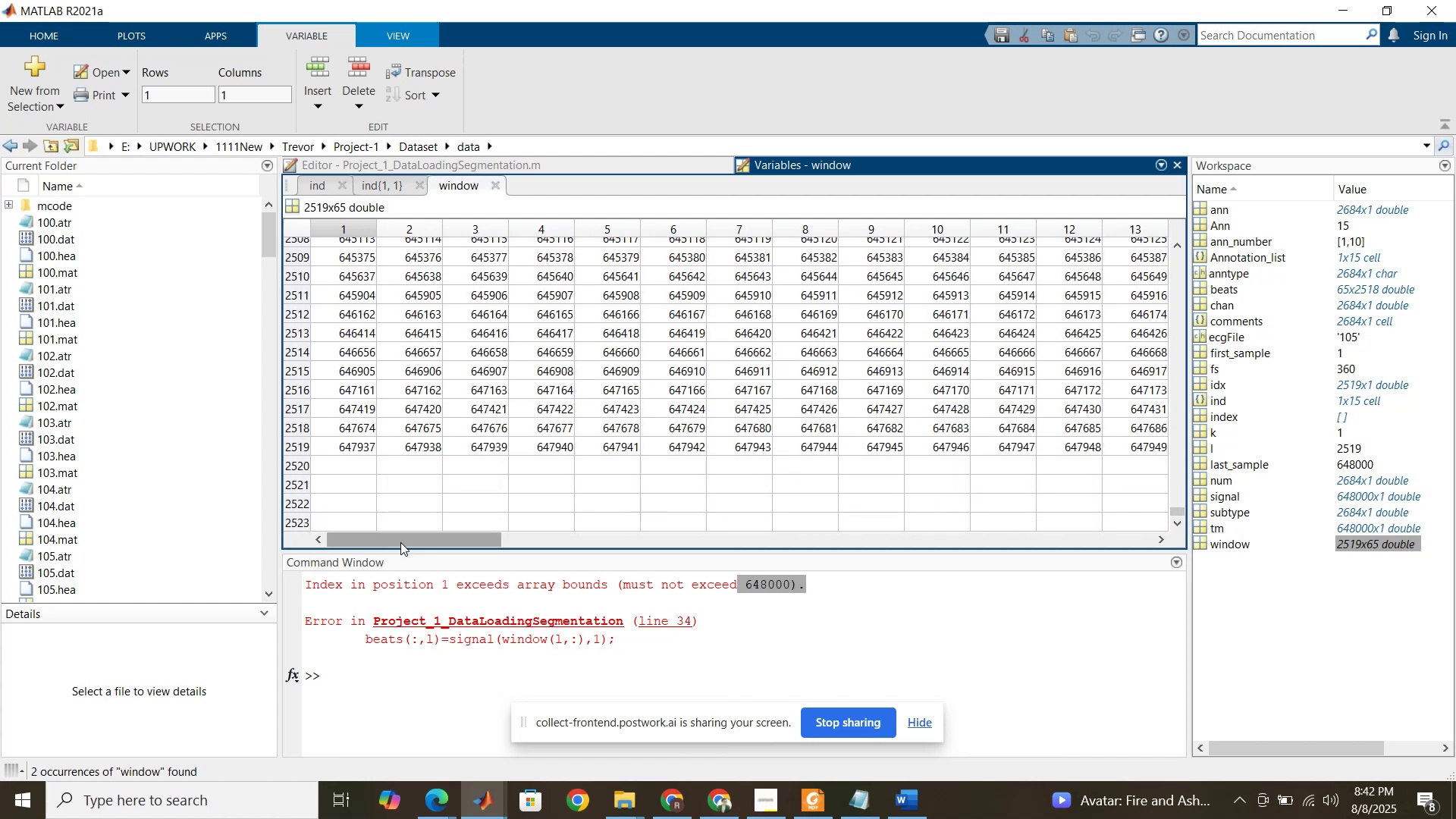 
left_click_drag(start_coordinate=[400, 542], to_coordinate=[1059, 541])
 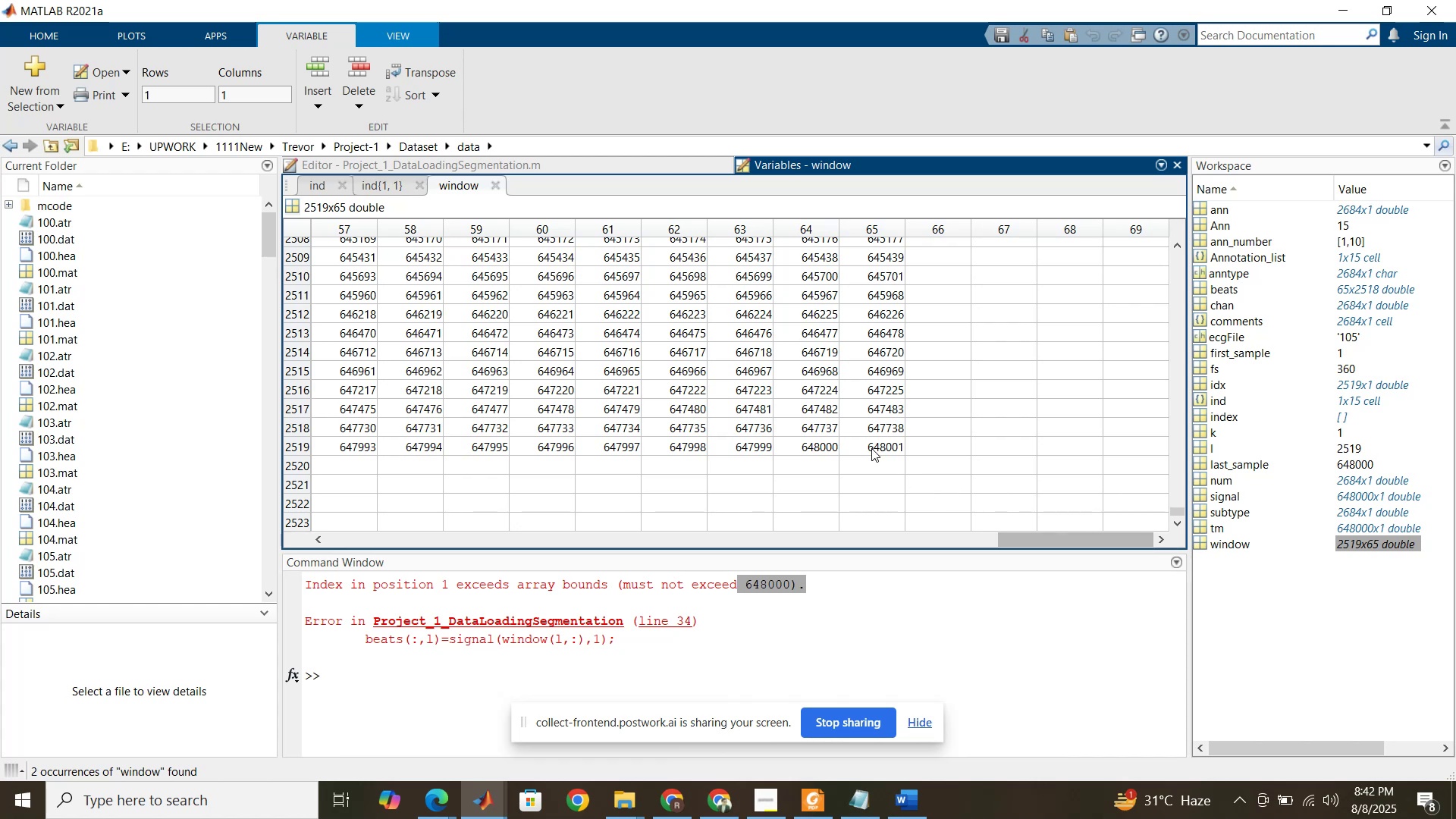 
left_click([871, 446])
 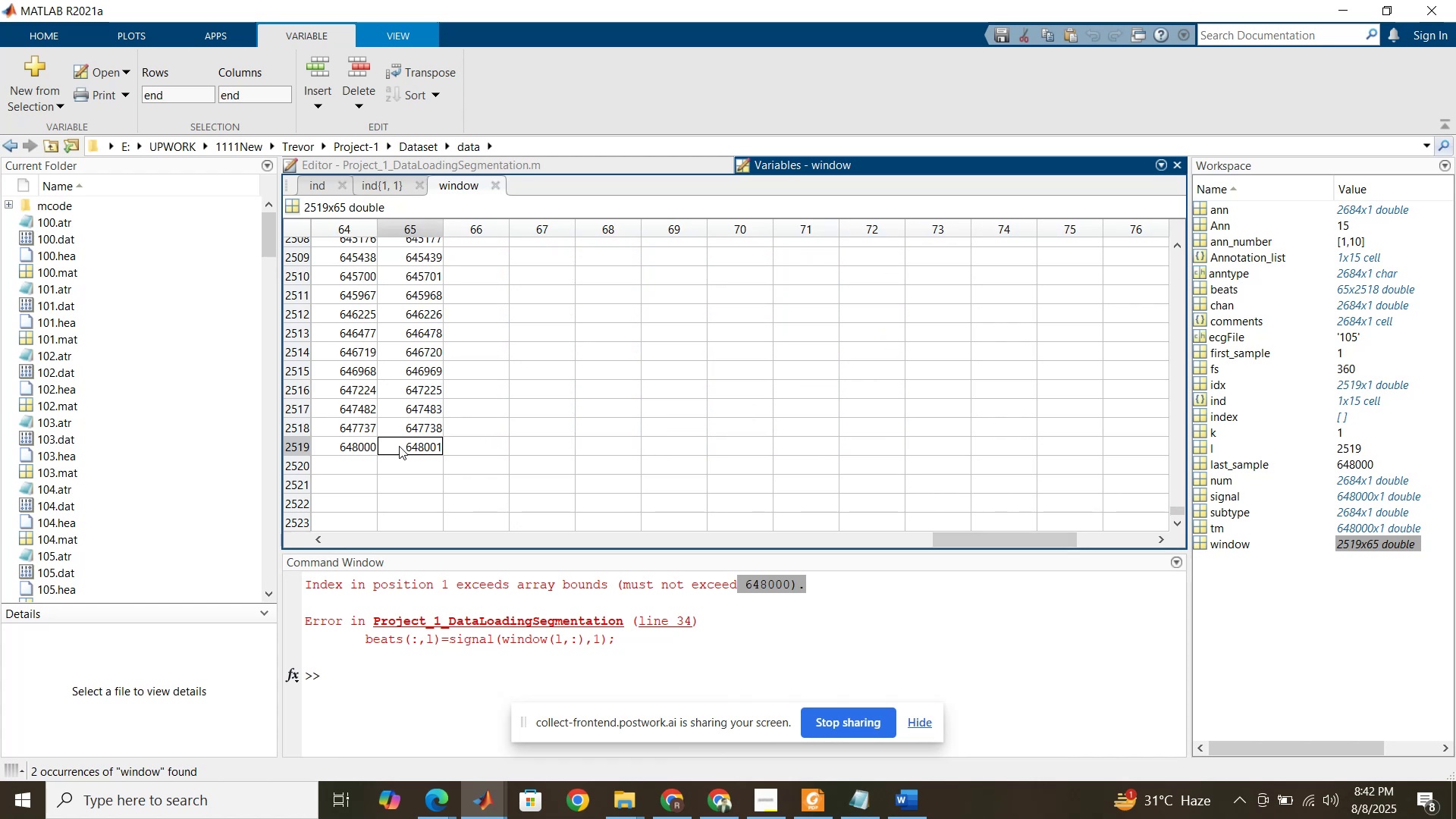 
wait(10.37)
 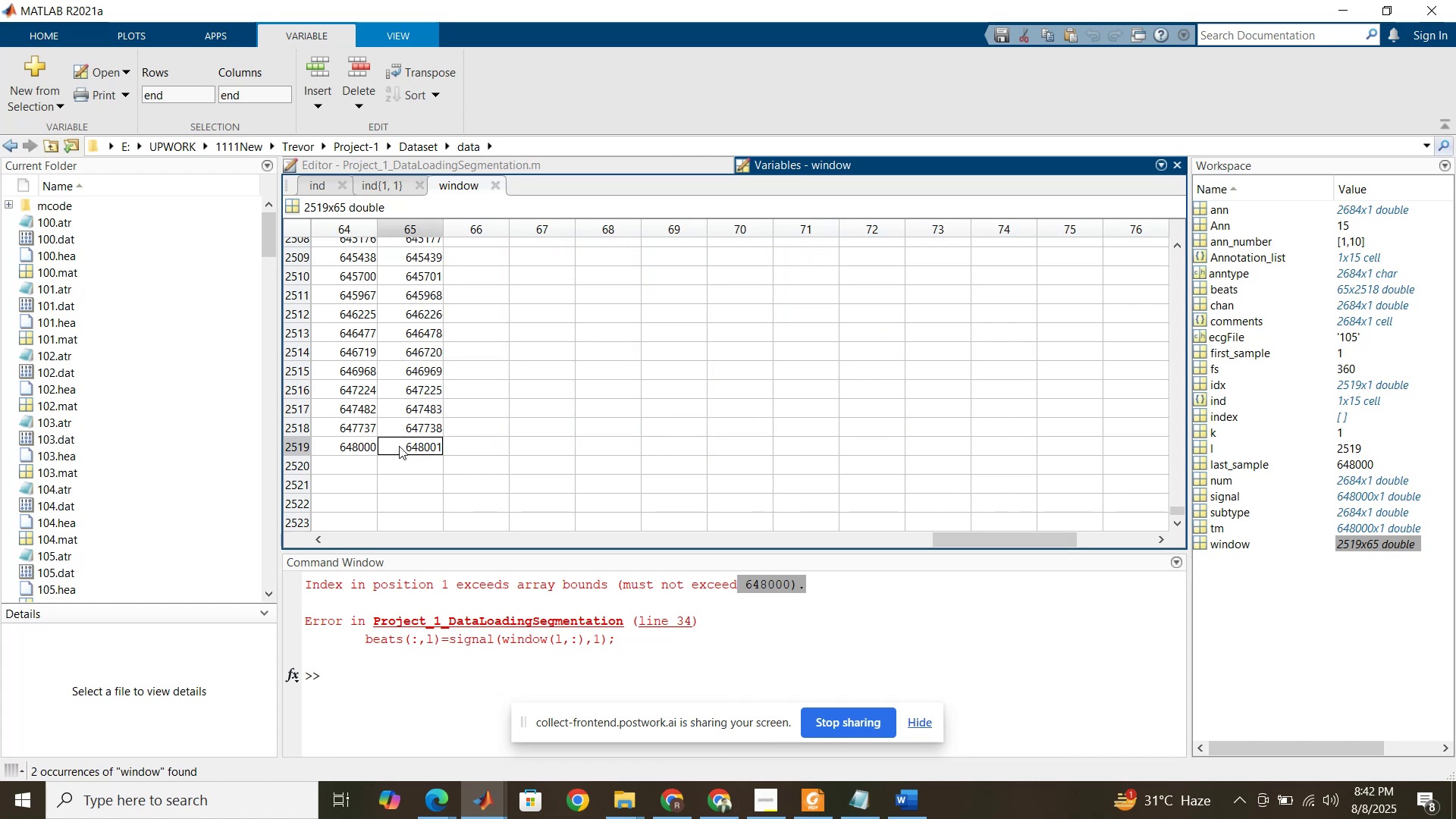 
left_click([399, 446])
 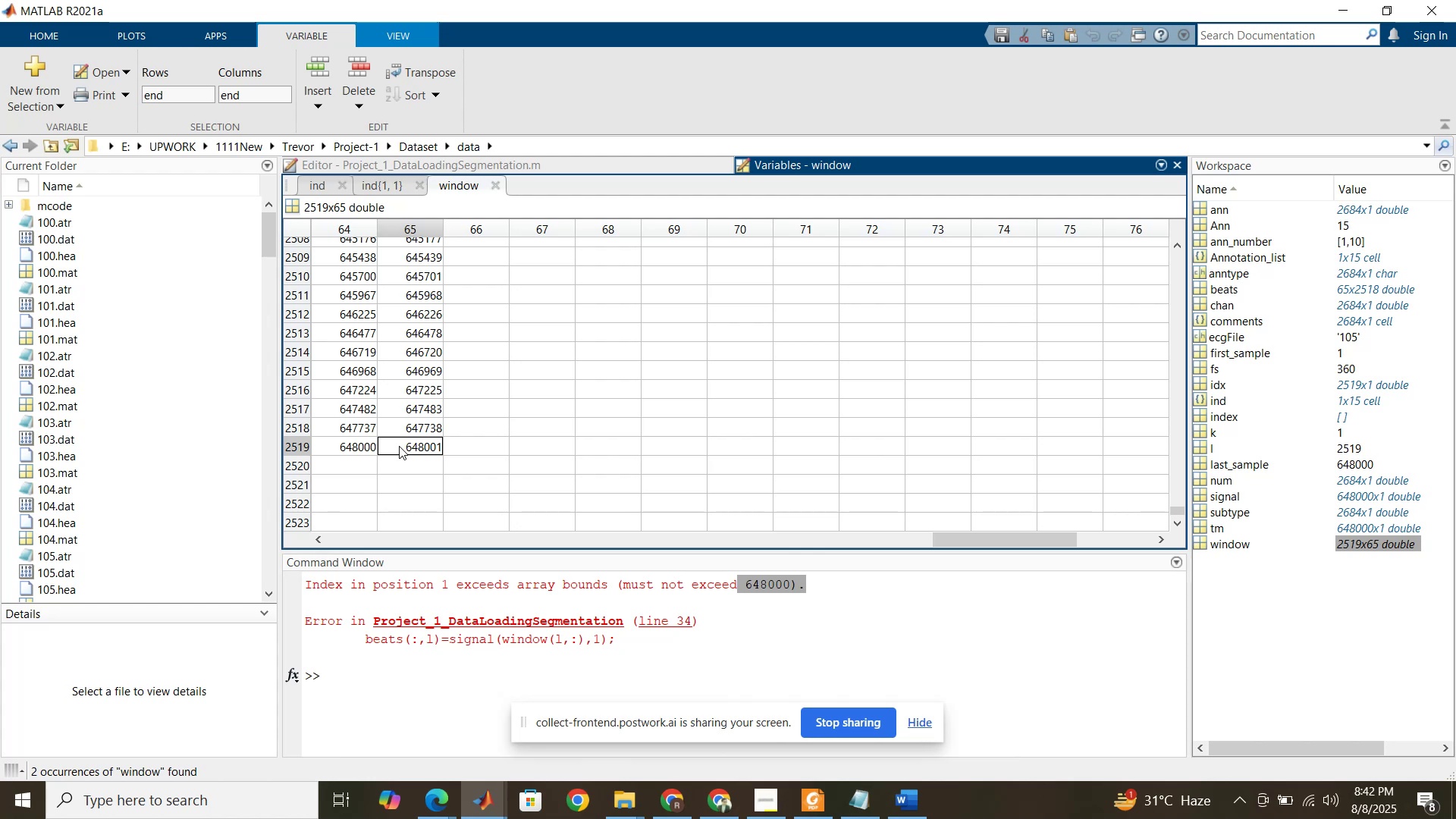 
left_click([611, 165])
 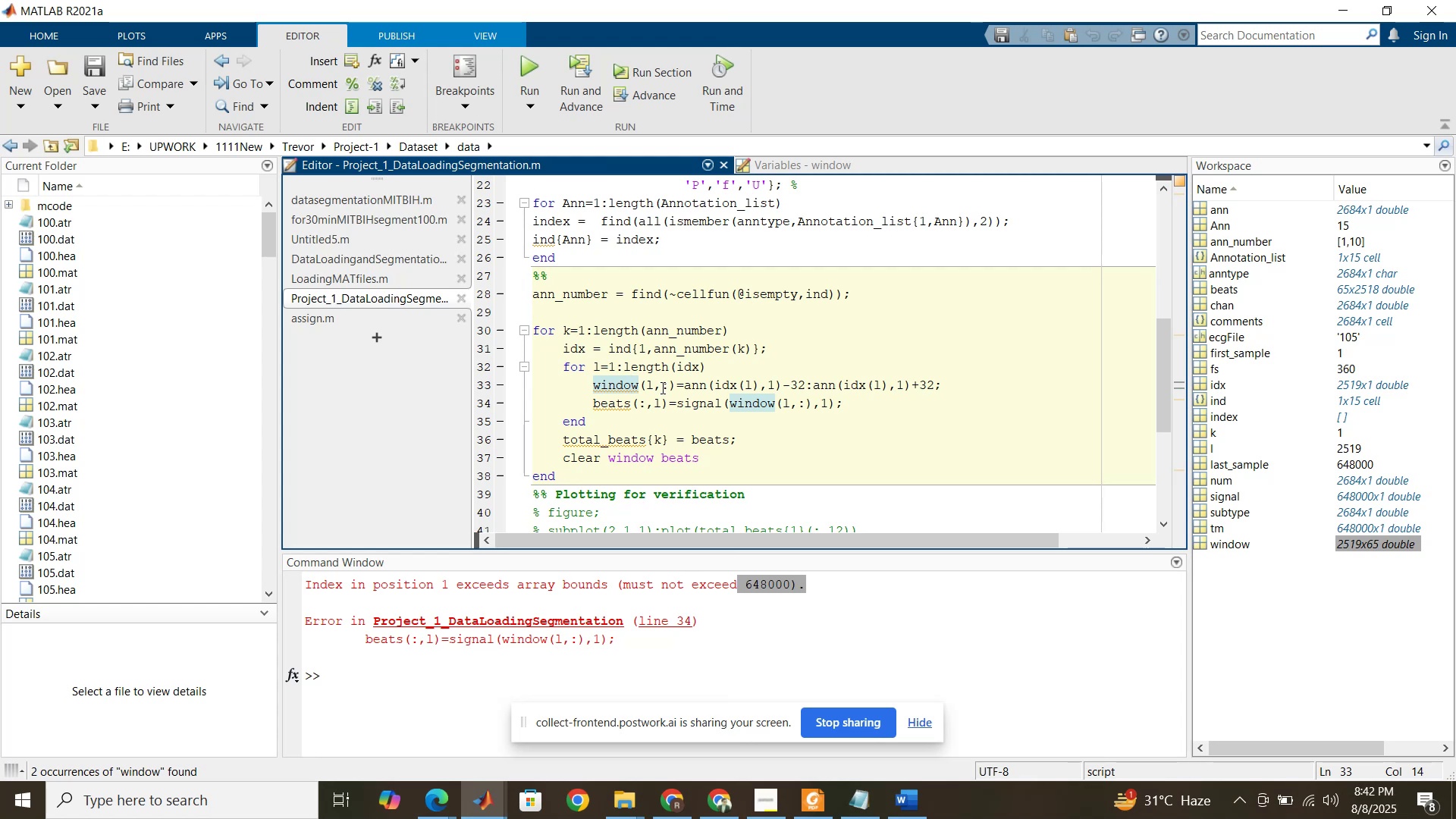 
wait(14.75)
 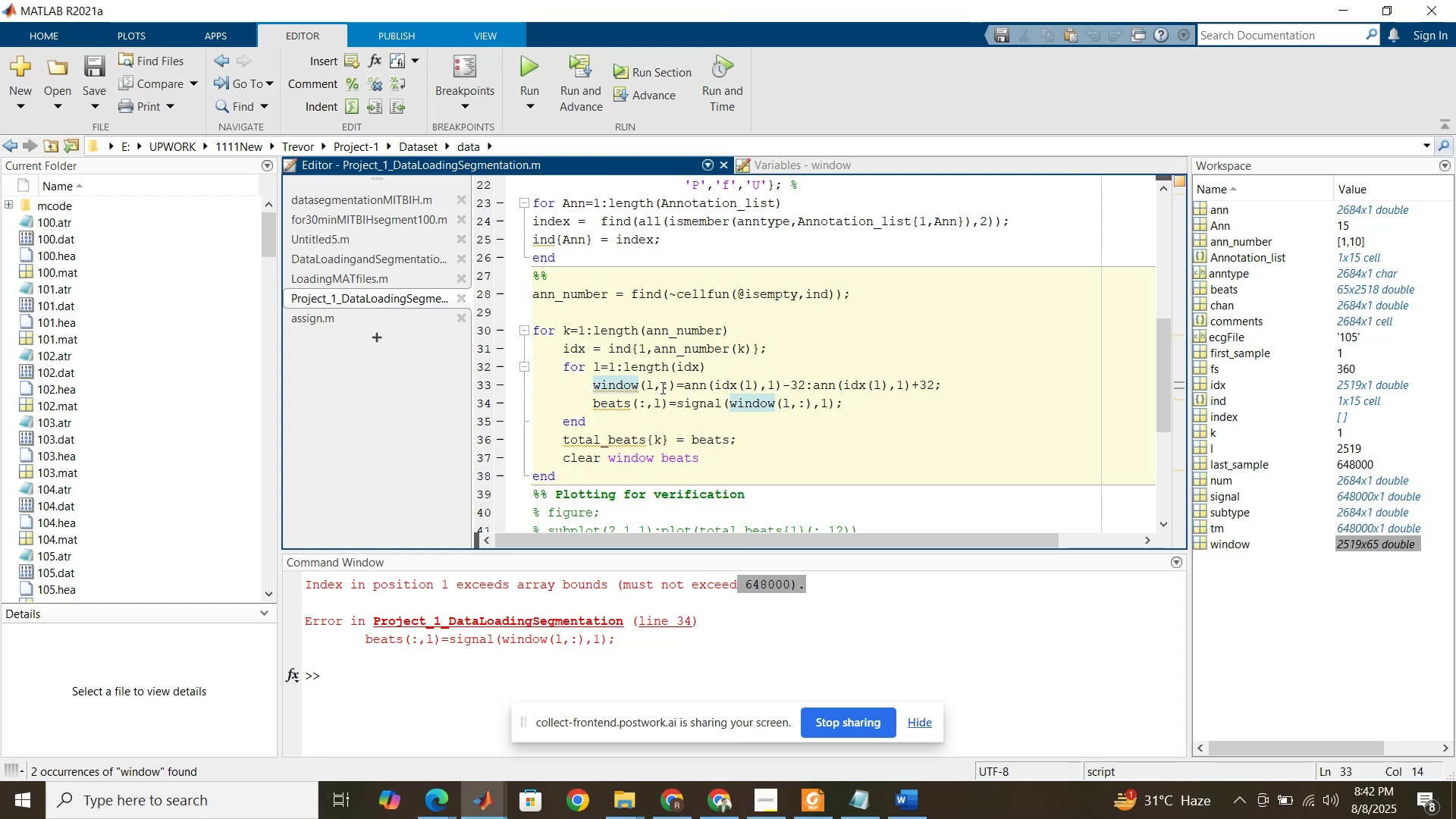 
left_click([952, 384])
 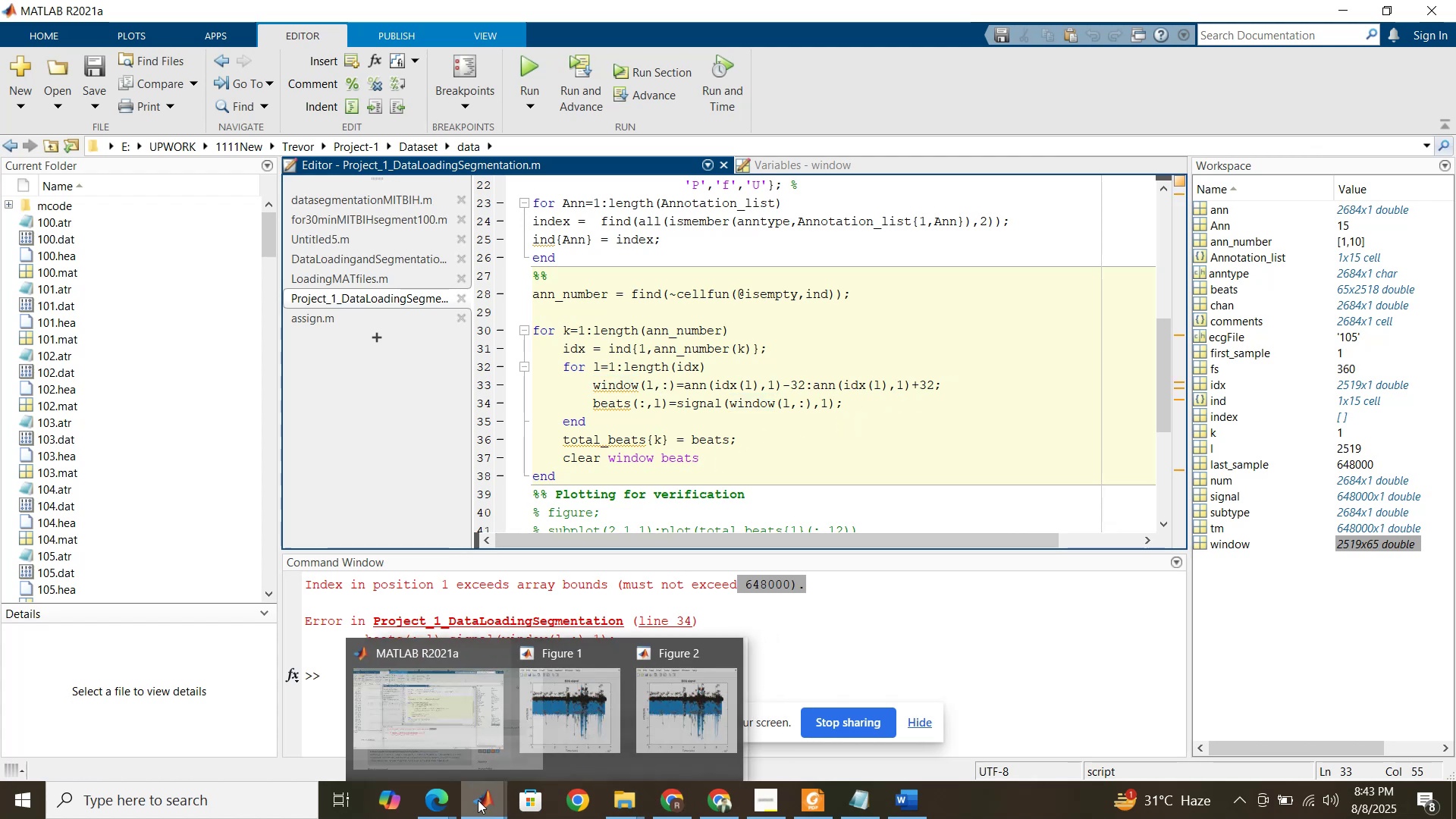 
wait(5.47)
 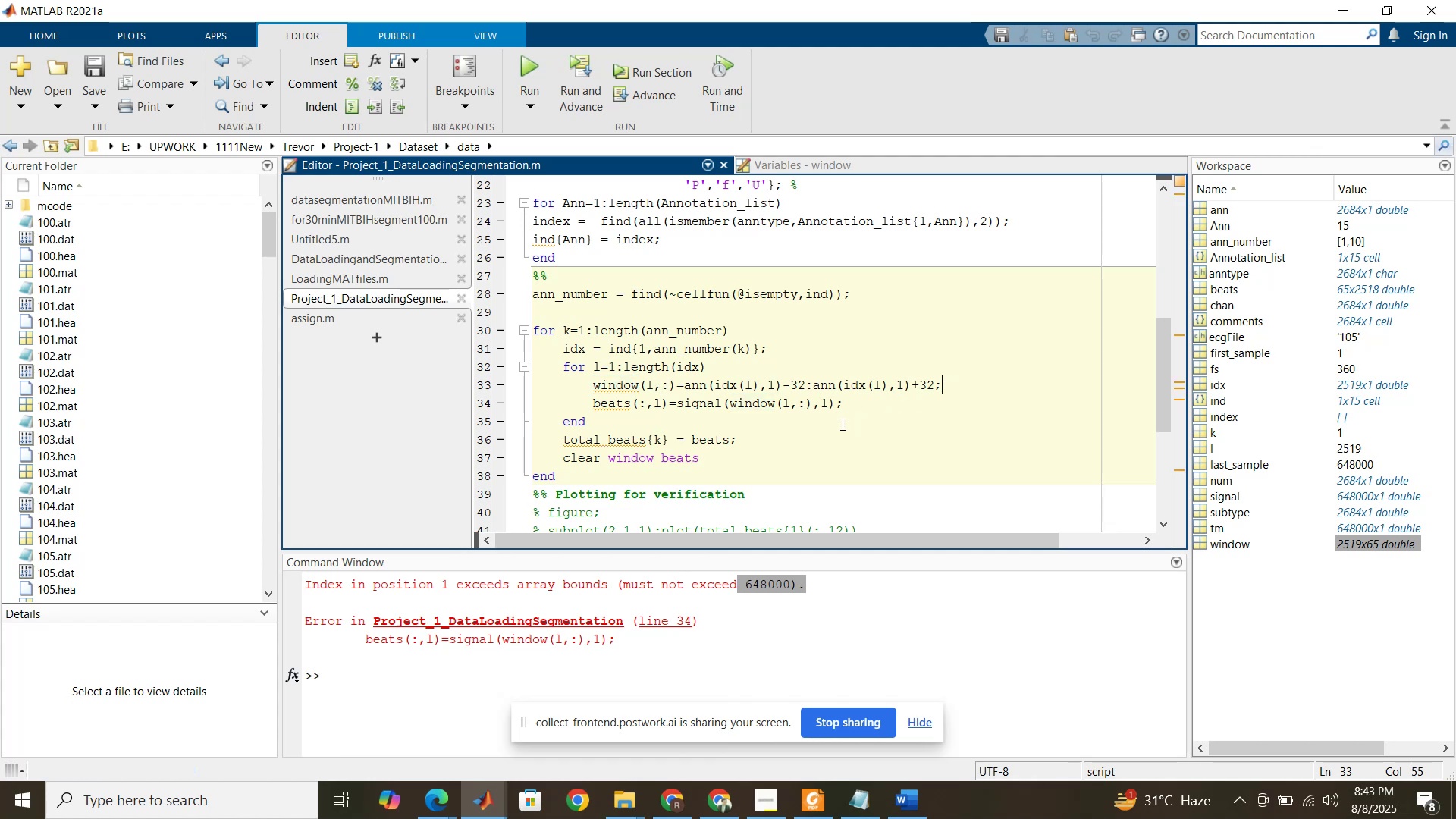 
left_click([717, 803])
 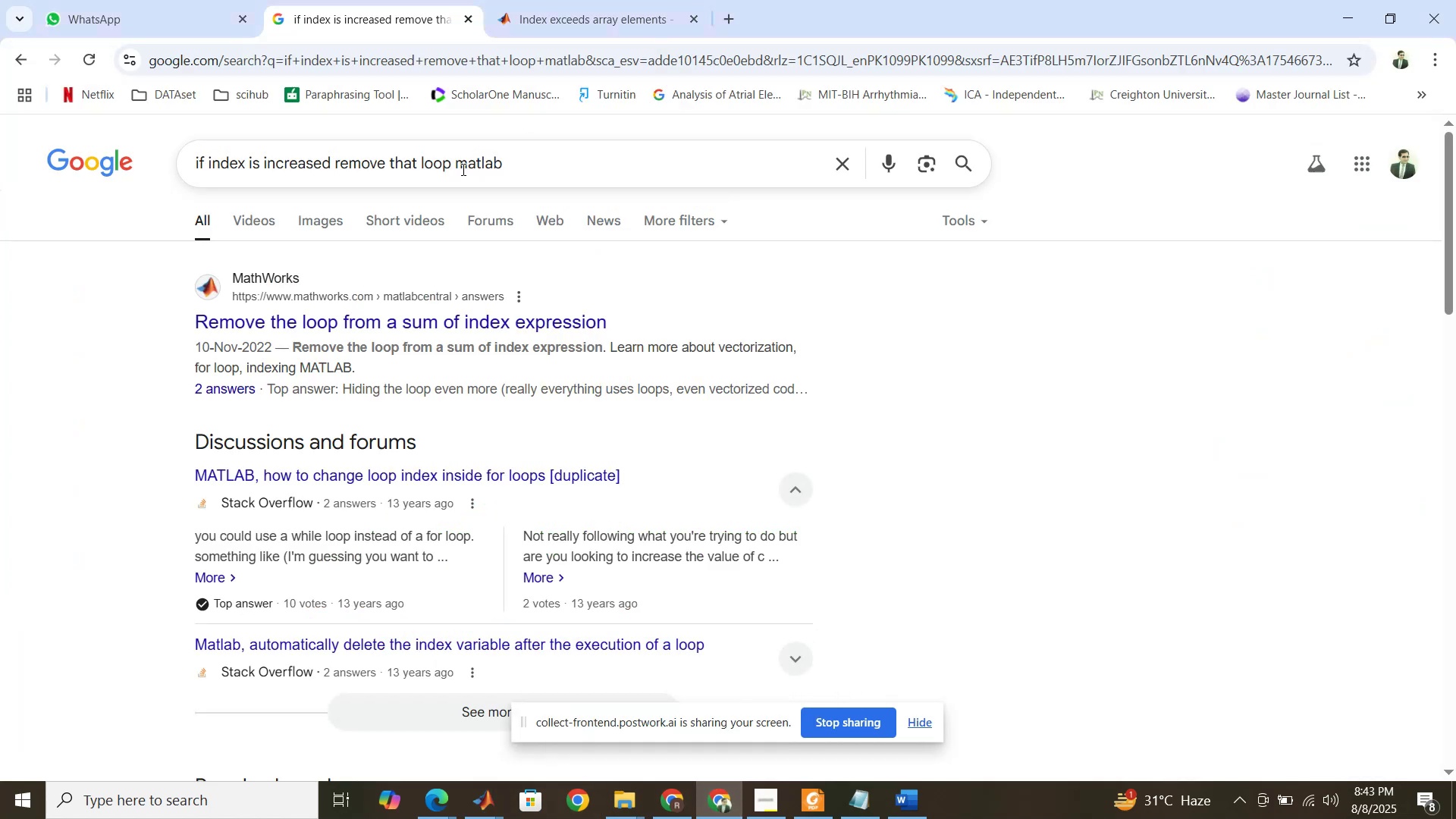 
double_click([462, 169])
 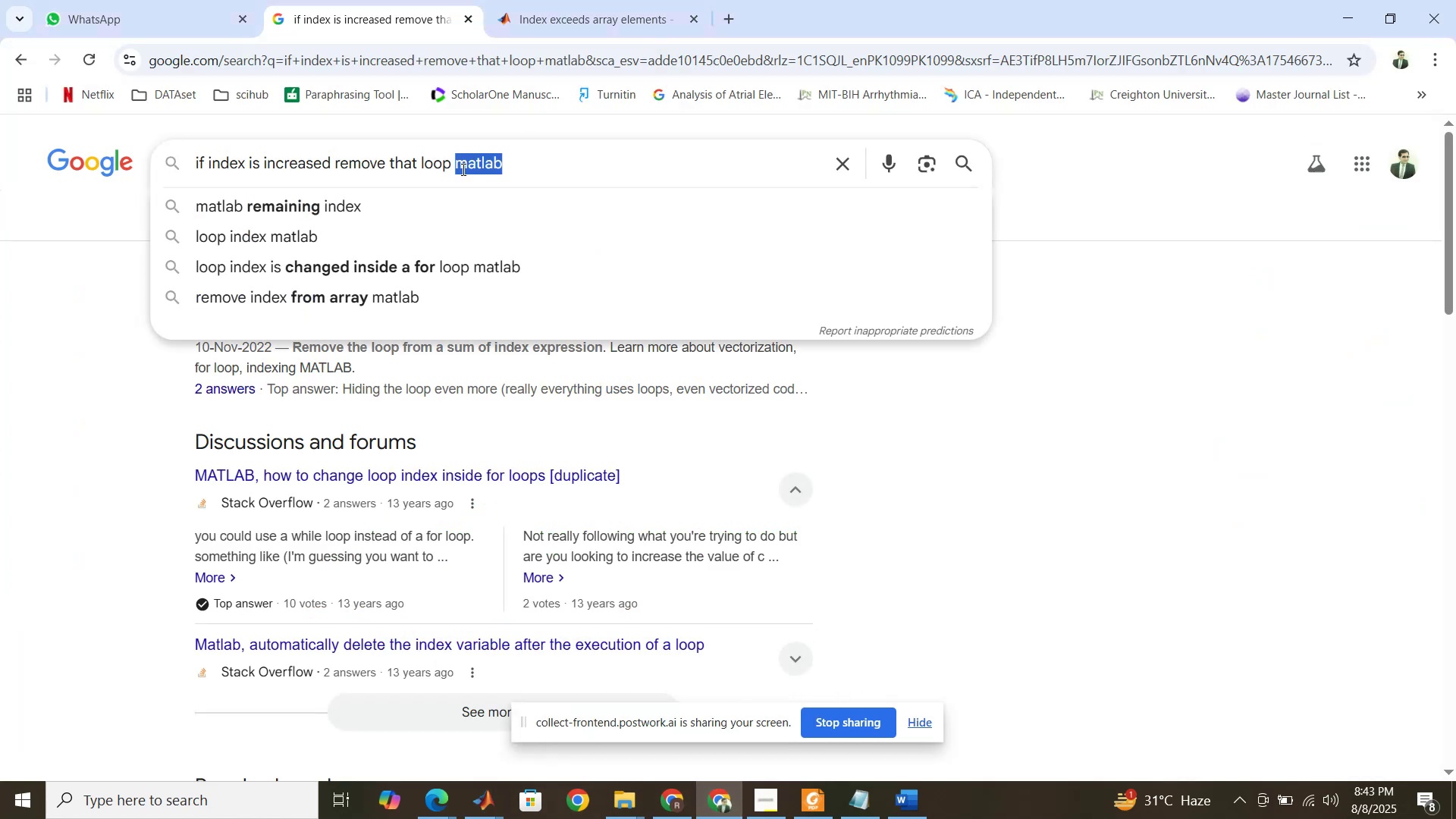 
triple_click([462, 169])
 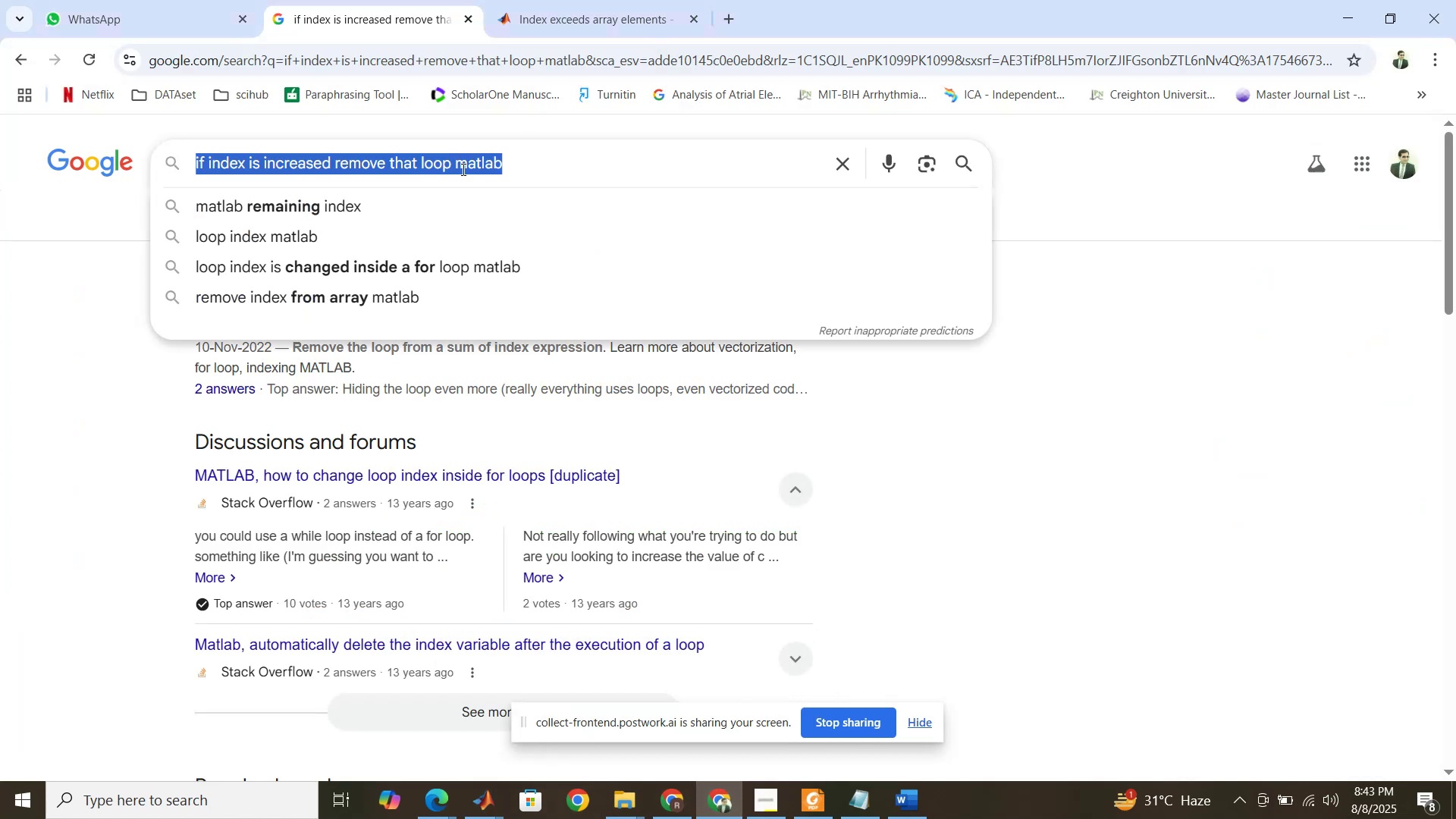 
type(check the signal )
 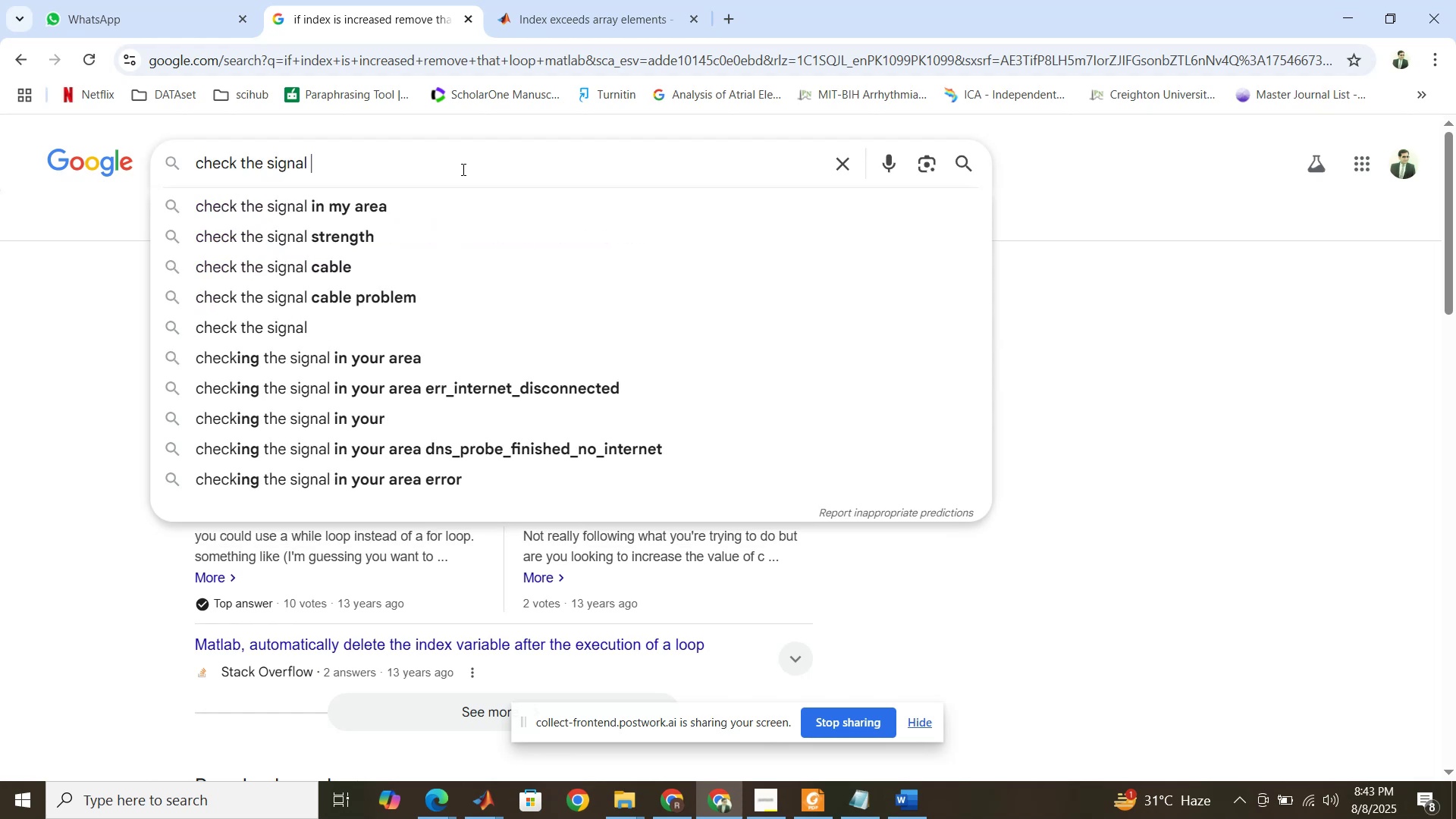 
key(Backspace)
key(Backspace)
key(Backspace)
key(Backspace)
key(Backspace)
key(Backspace)
key(Backspace)
key(Backspace)
key(Backspace)
key(Backspace)
key(Backspace)
type(if the )
 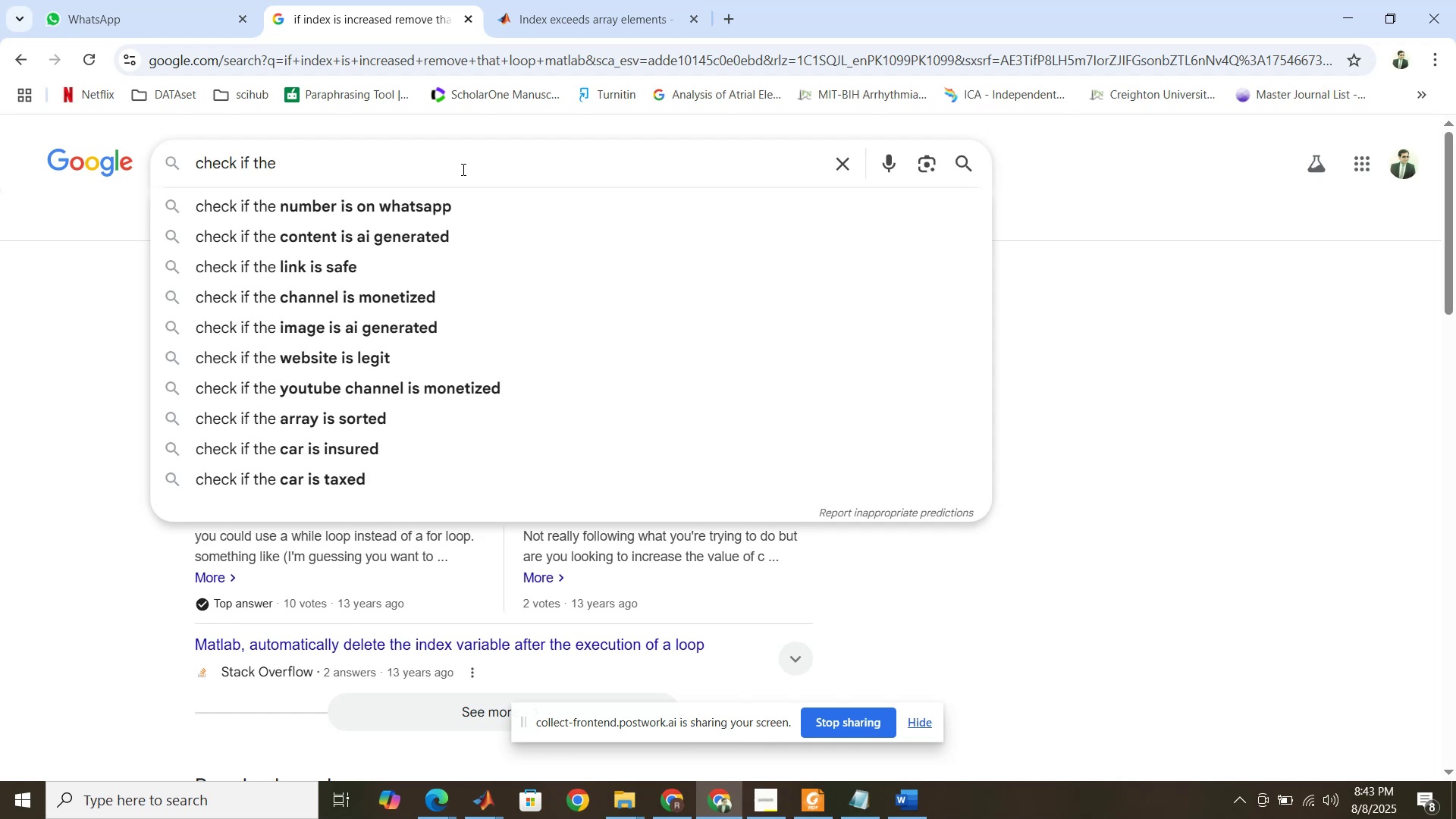 
type(length)
key(Backspace)
key(Backspace)
key(Backspace)
key(Backspace)
key(Backspace)
key(Backspace)
 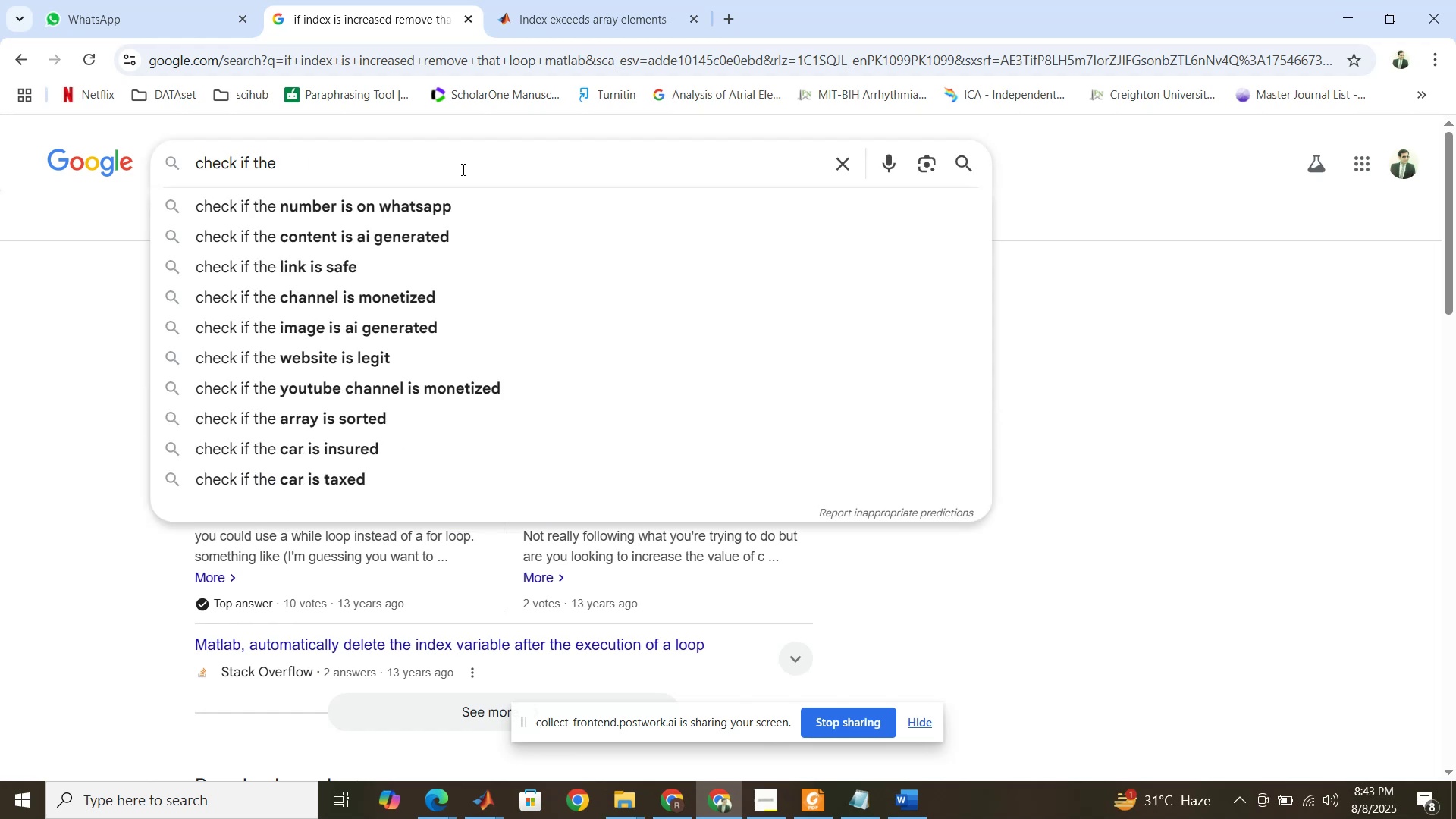 
type(signal)
key(Backspace)
key(Backspace)
key(Backspace)
key(Backspace)
type(ze exceed the limit skip the )
key(Backspace)
key(Backspace)
key(Backspace)
key(Backspace)
type(it in for loop matlab)
 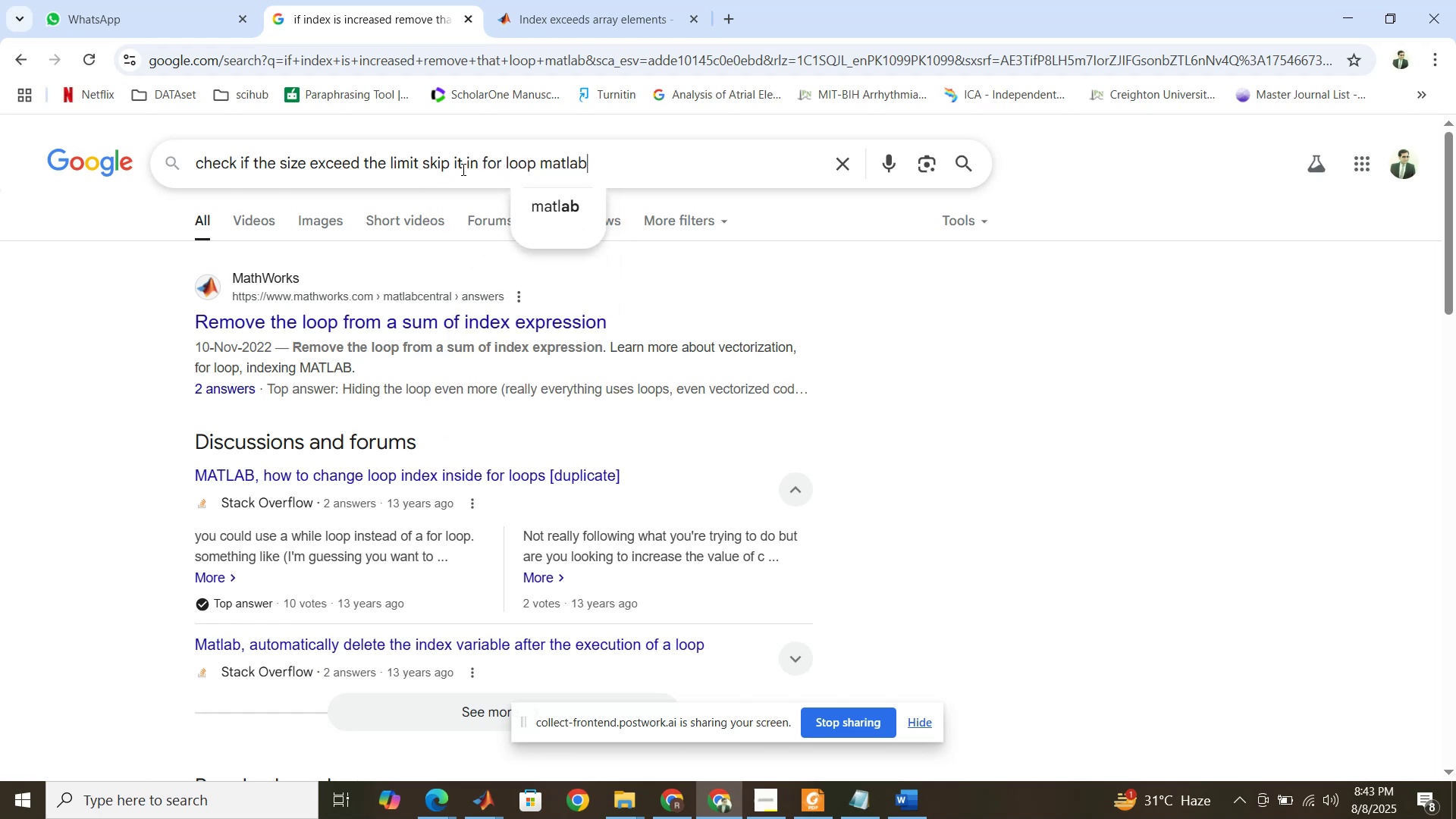 
key(Enter)
 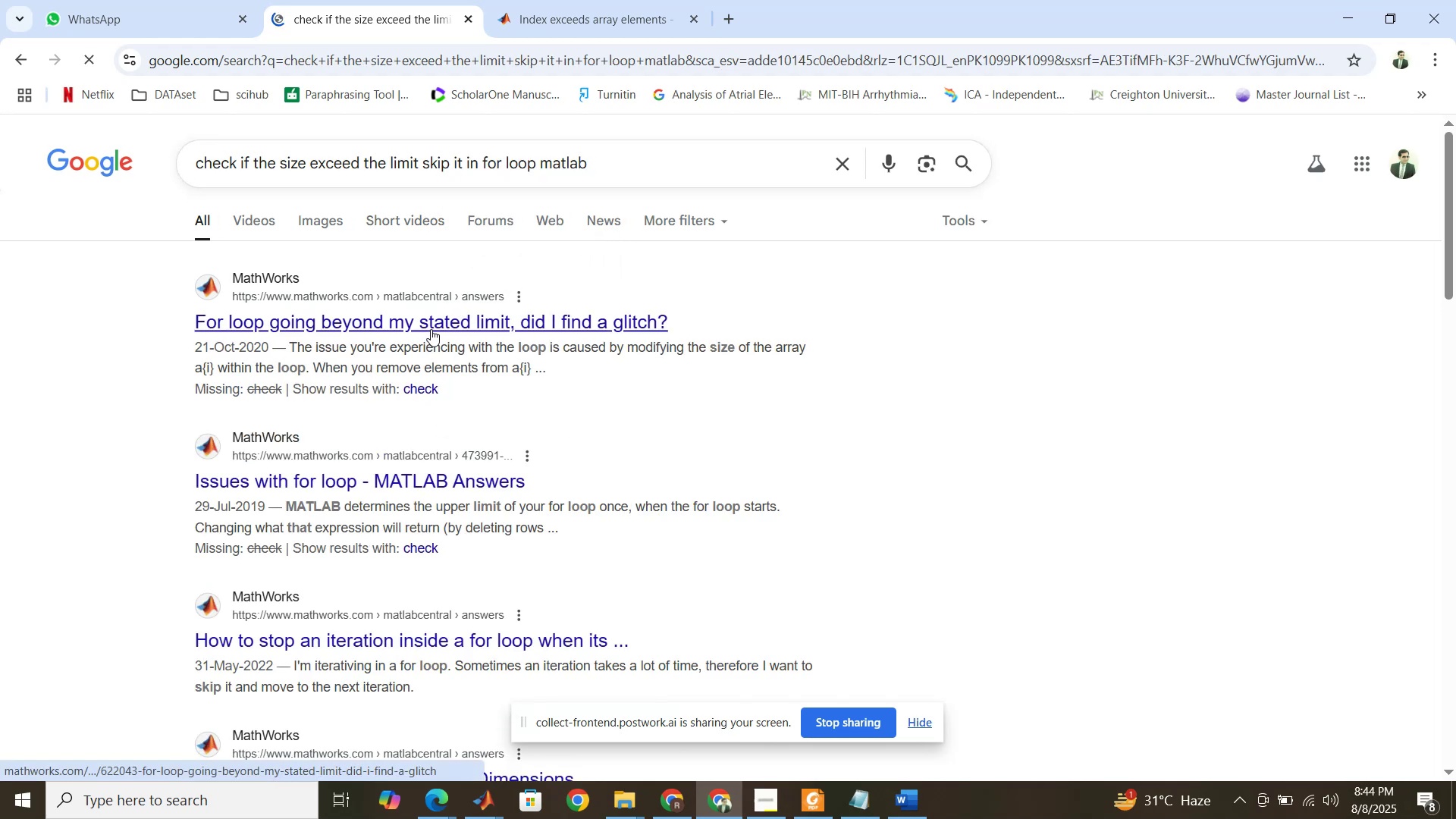 
right_click([434, 328])
 